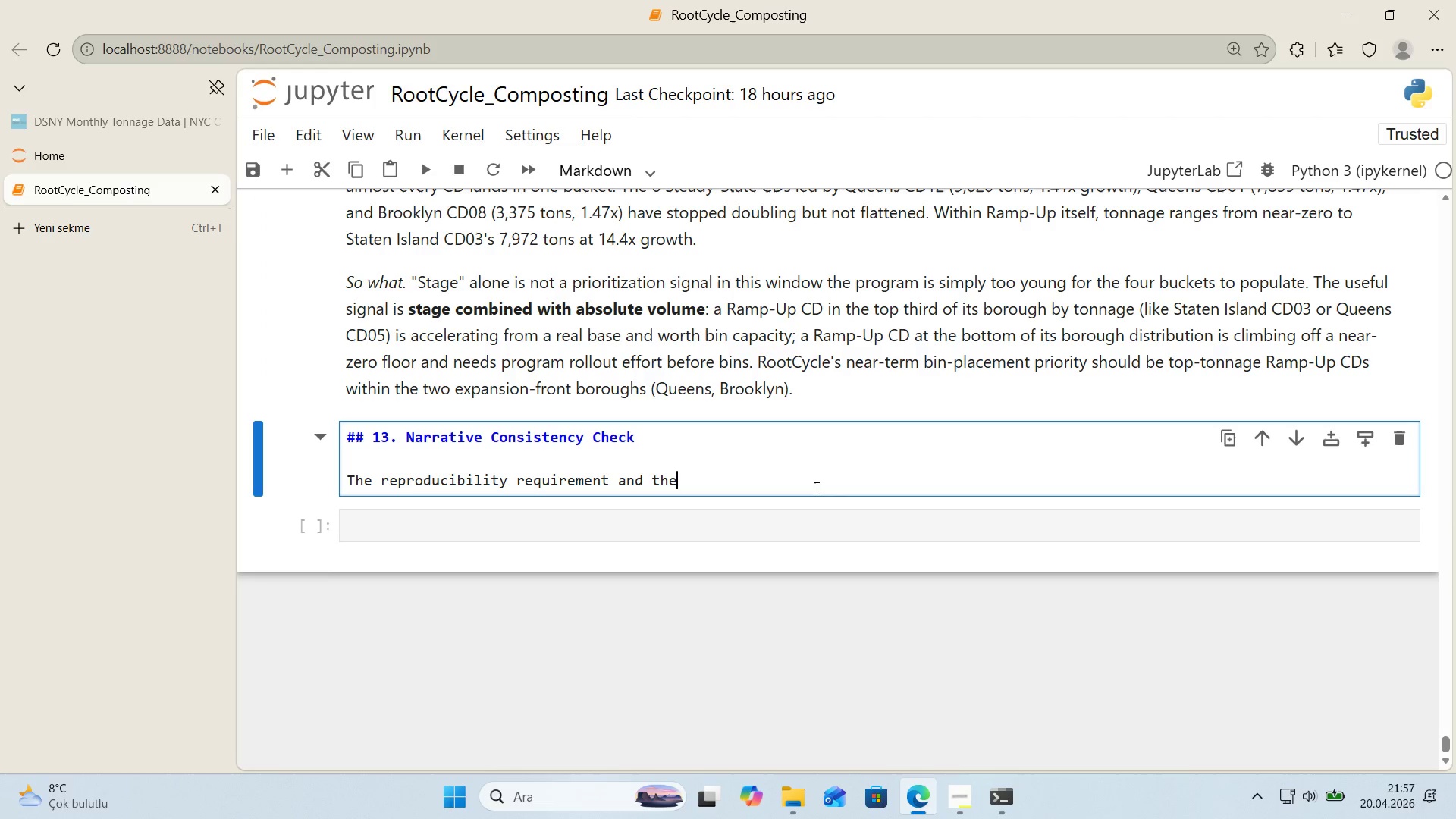 
key(Backspace)
 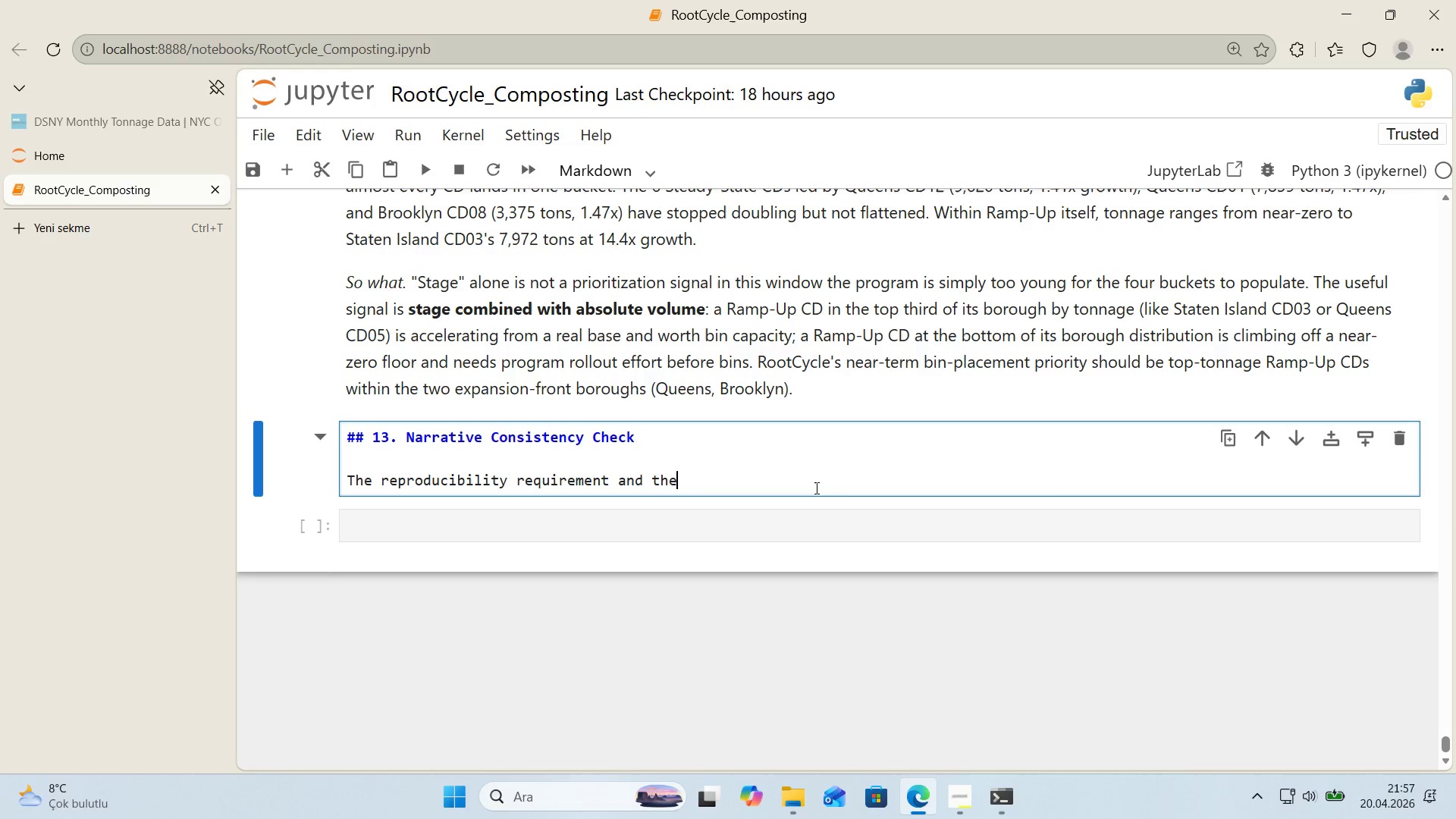 
key(Space)
 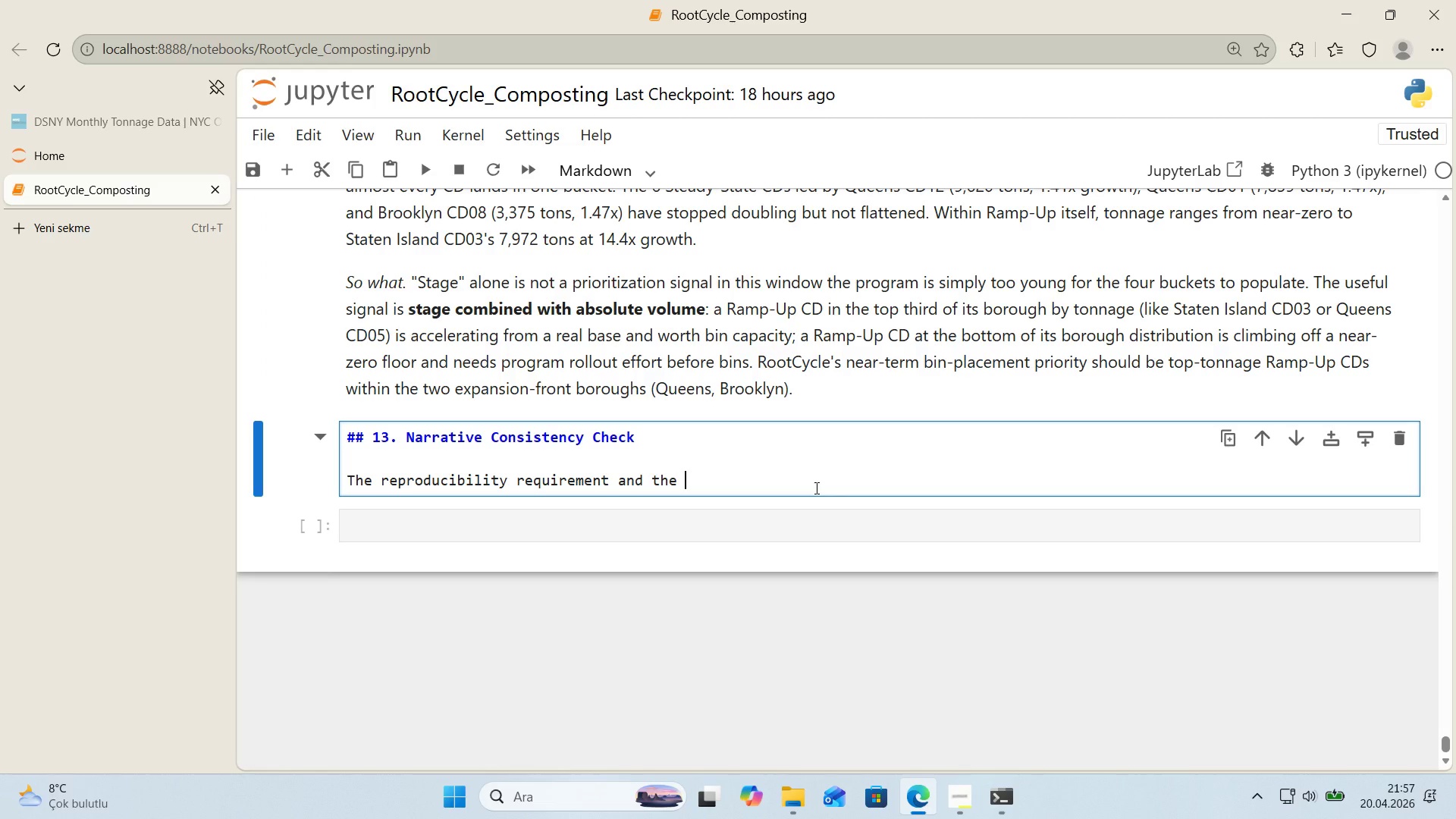 
key(Control+V)
 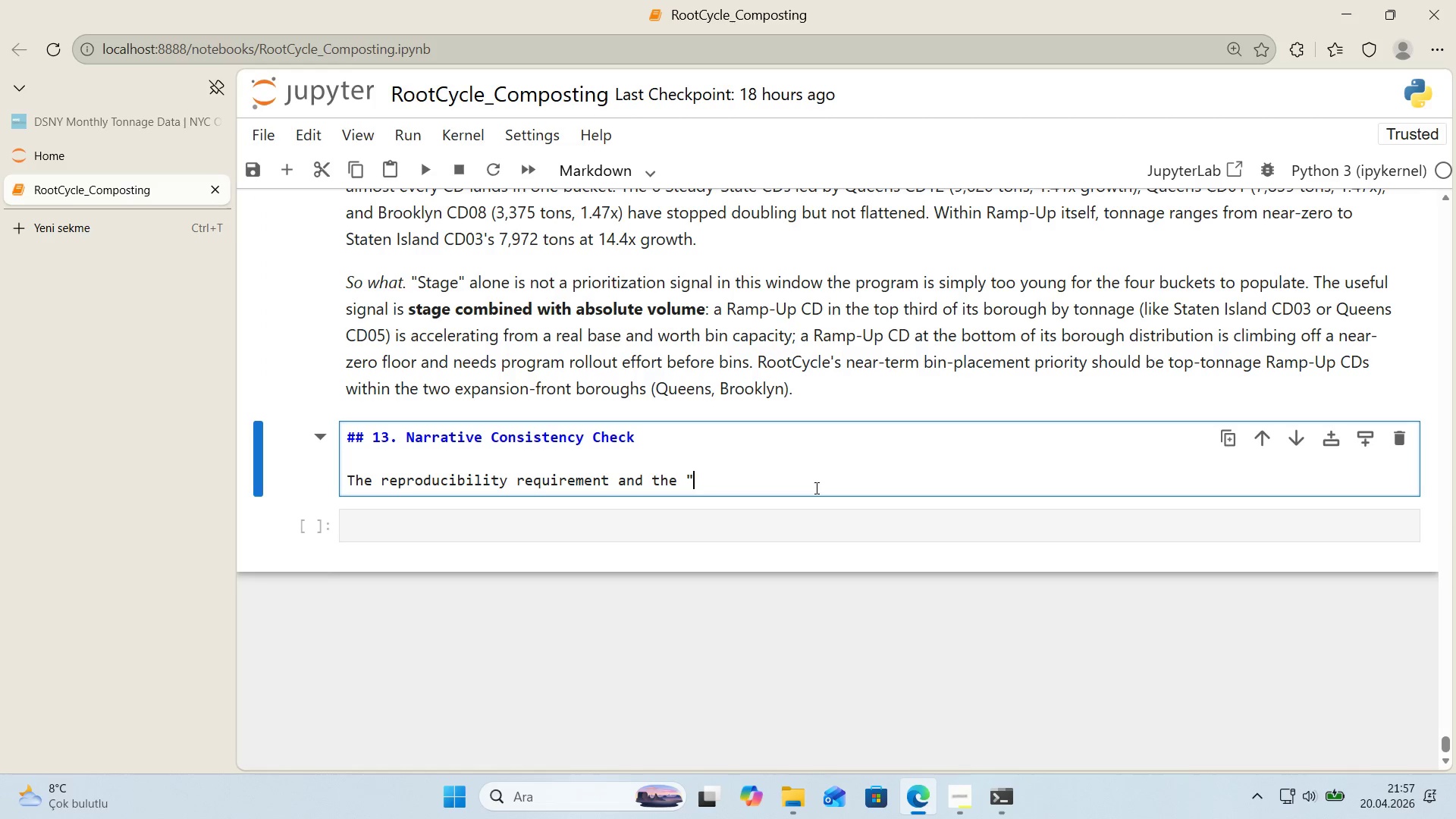 
key(Control+V)
 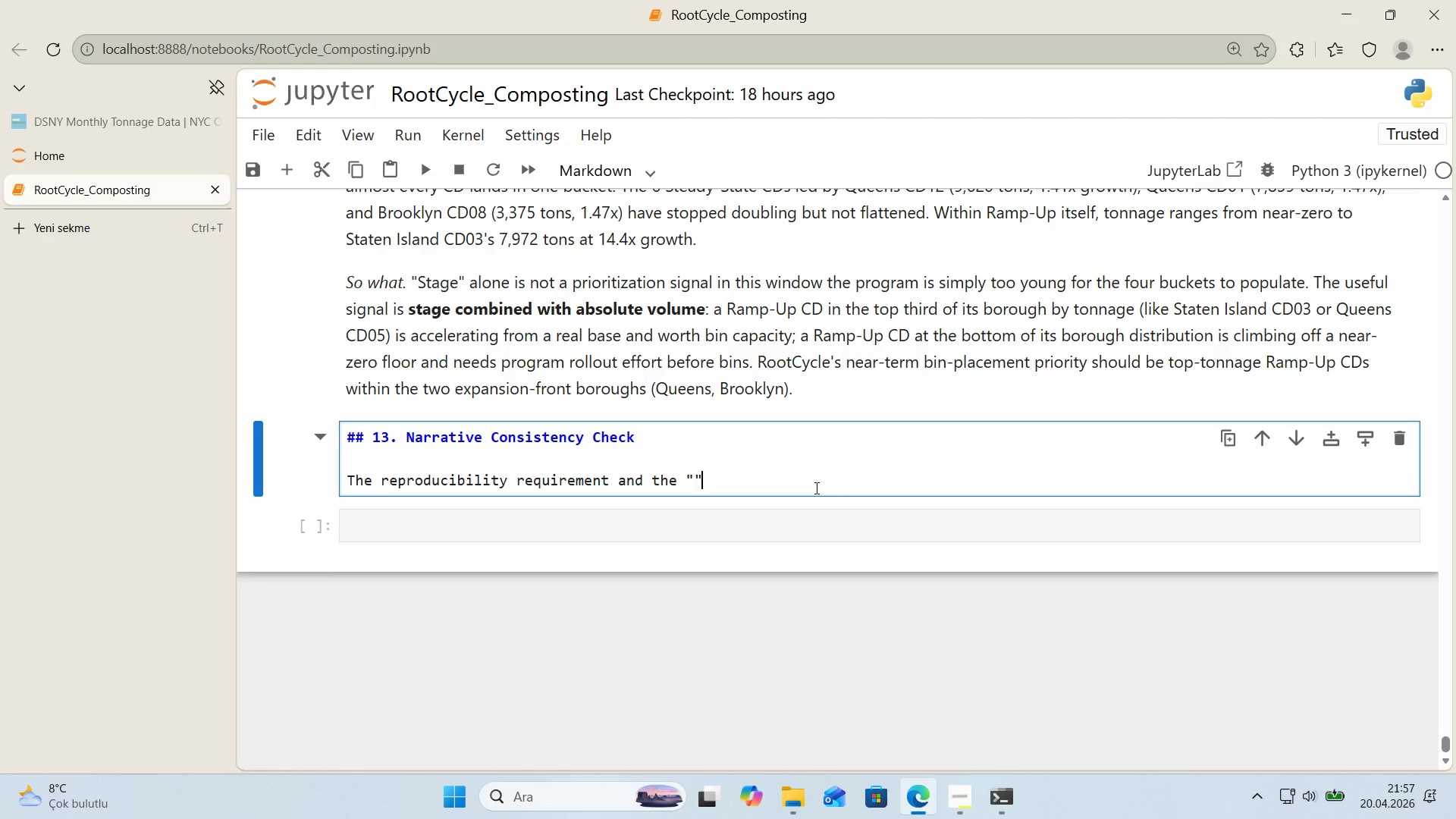 
key(ArrowLeft)
 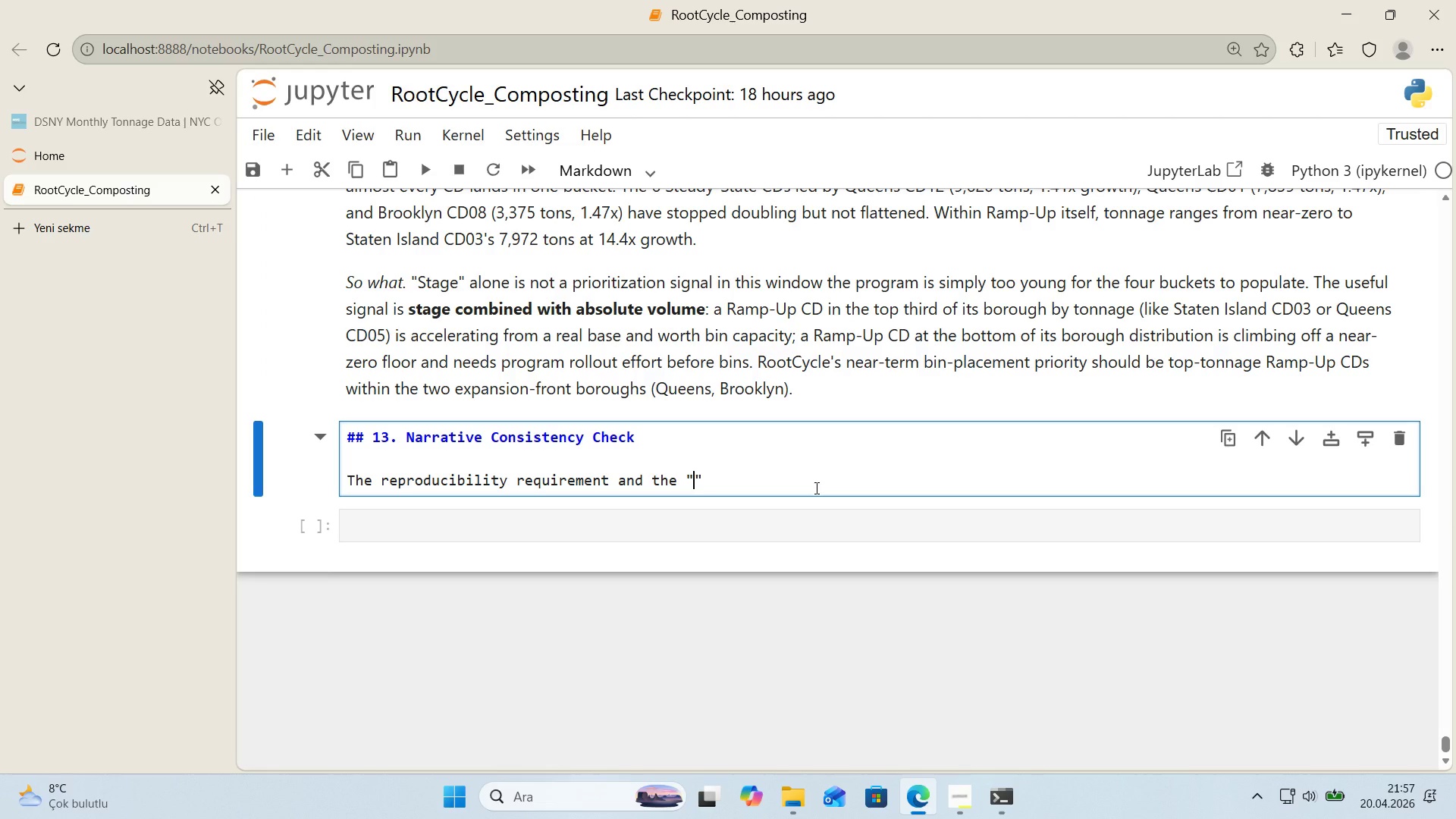 
type(nara)
key(Backspace)
type(rat've cons'stency)
 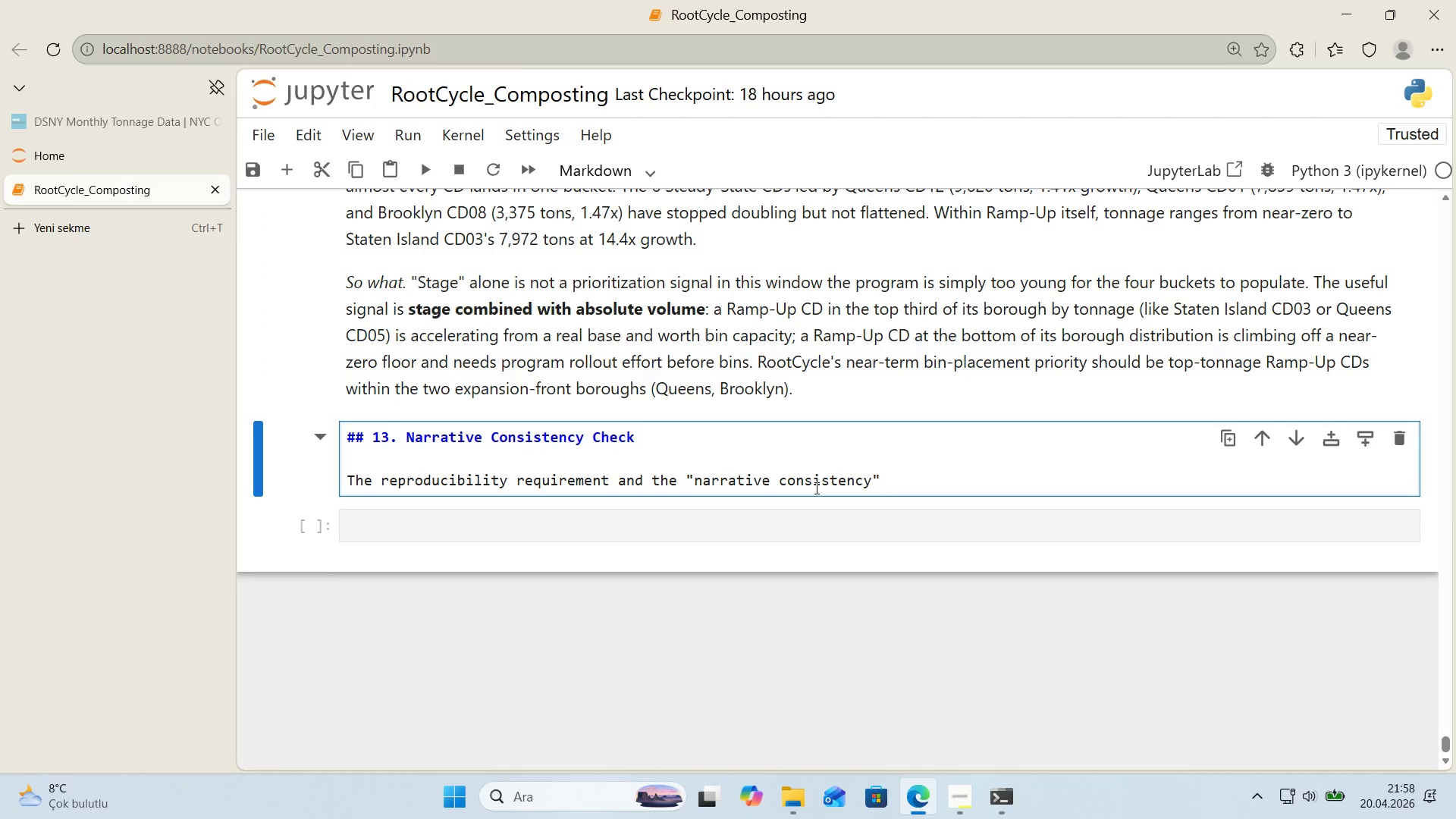 
key(ArrowRight)
 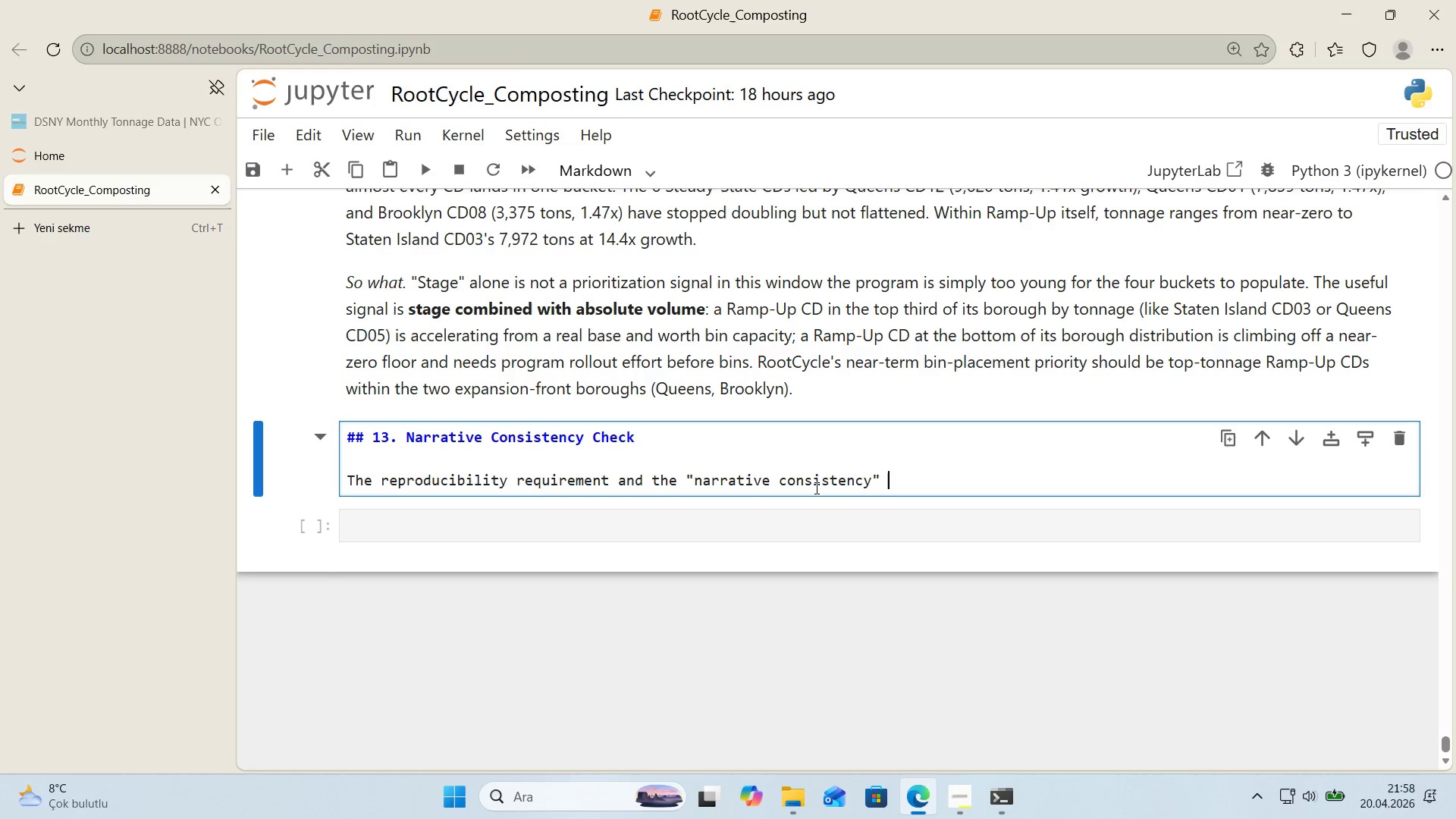 
key(Space)
 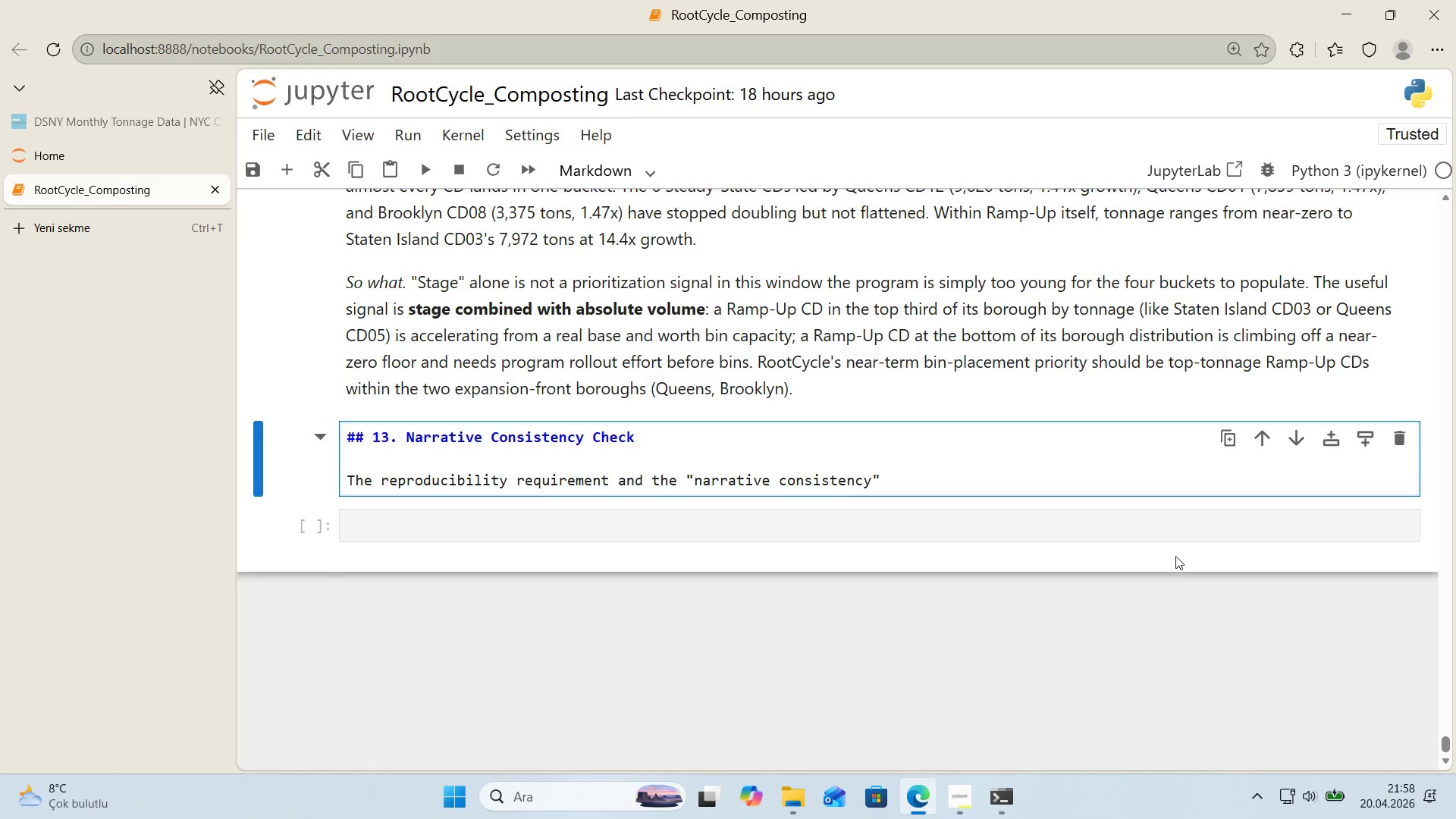 
left_click([1129, 521])
 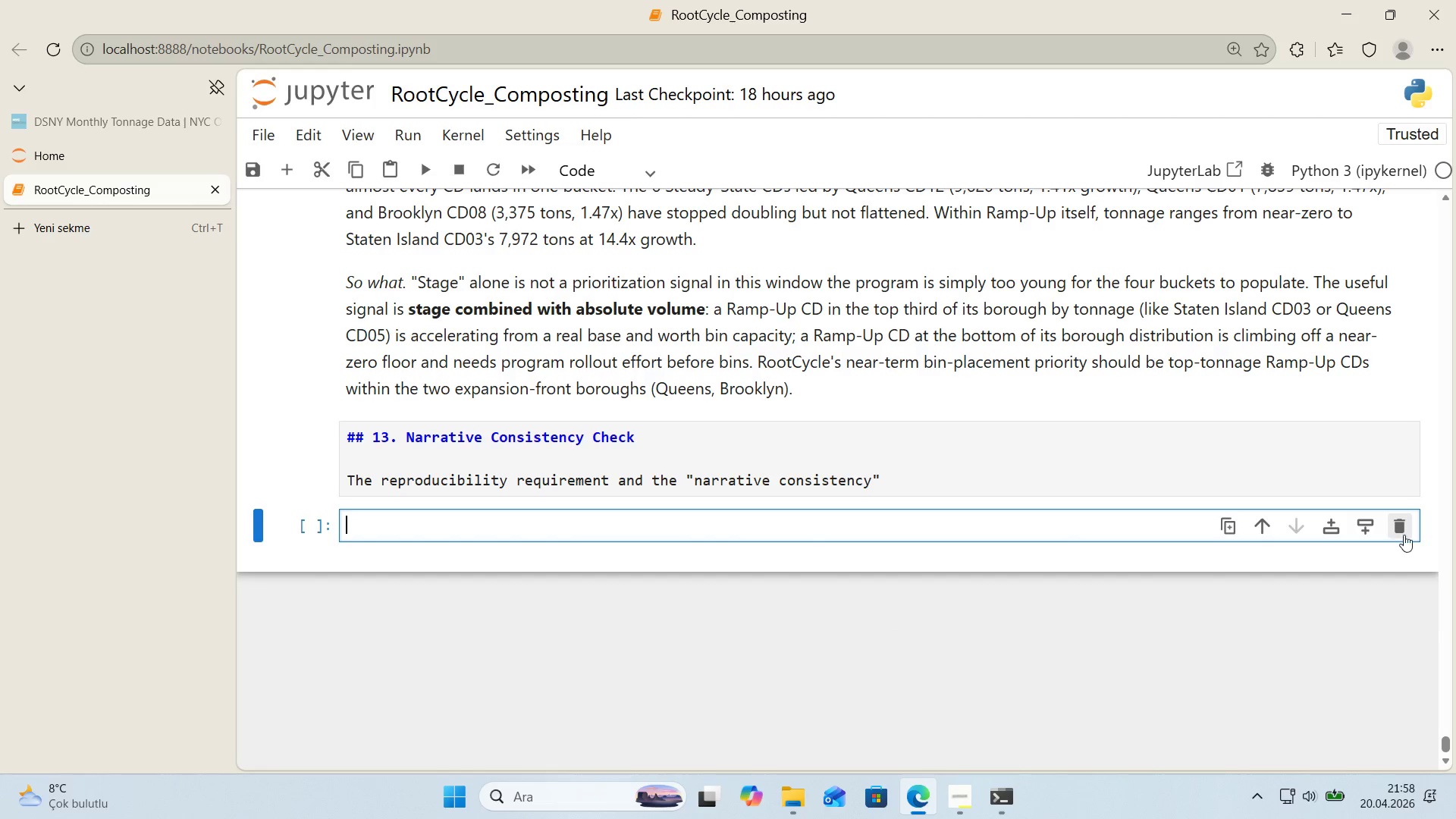 
left_click([1404, 535])
 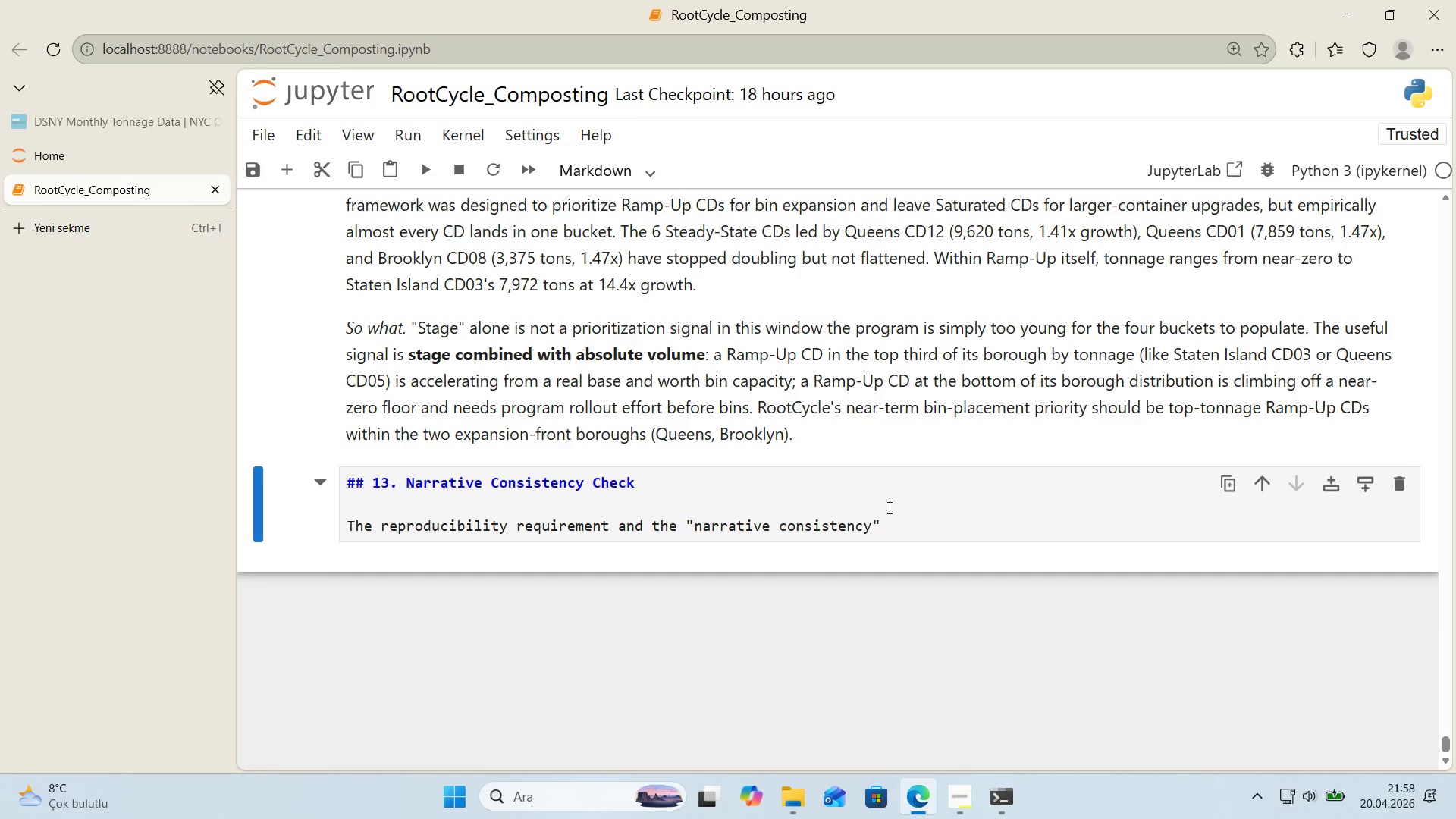 
left_click([886, 522])
 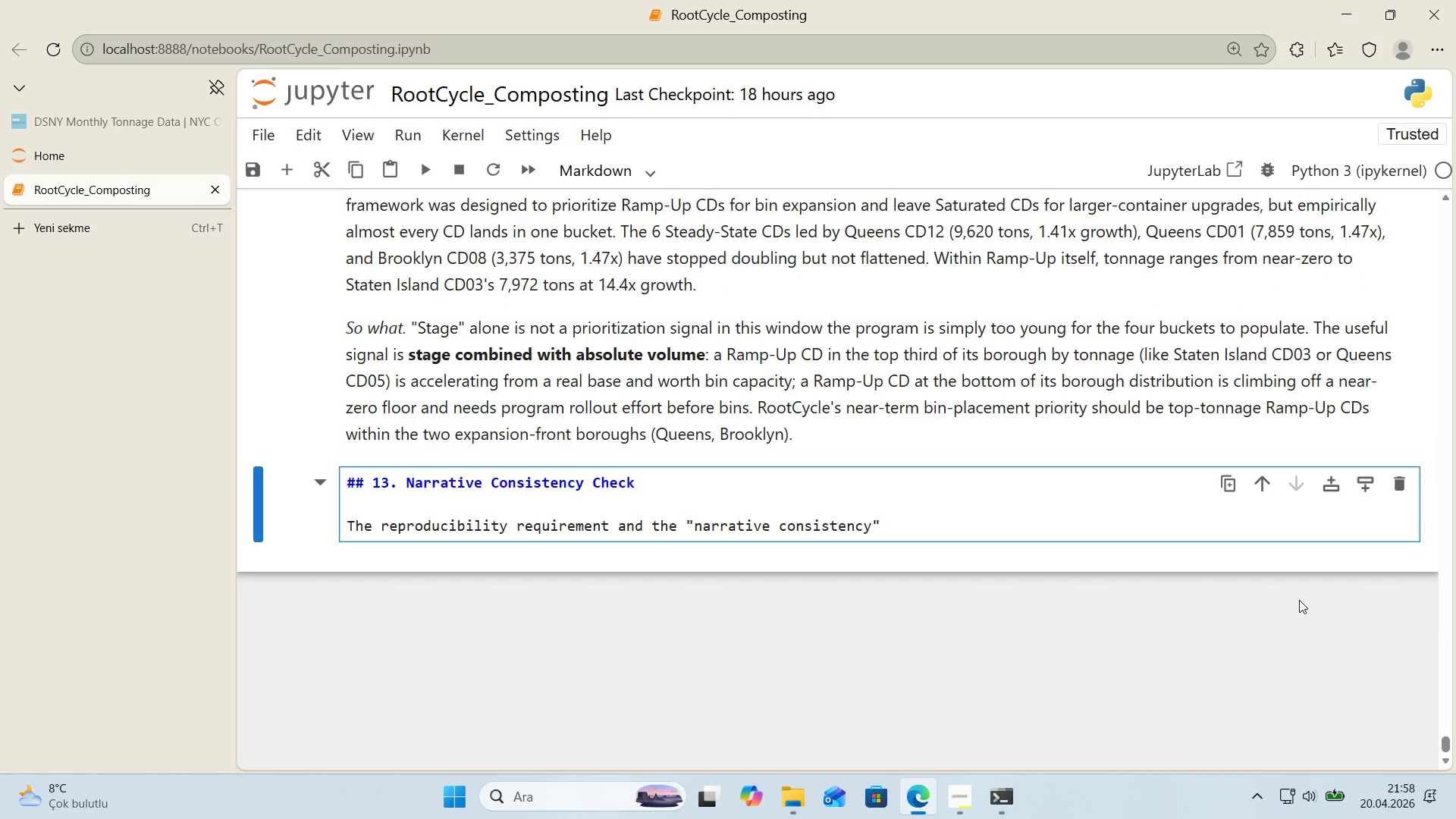 
key(Backspace)
type( lesson from past projects both ask for the same th'ng> every number )
 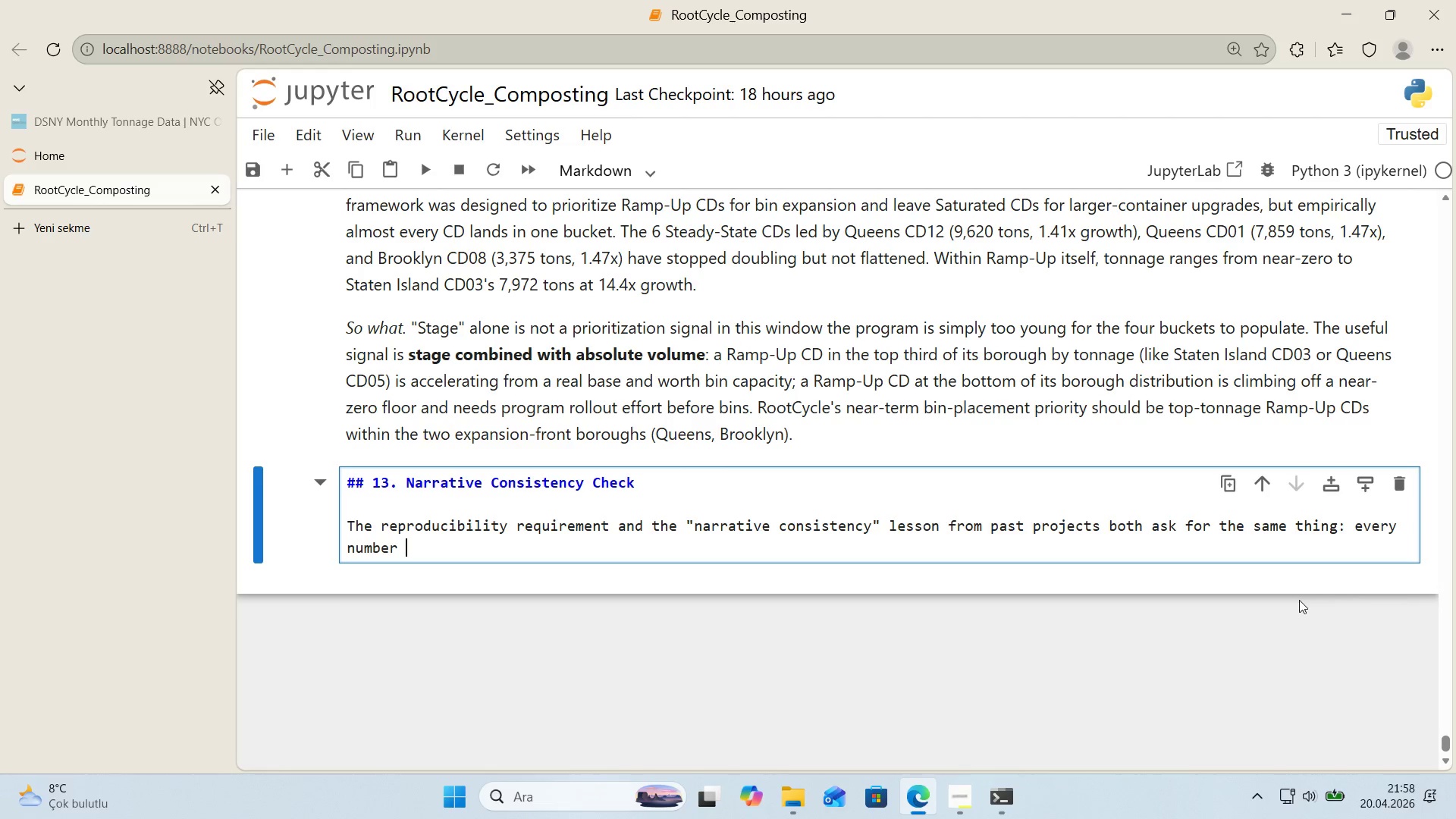 
wait(6.23)
 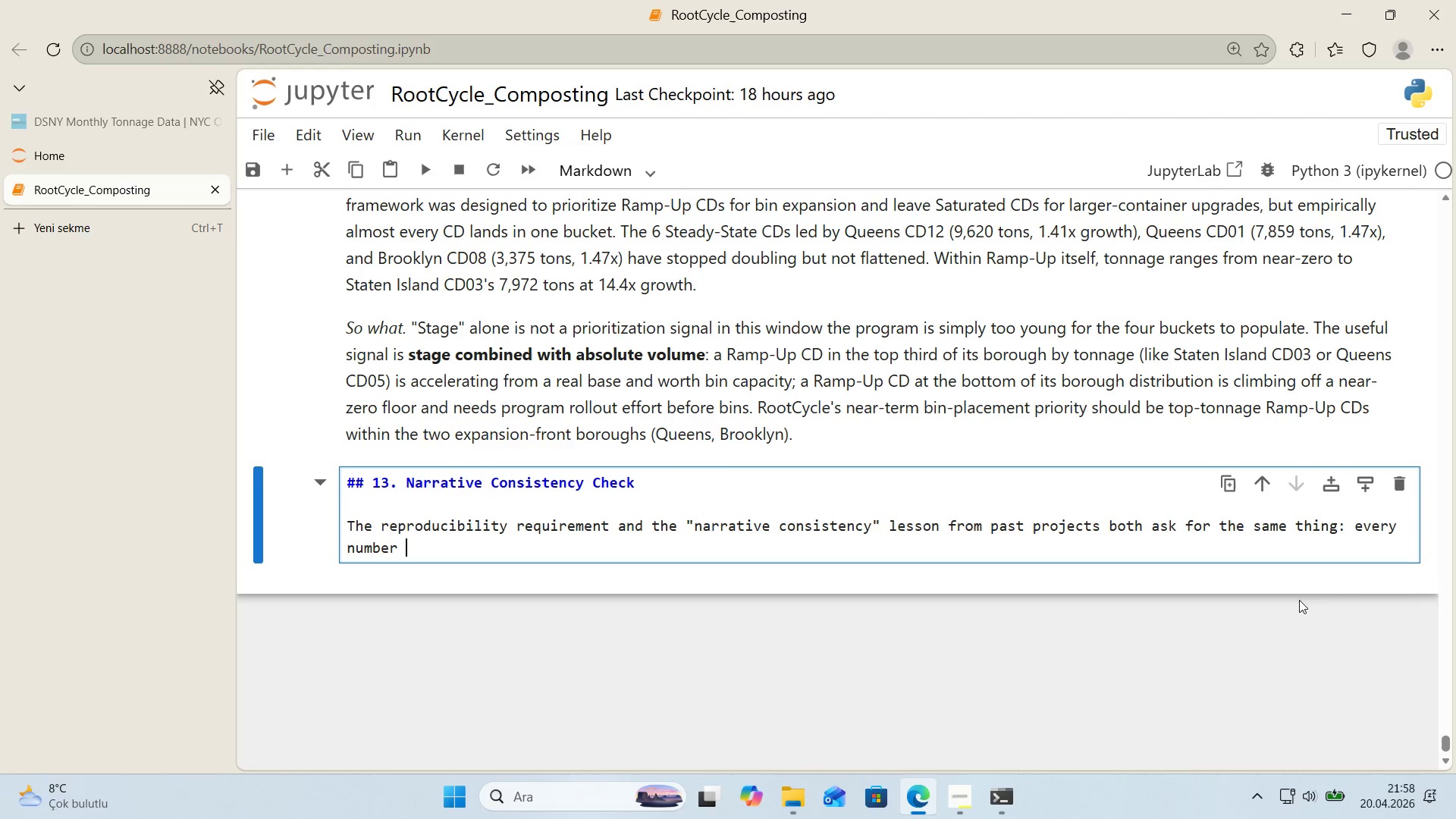 
type(must be re-der'vable )
 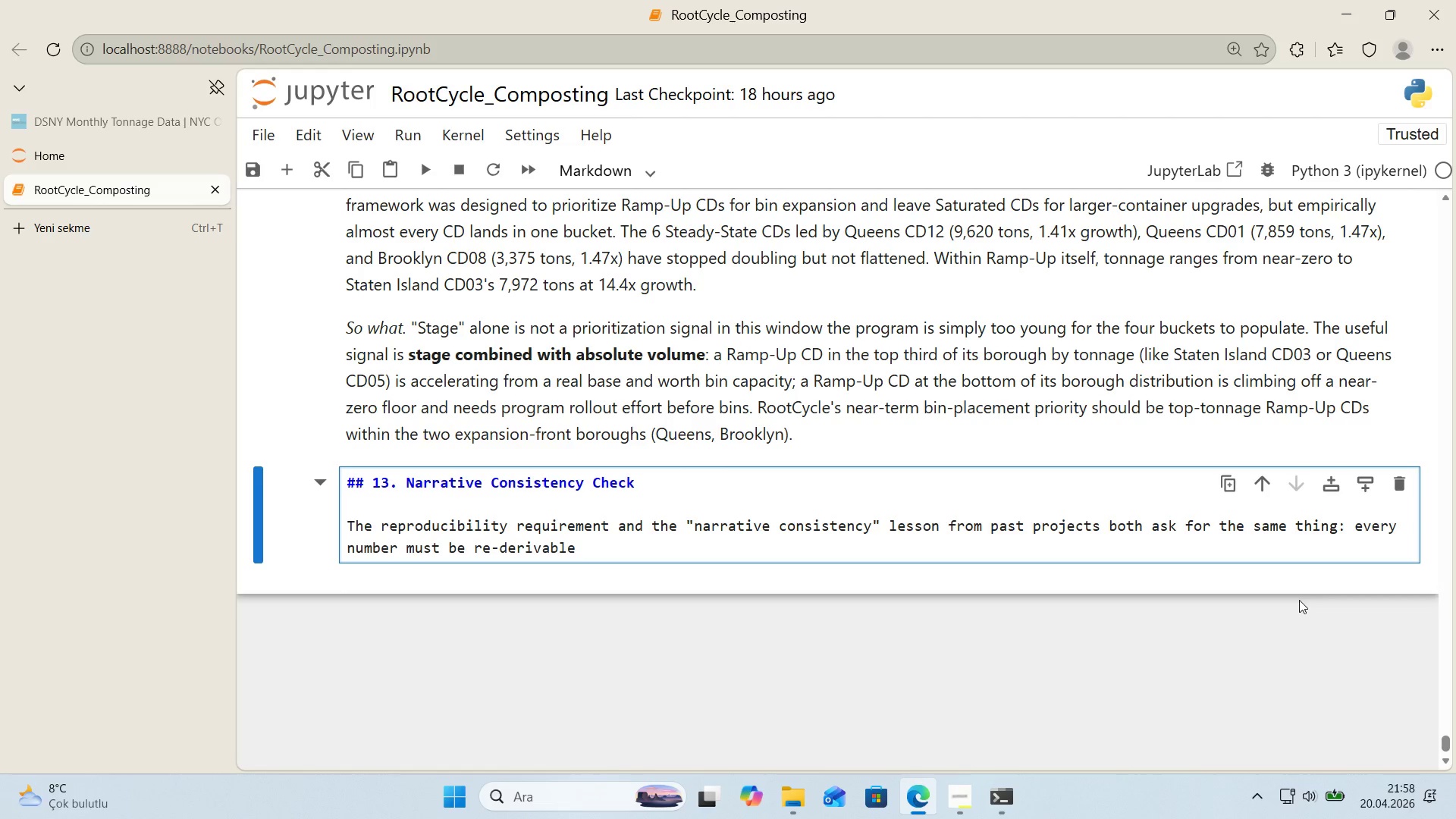 
type(from the notebook 'tself.)
 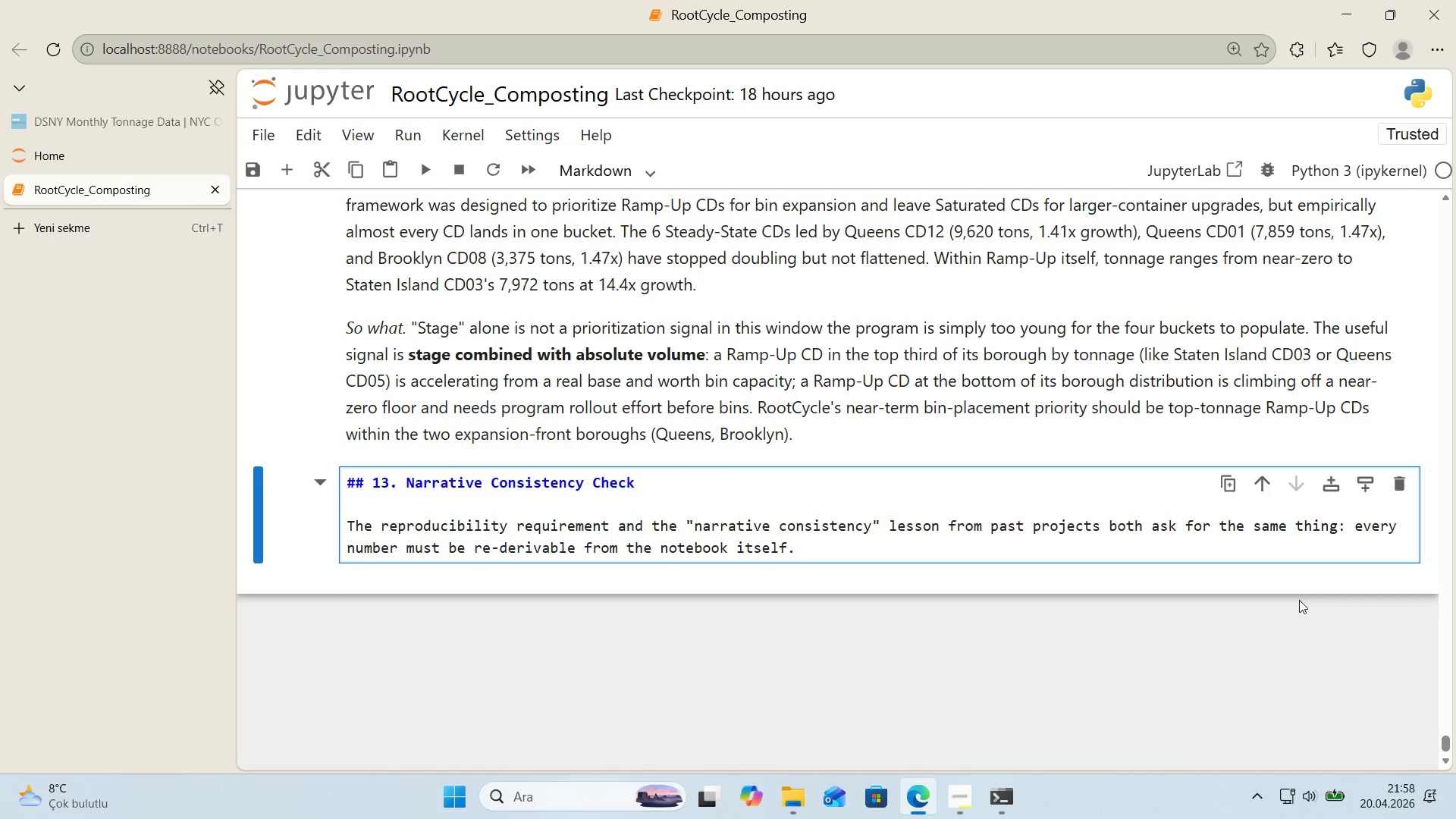 
type( The next cell re)
key(Backspace)
type(uns a set of asserts that lock each of th e)
key(Backspace)
key(Backspace)
type(e f've f'ng)
key(Backspace)
type(d'ngs aga'nst the data currently 'n mome)
key(Backspace)
key(Backspace)
key(Backspace)
type(emory. If any assert fa'ls, the notebook stops w'th a clear error po'nt'ng at wh'ch f'nd'ng no longer matches the data wh'ch forces e'ther the data, the f'nd'ng, or the assert to be f'xed before export.)
 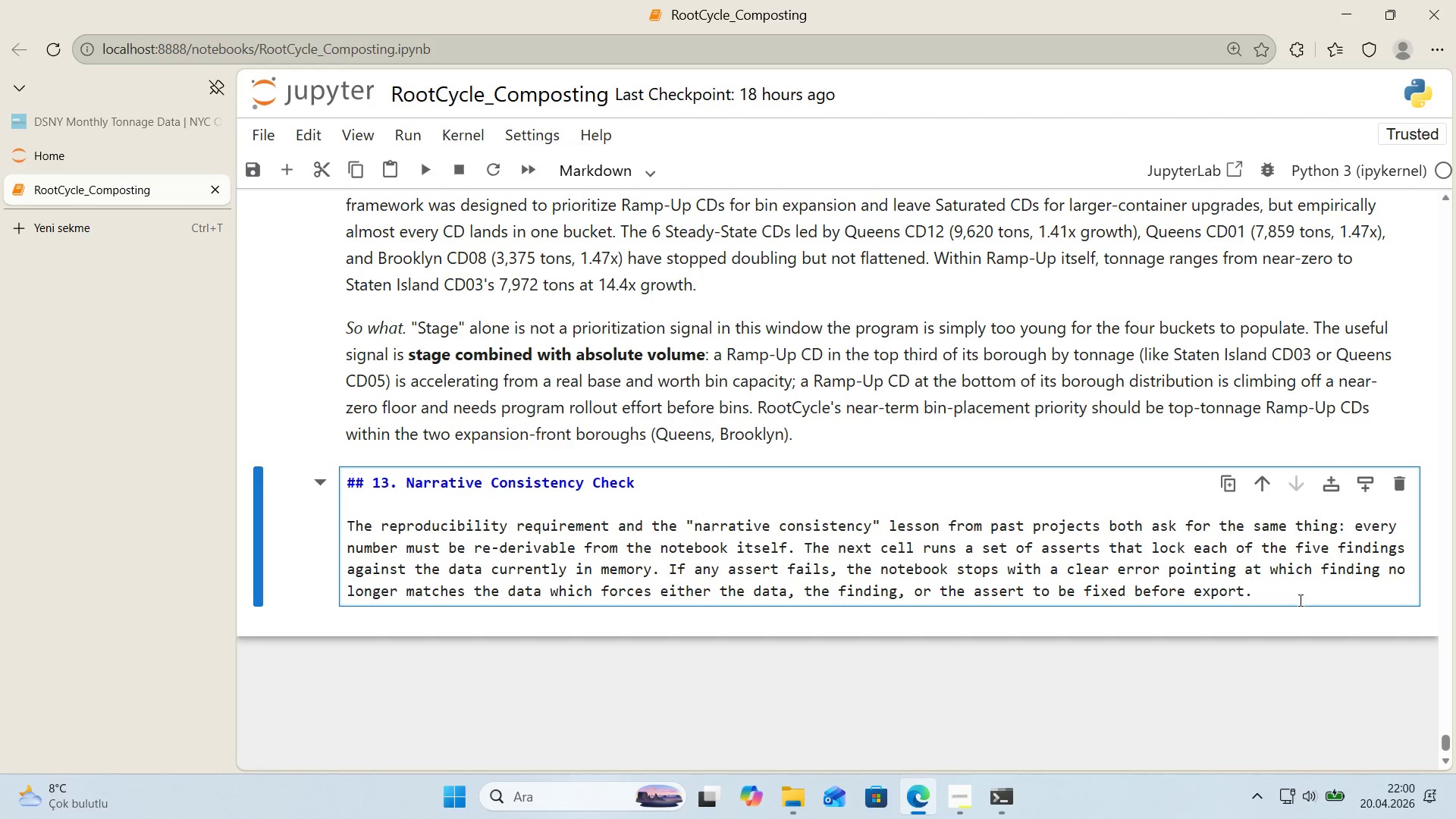 
key(Enter)
 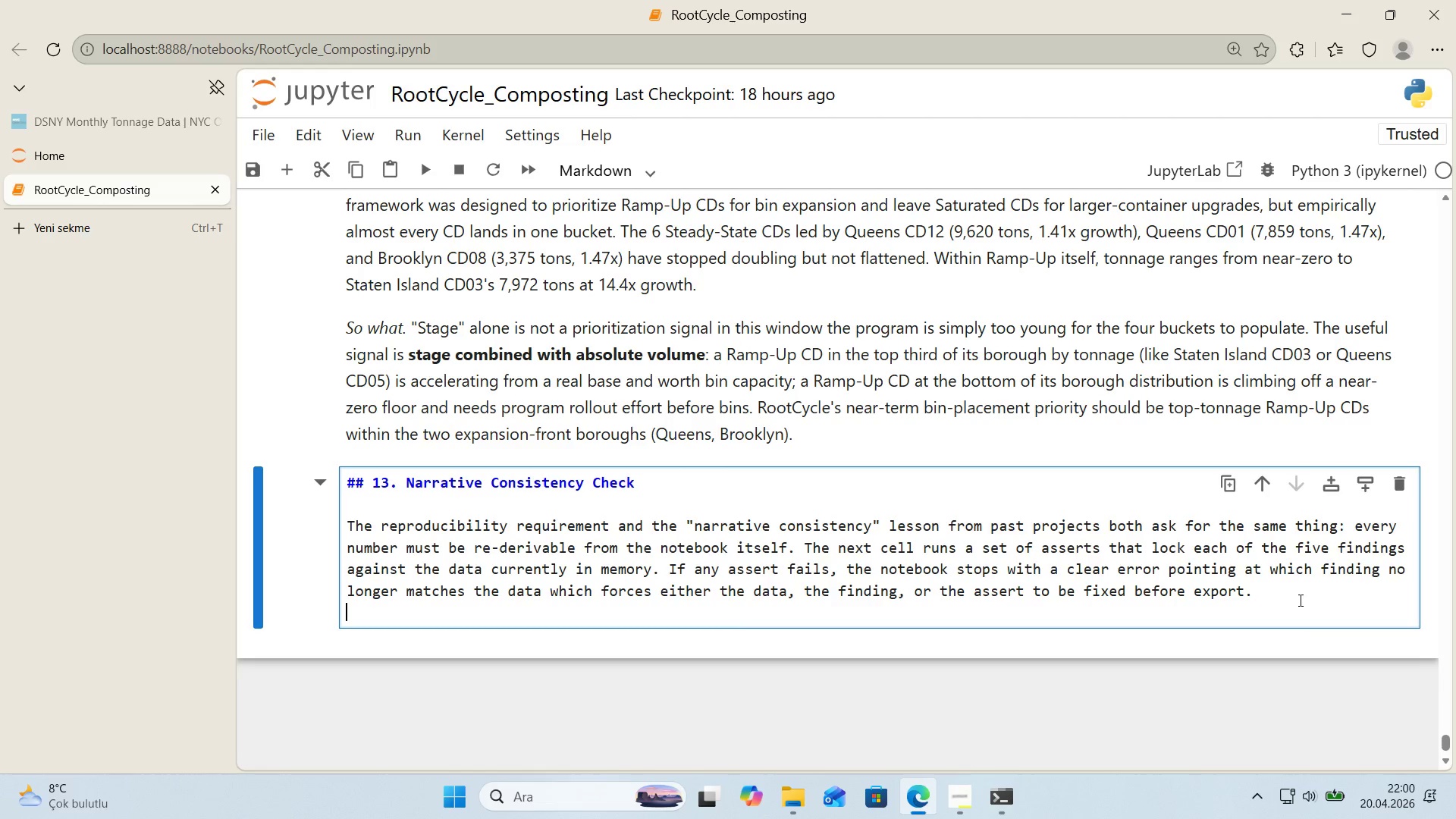 
key(Enter)
 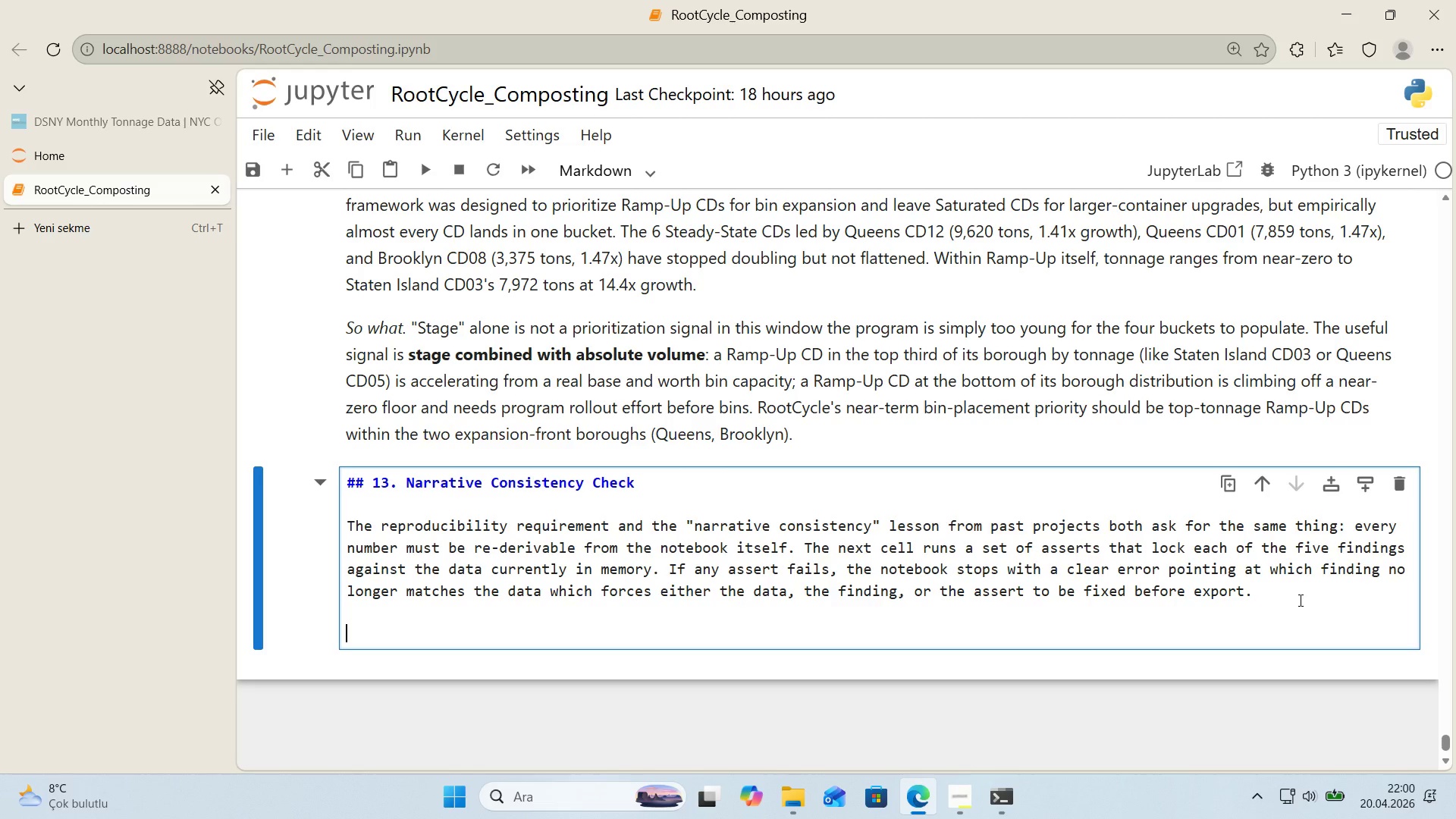 
type(Th'd )
key(Backspace)
key(Backspace)
type(s 's the last)
 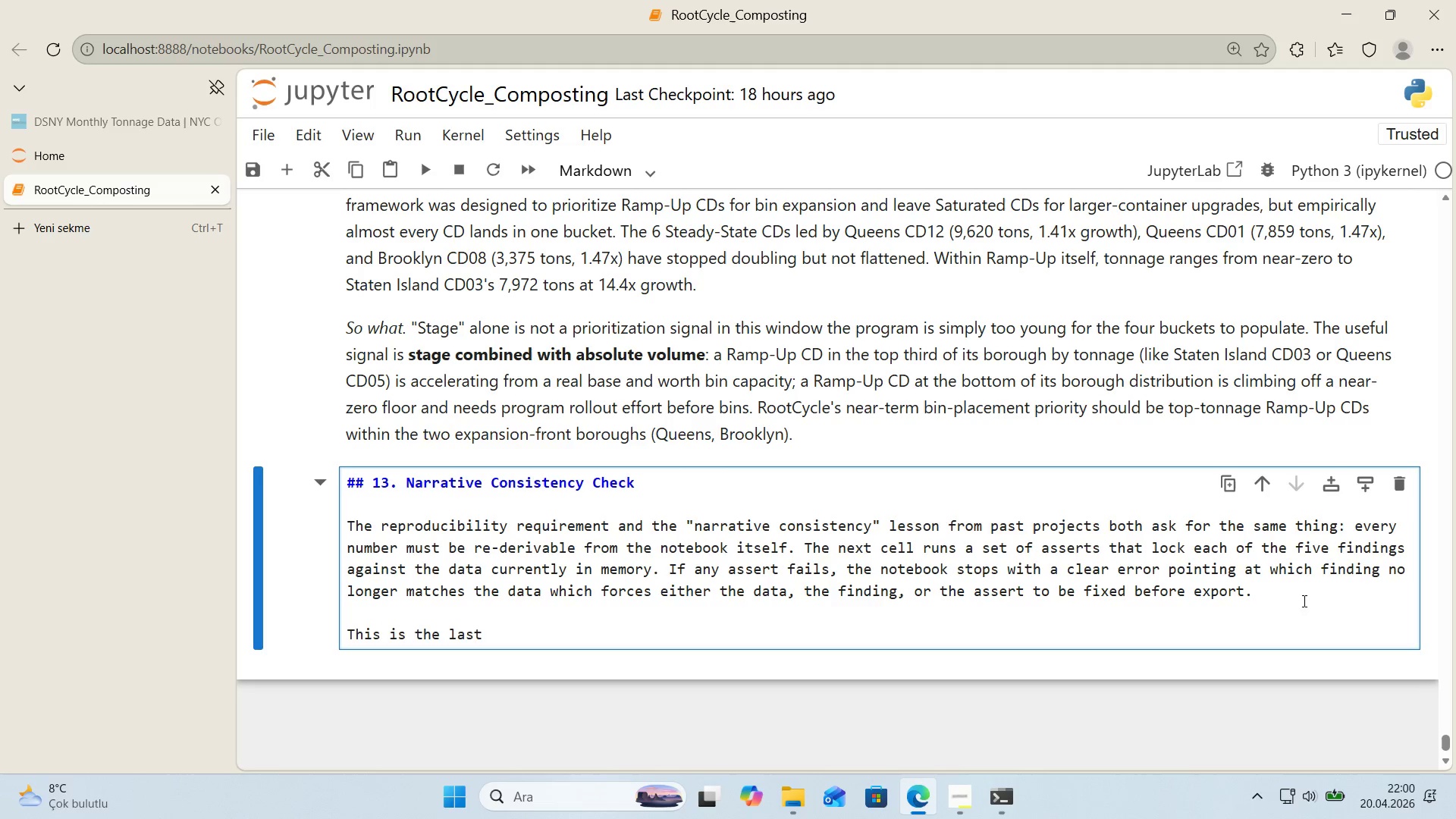 
scroll: coordinate [1182, 594], scroll_direction: down, amount: 1.0
 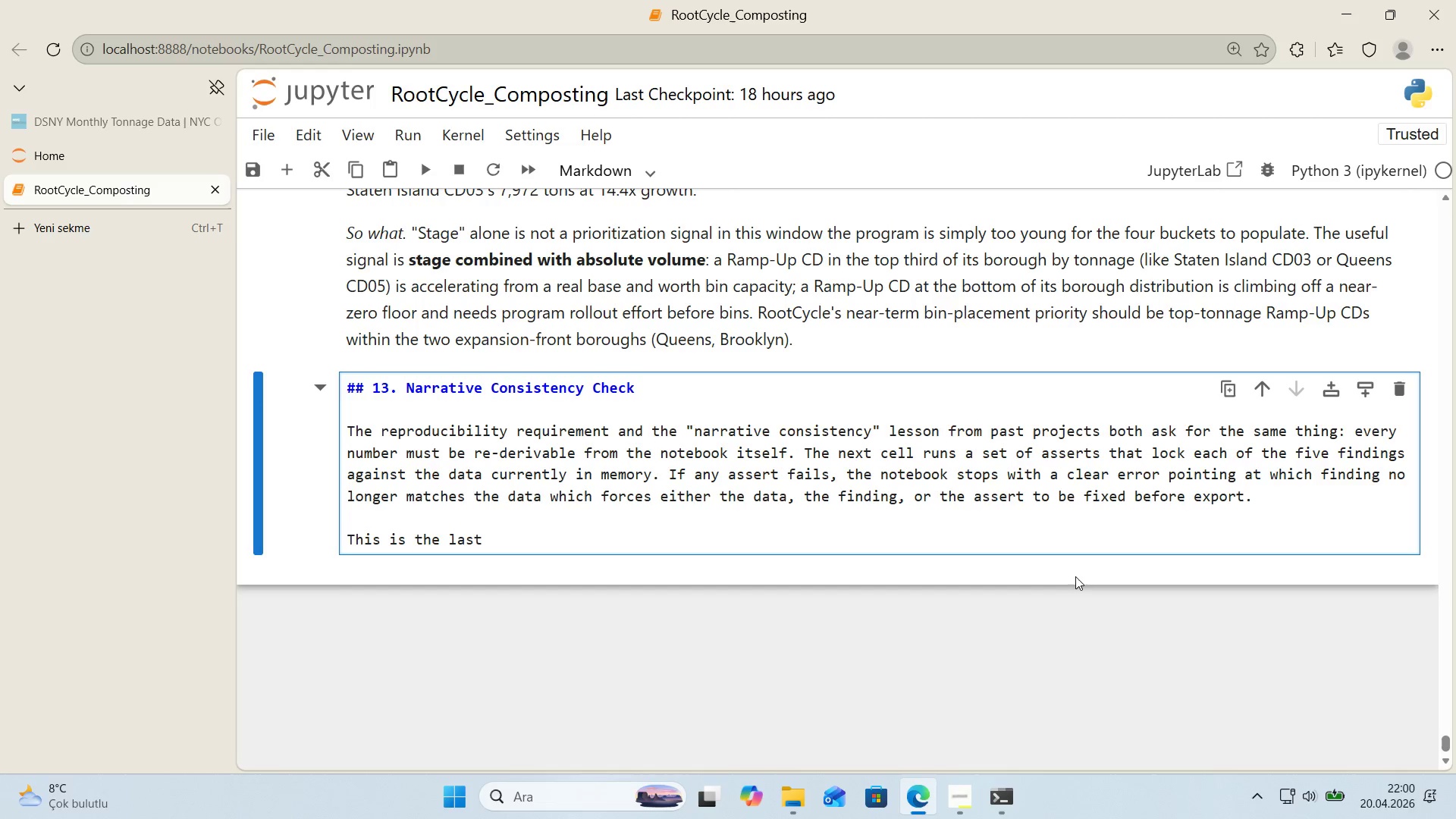 
wait(22.12)
 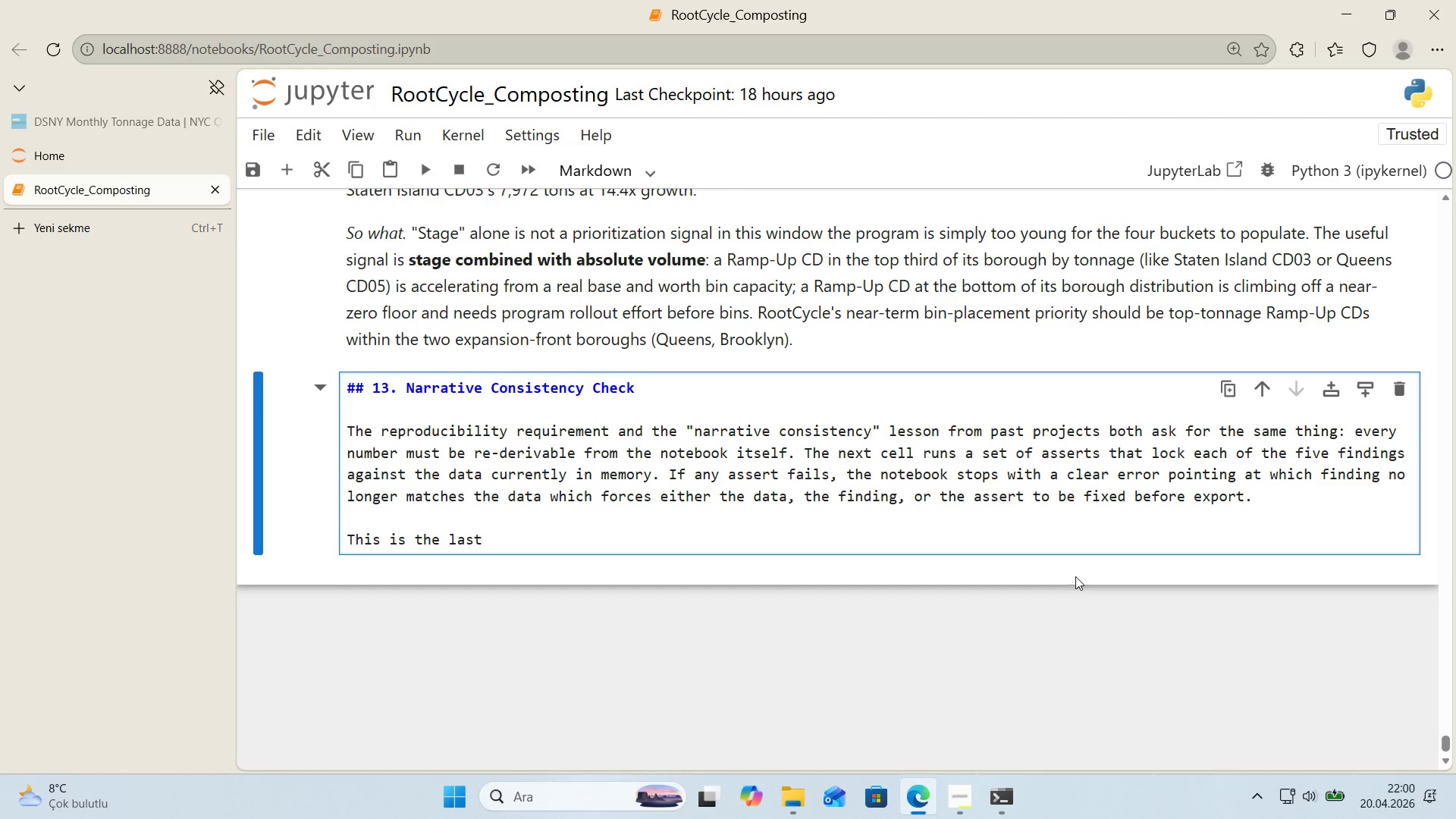 
type( gate before the HY)
key(Backspace)
type(TML and PF)
key(Backspace)
type(DF exports. If 't passes, the three del'verables w'll render the same set of numbers cons'stently.)
 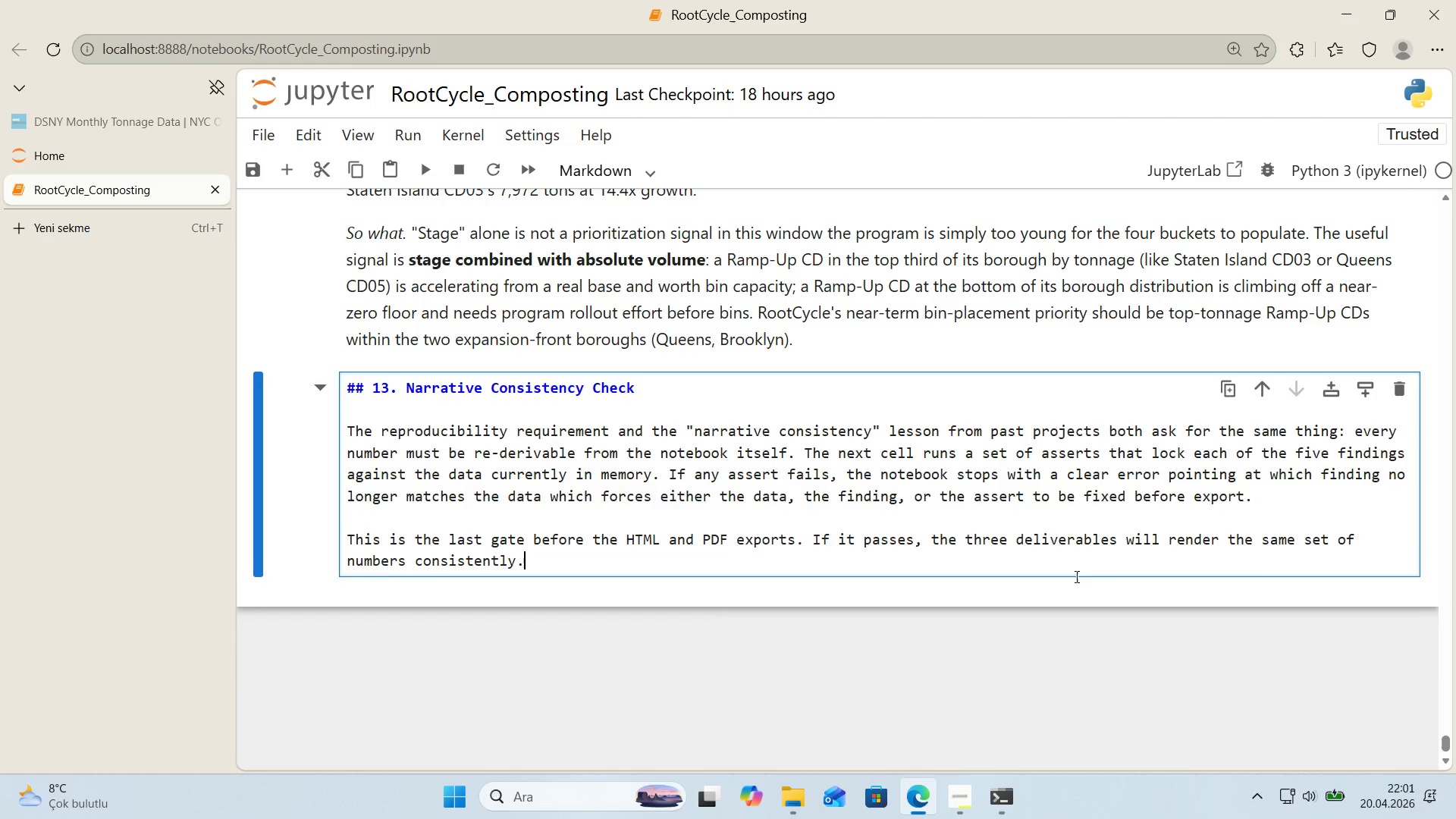 
key(Shift+Enter)
 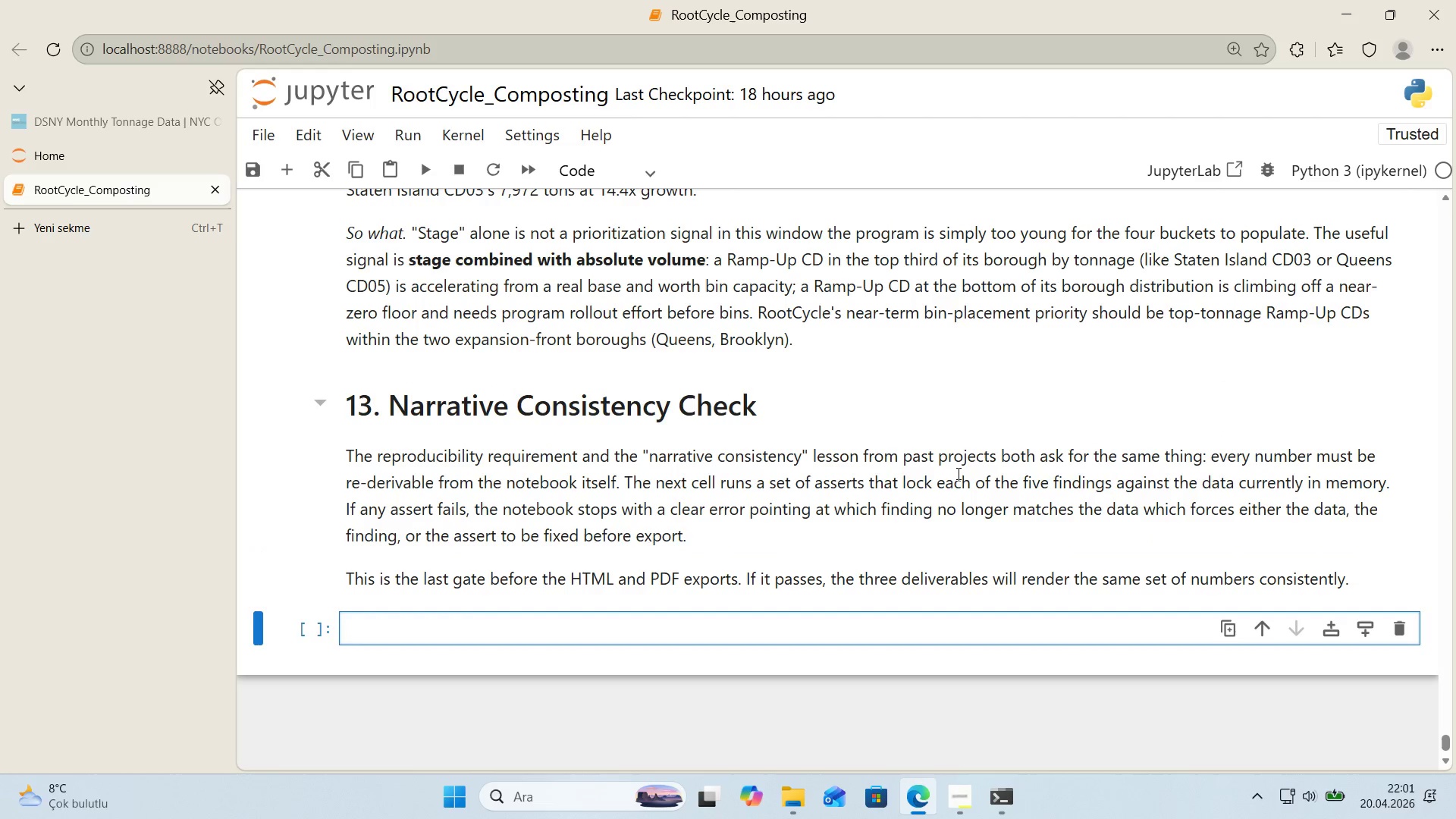 
scroll: coordinate [852, 438], scroll_direction: down, amount: 1.0
 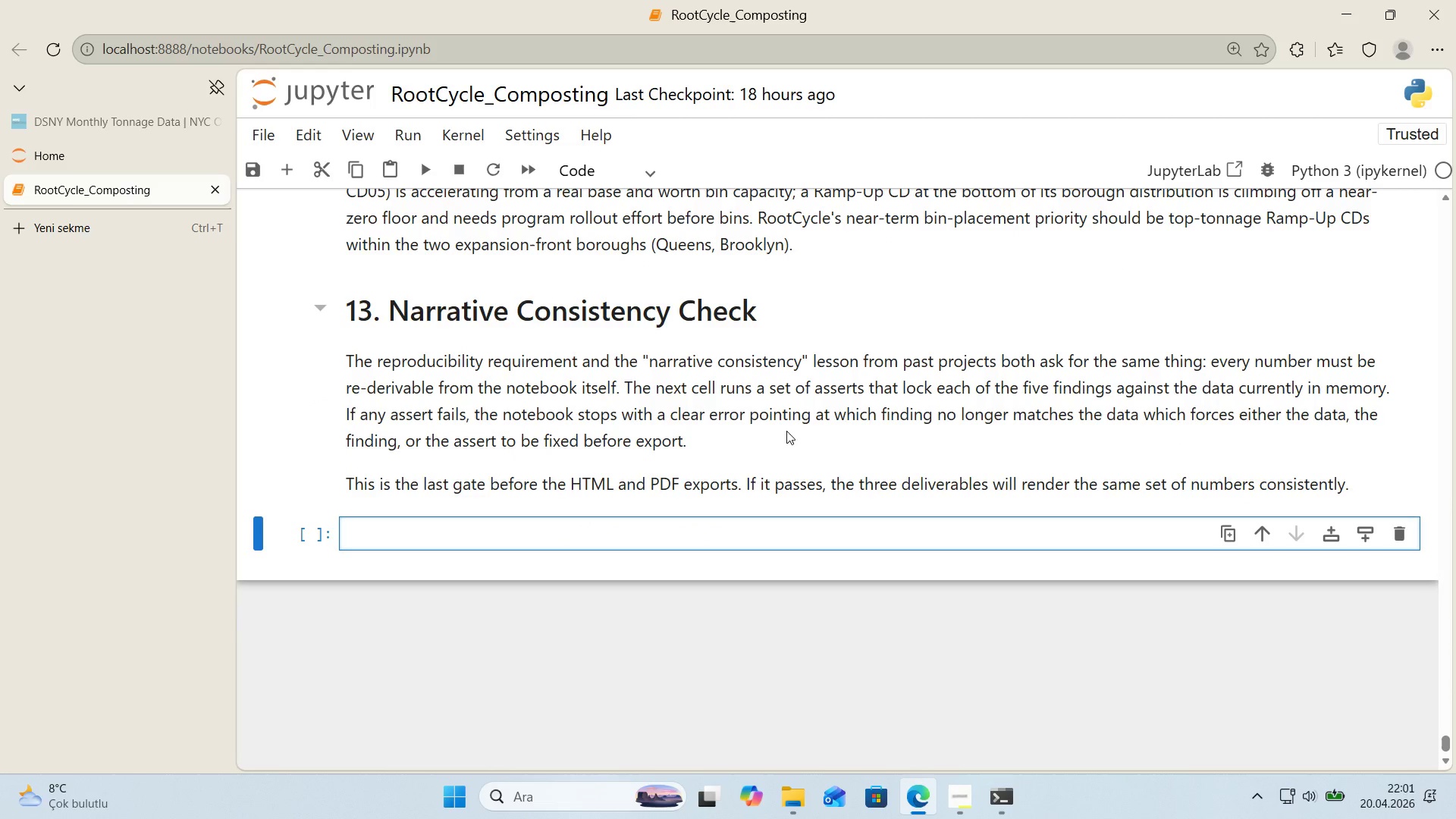 
type(pr'nt*()
 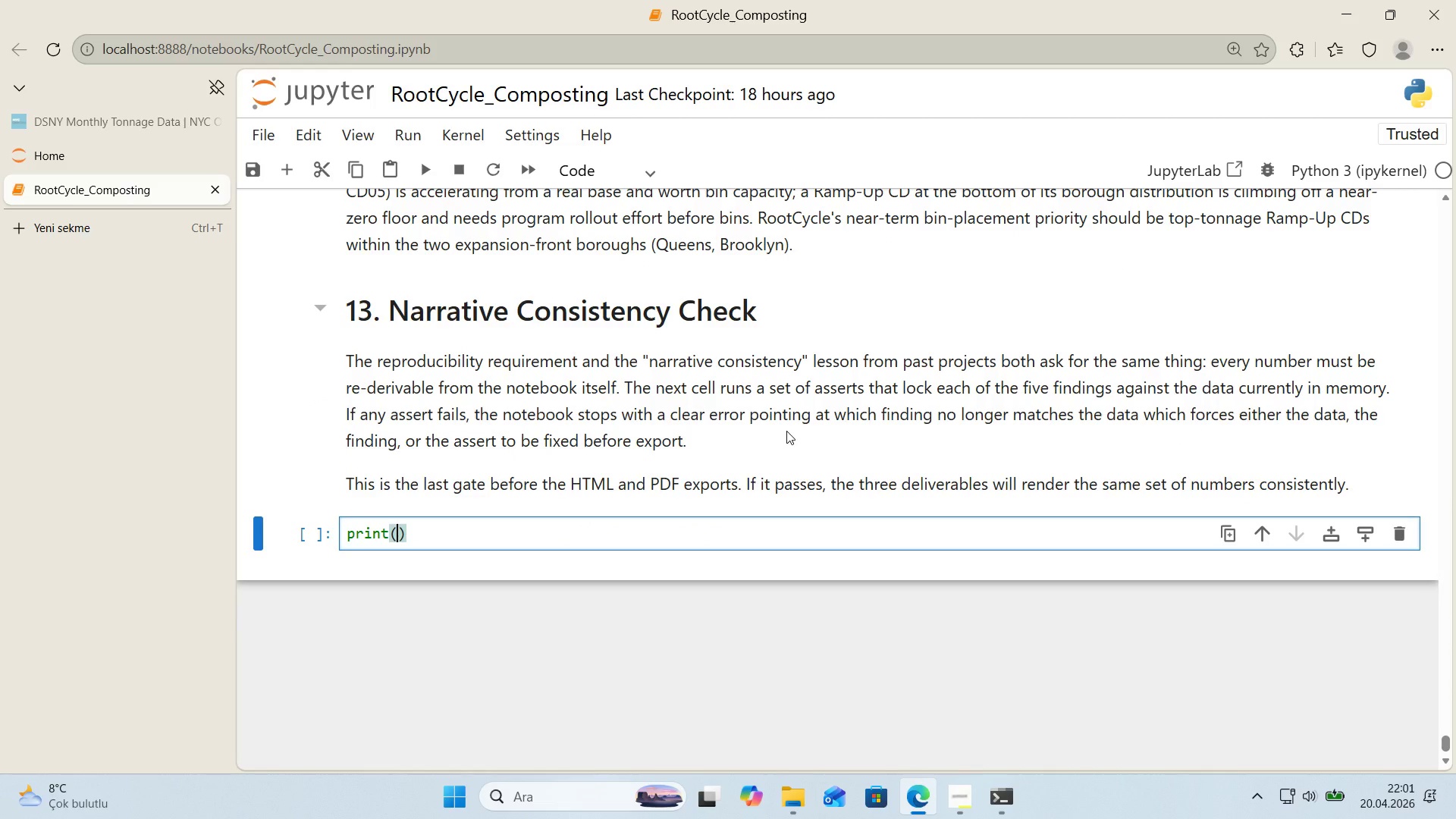 
 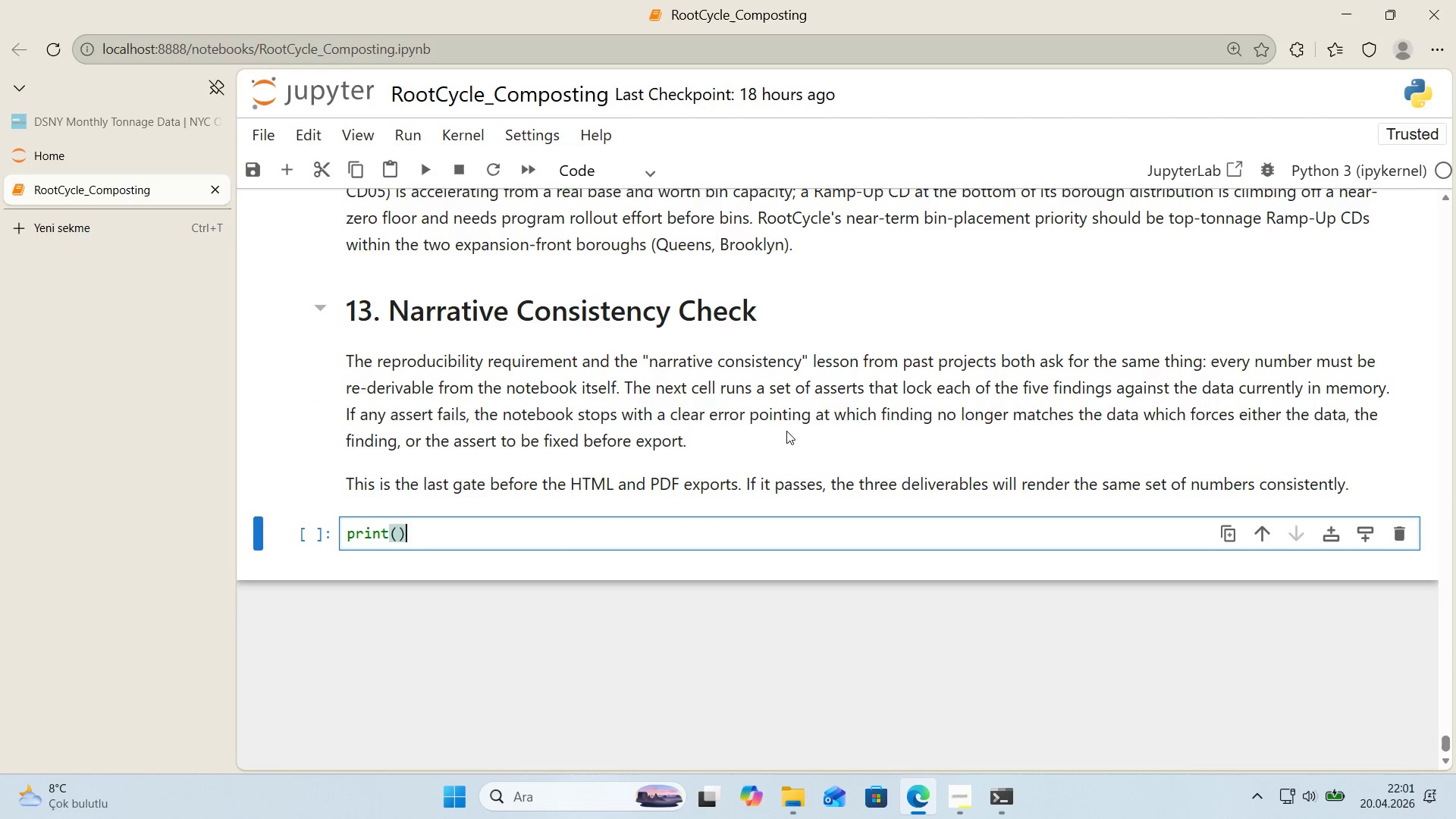 
key(ArrowLeft)
 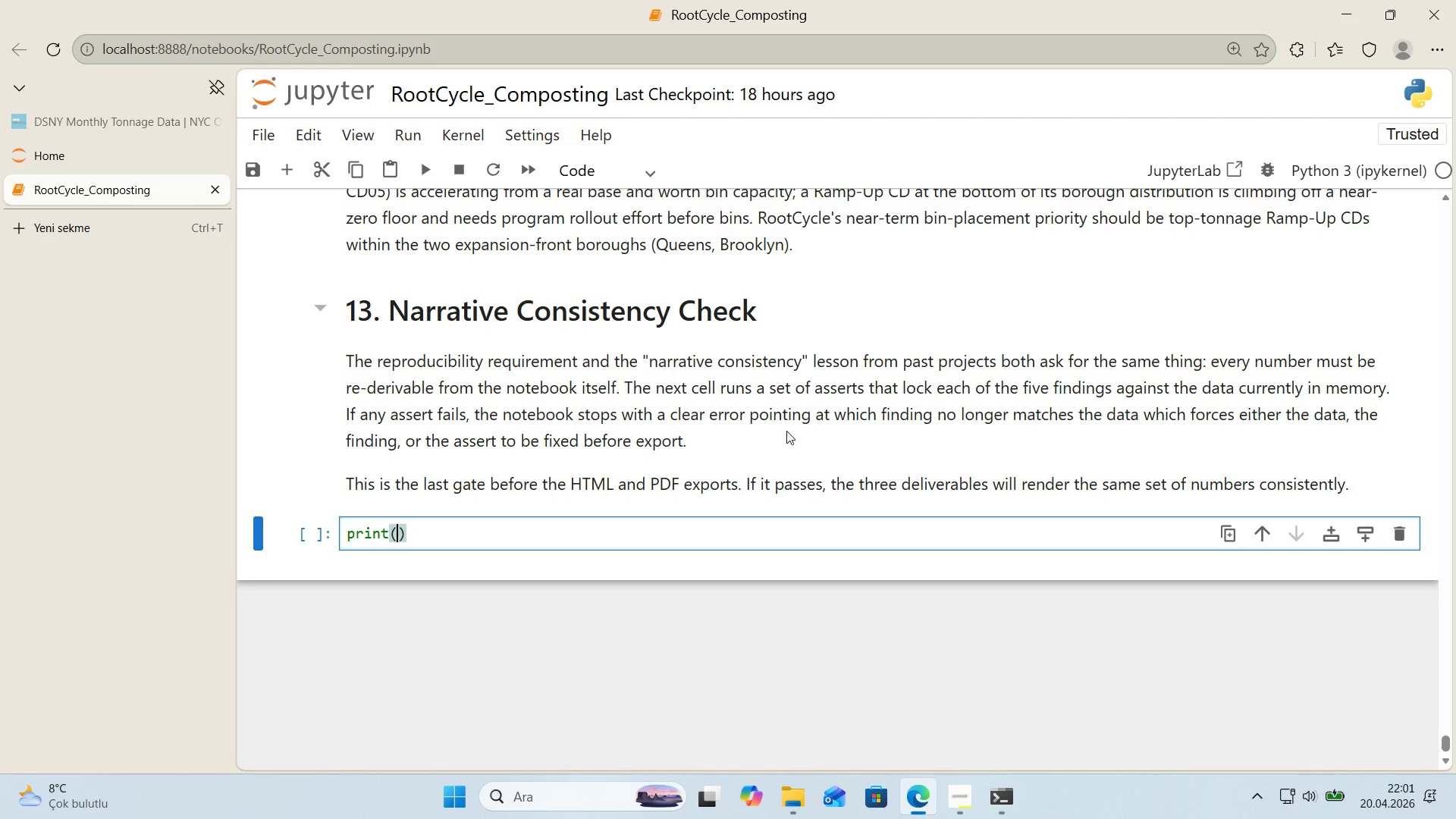 
wait(11.23)
 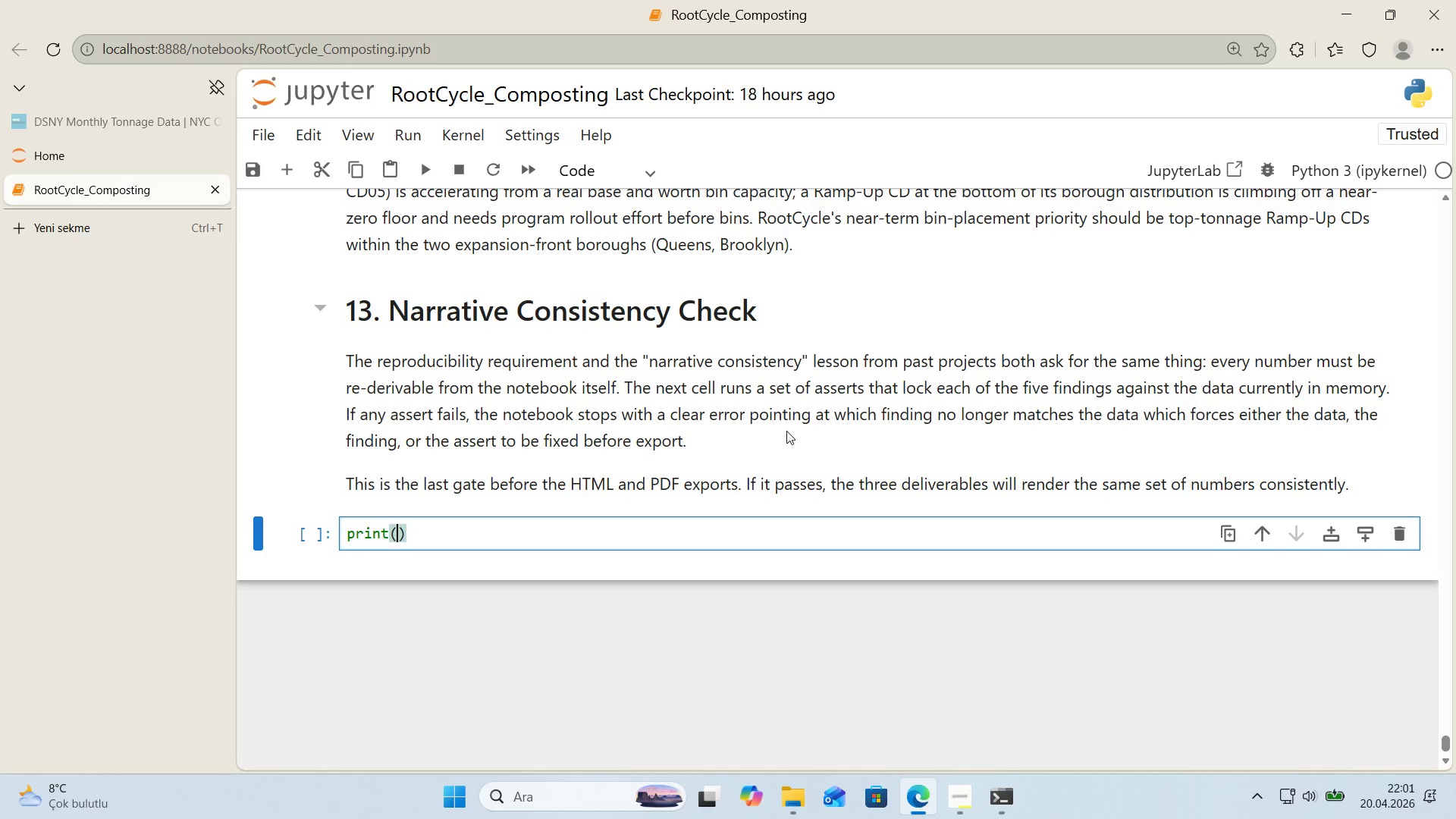 
scroll: coordinate [416, 403], scroll_direction: up, amount: 3.0
 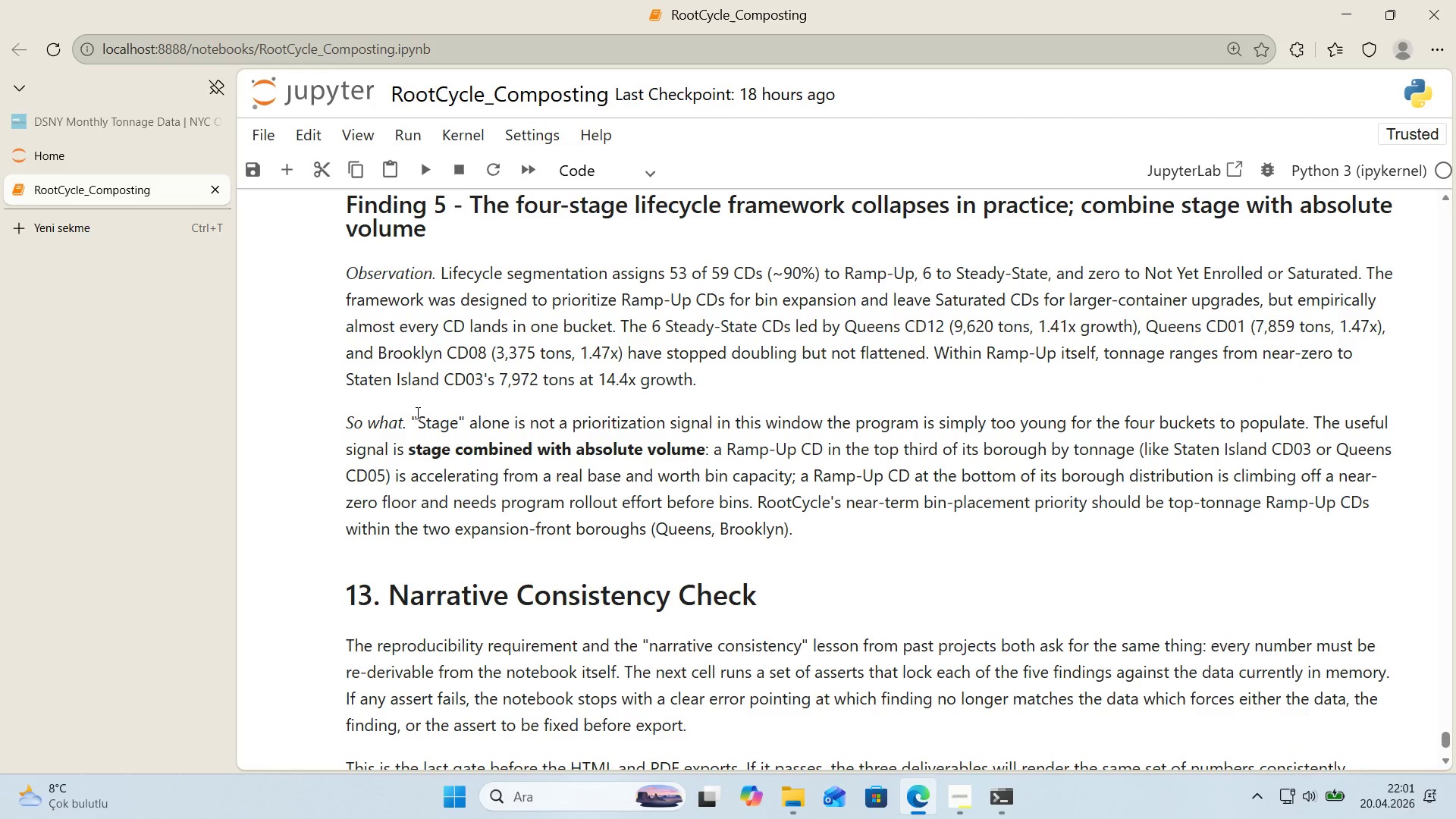 
left_click_drag(start_coordinate=[416, 416], to_coordinate=[412, 419])
 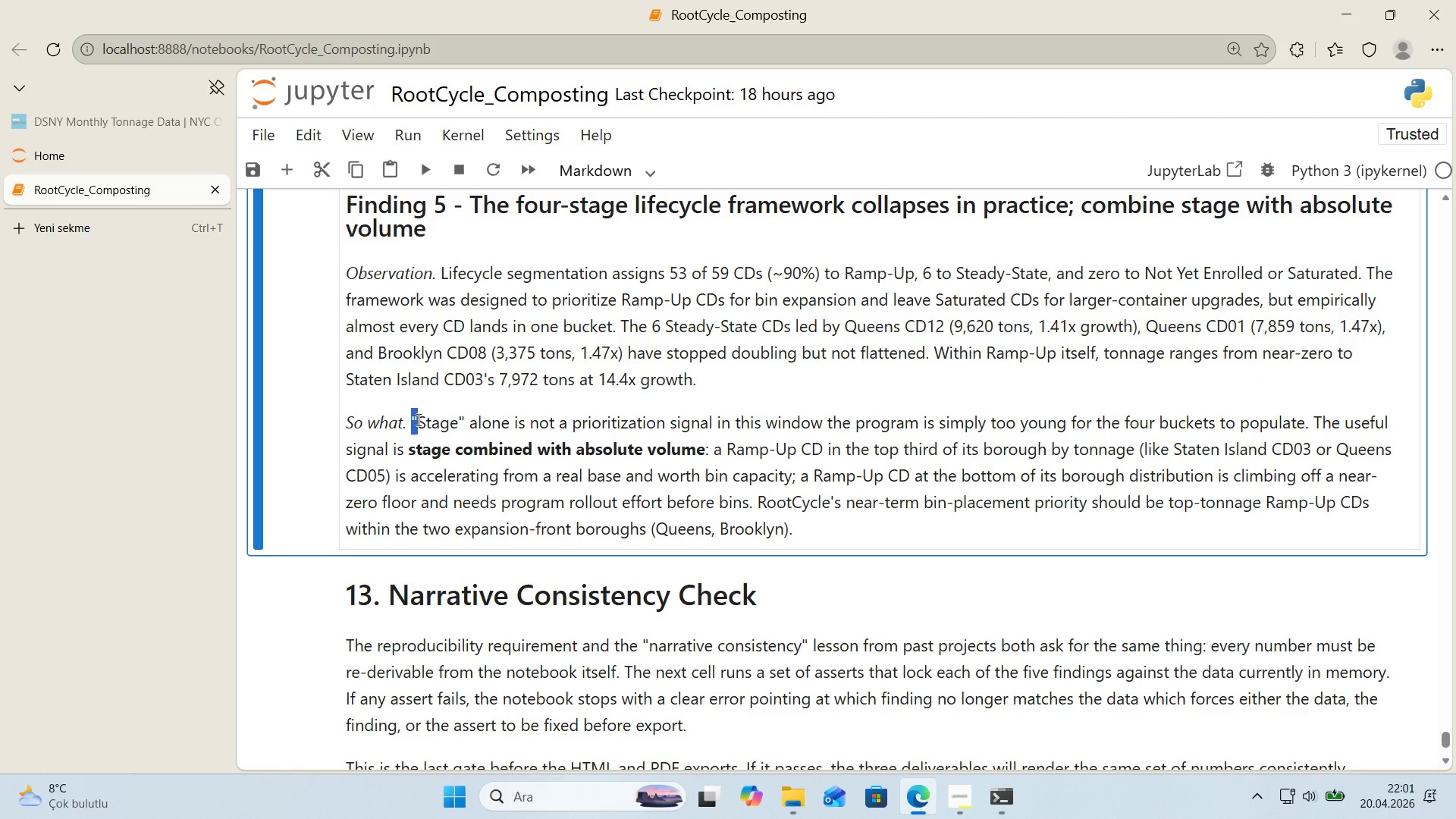 
key(Control+ControlLeft)
 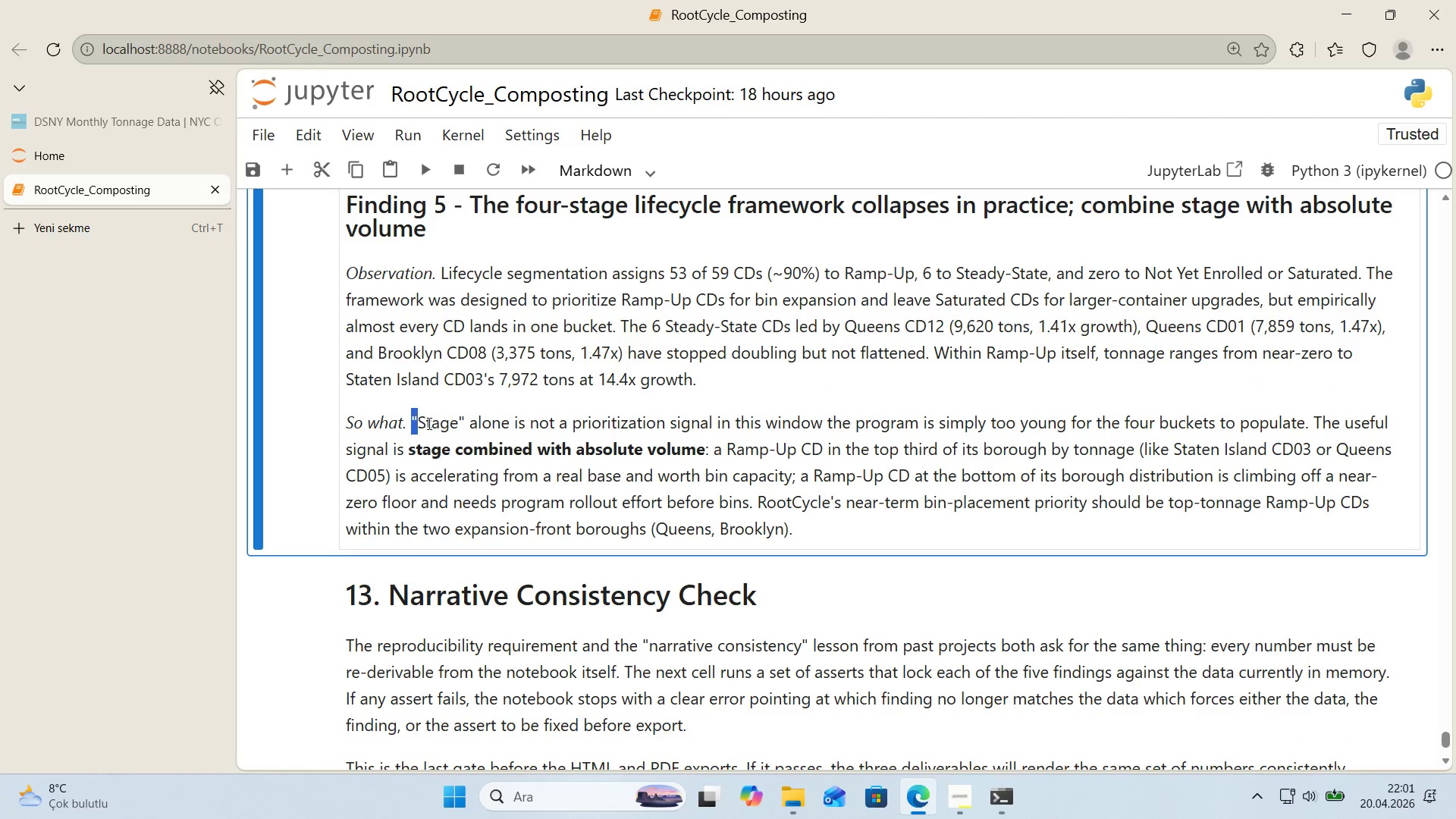 
key(Control+C)
 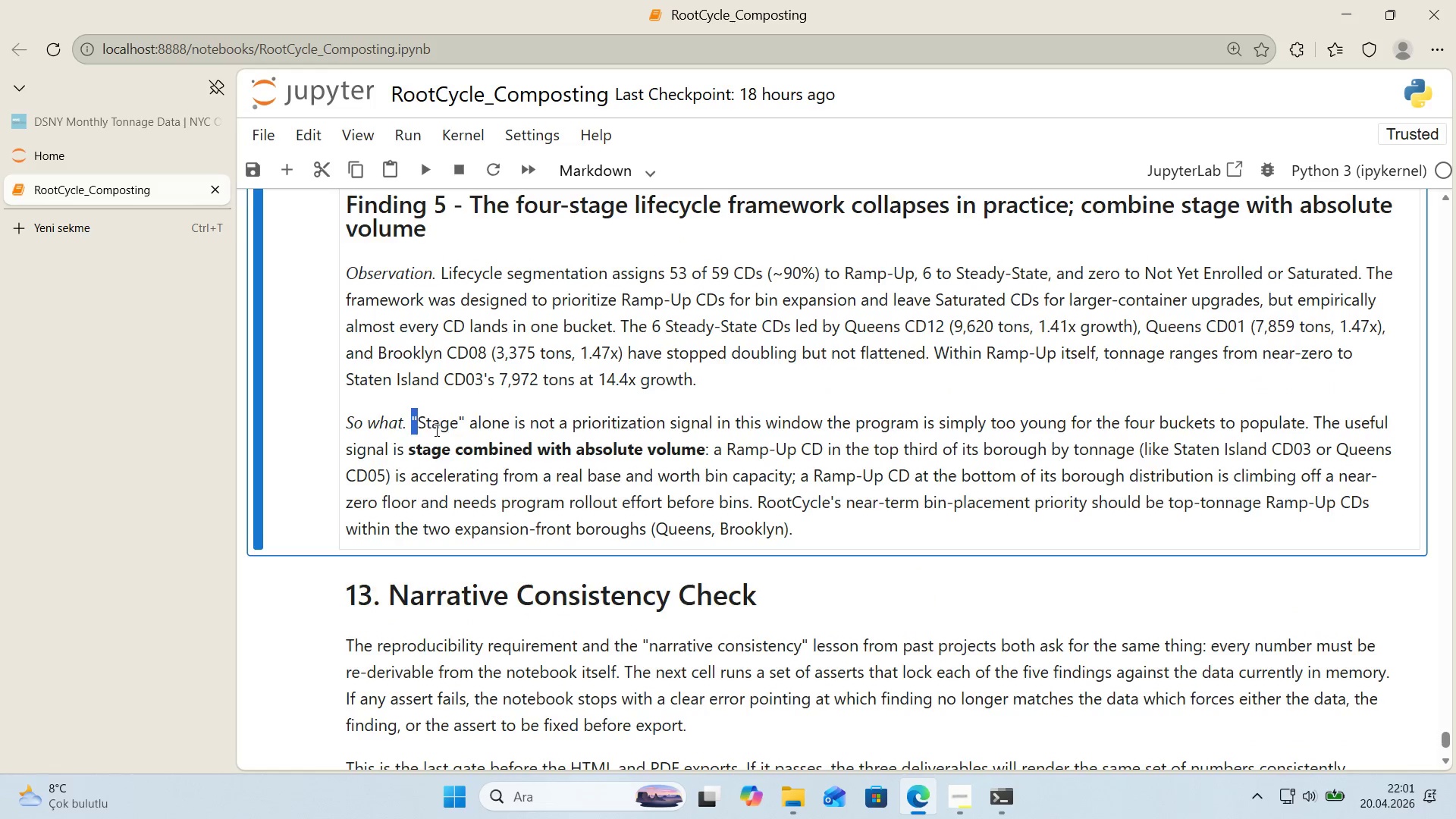 
scroll: coordinate [423, 490], scroll_direction: down, amount: 3.0
 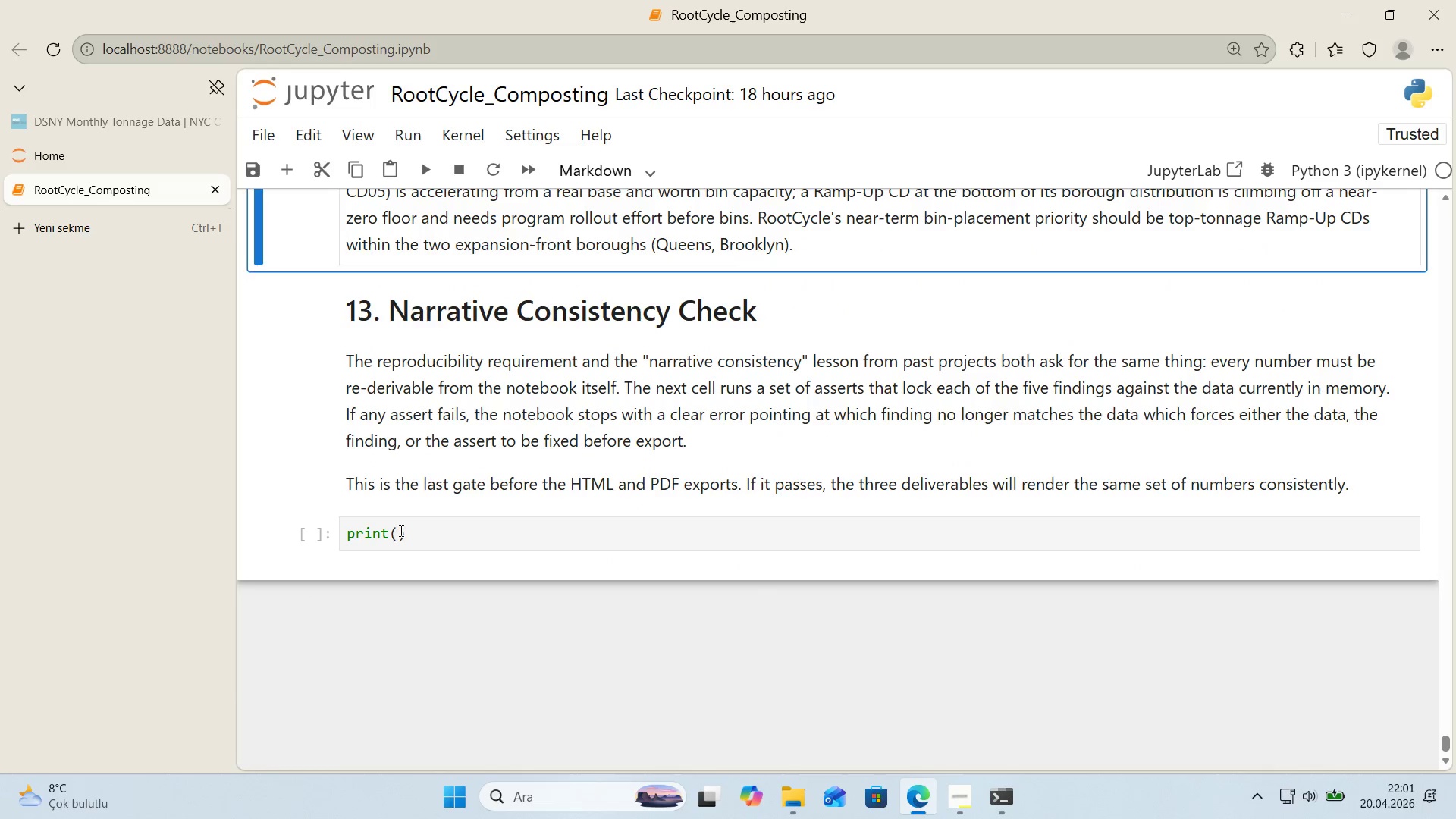 
left_click([400, 528])
 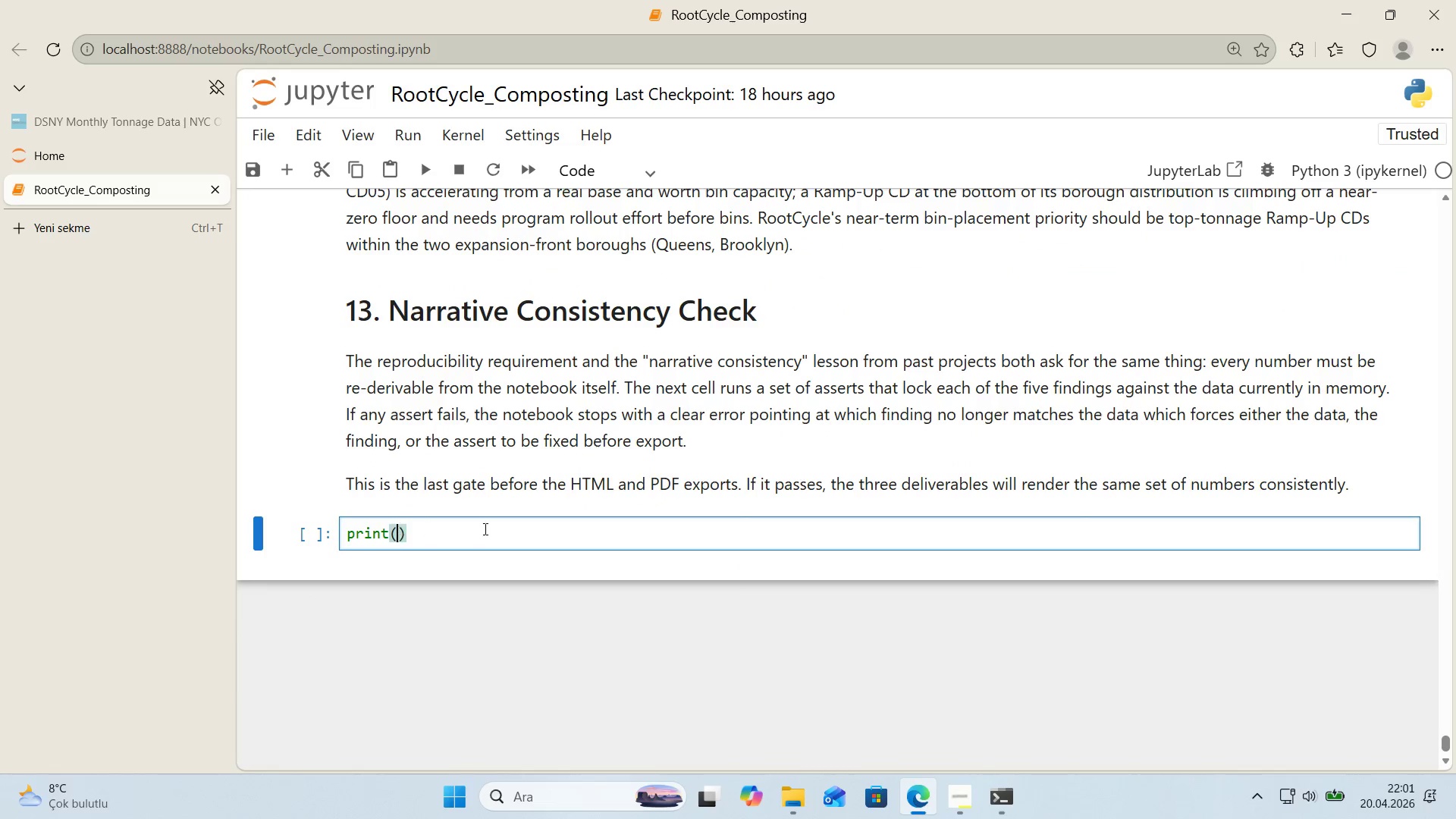 
key(Control+V)
 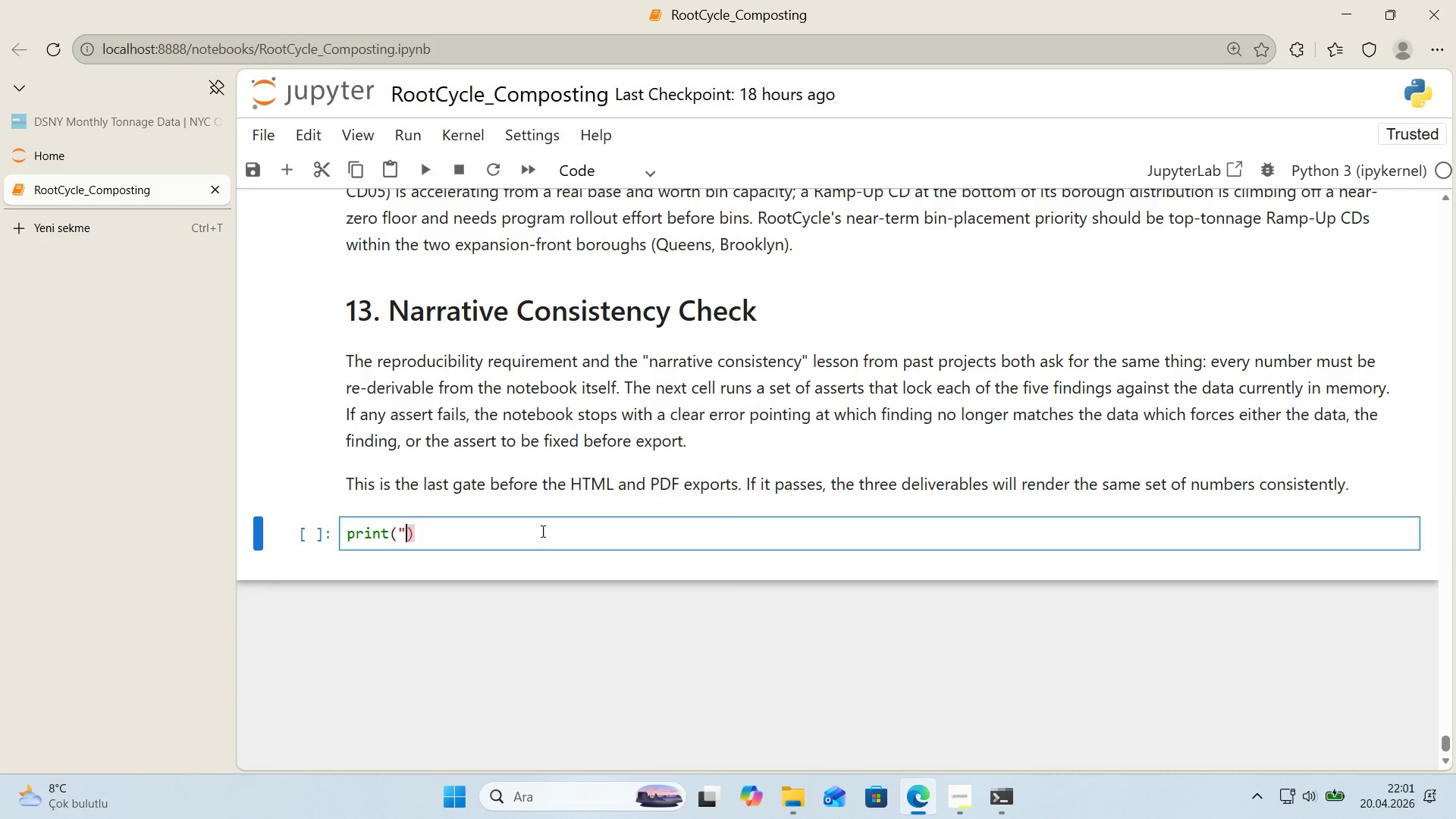 
key(Control+V)
 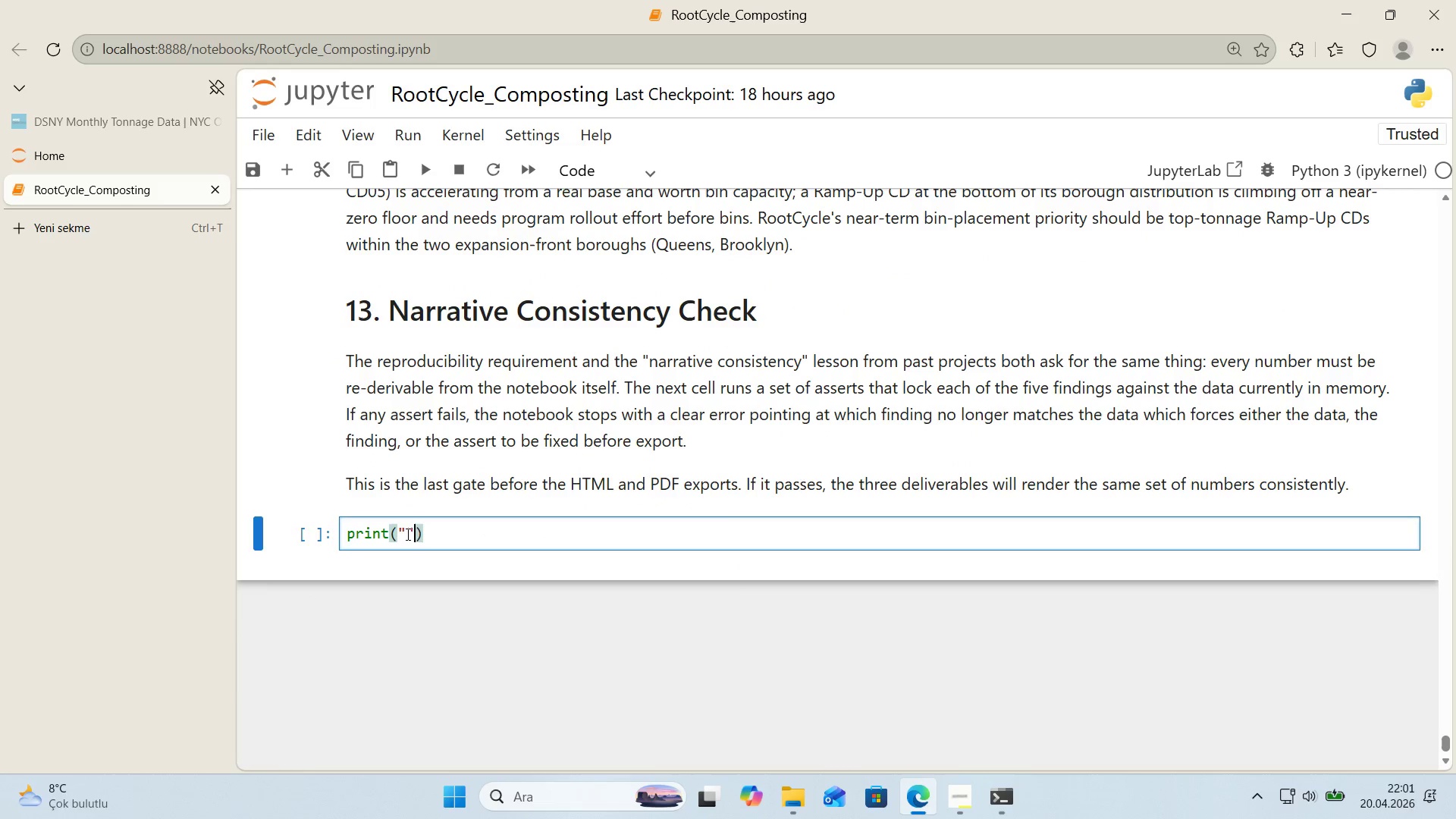 
left_click([406, 534])
 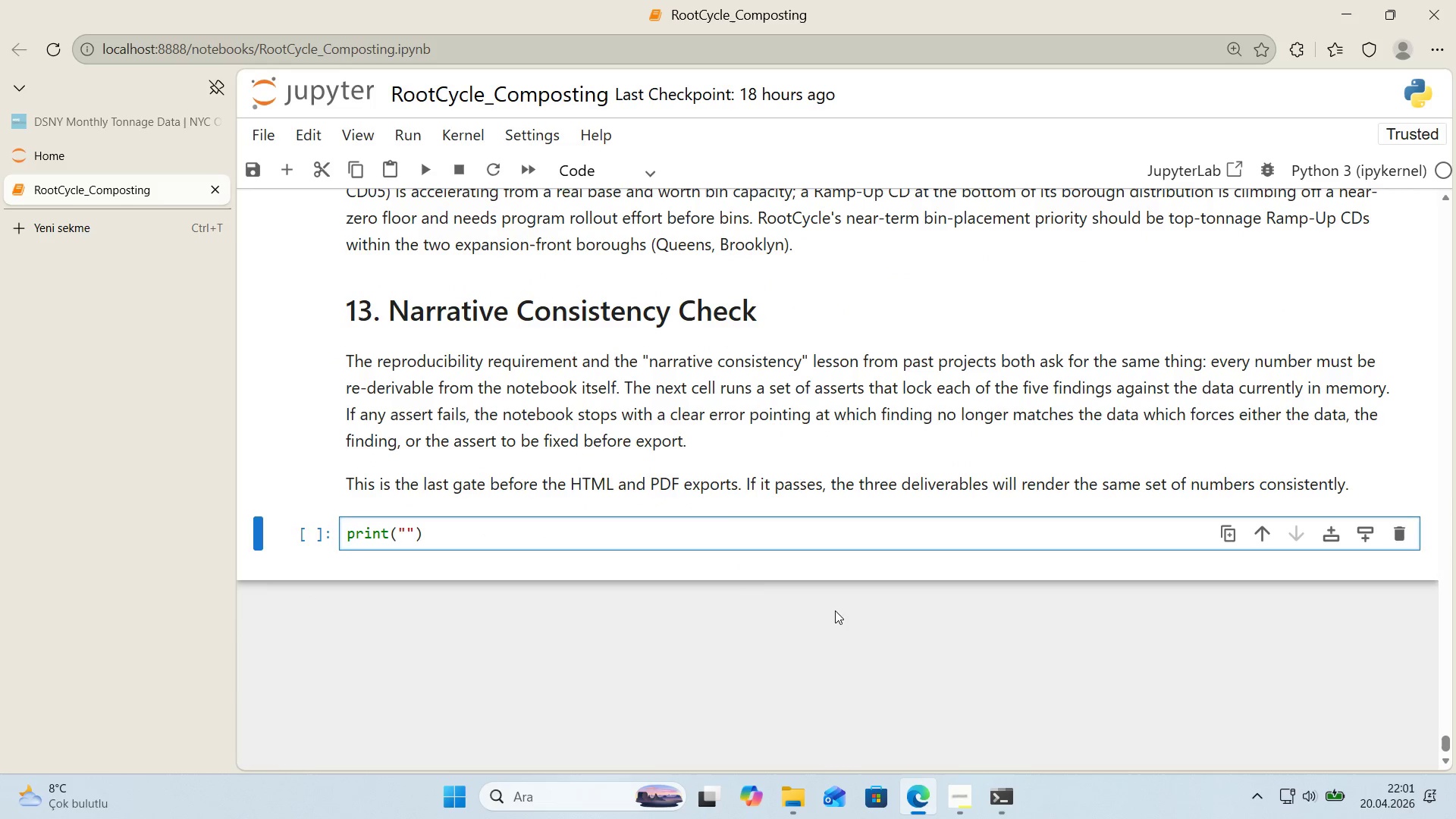 
type(NARRATIVE CONSISTENY CHECK)
 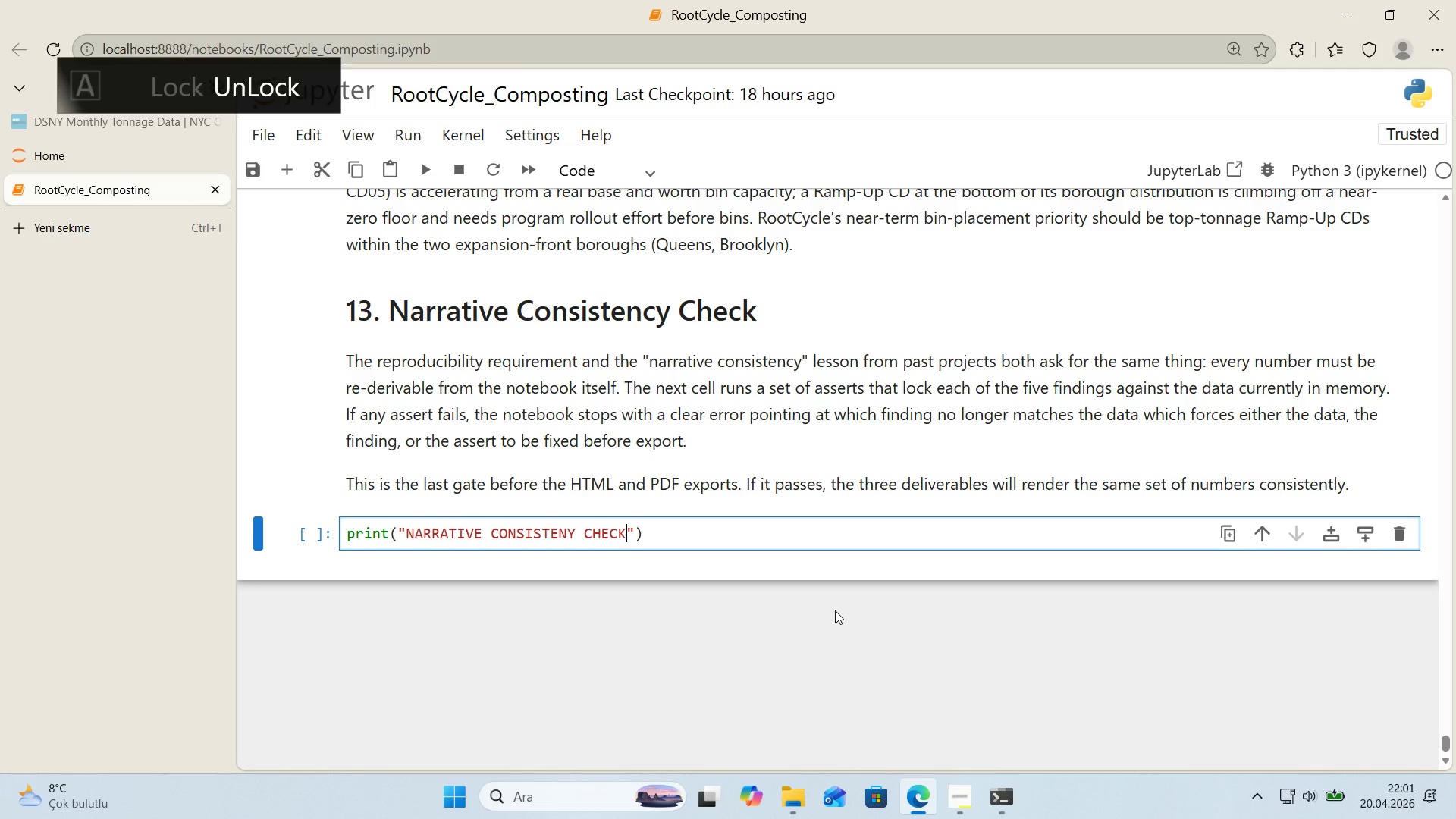 
key(ArrowRight)
 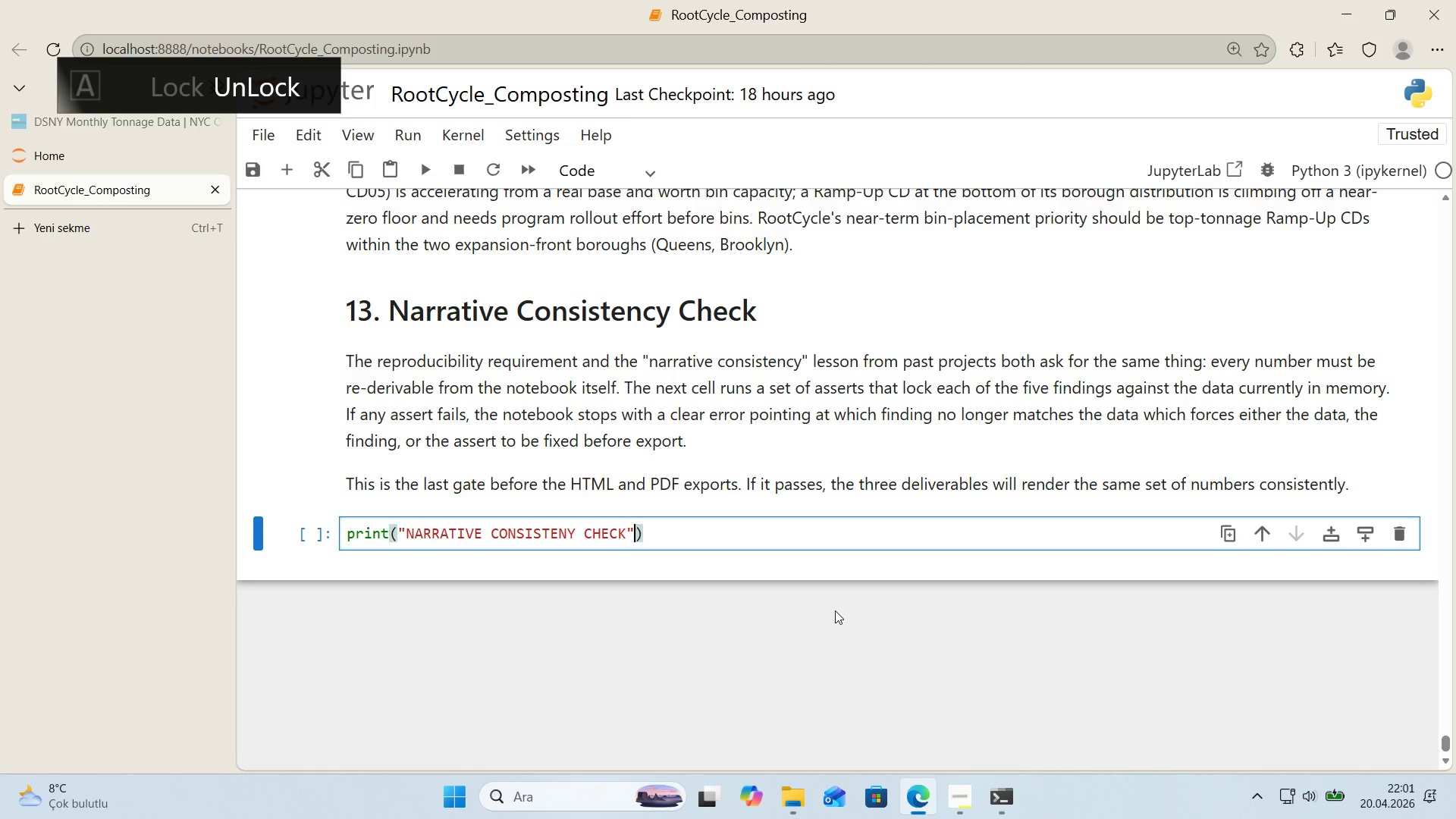 
key(ArrowRight)
 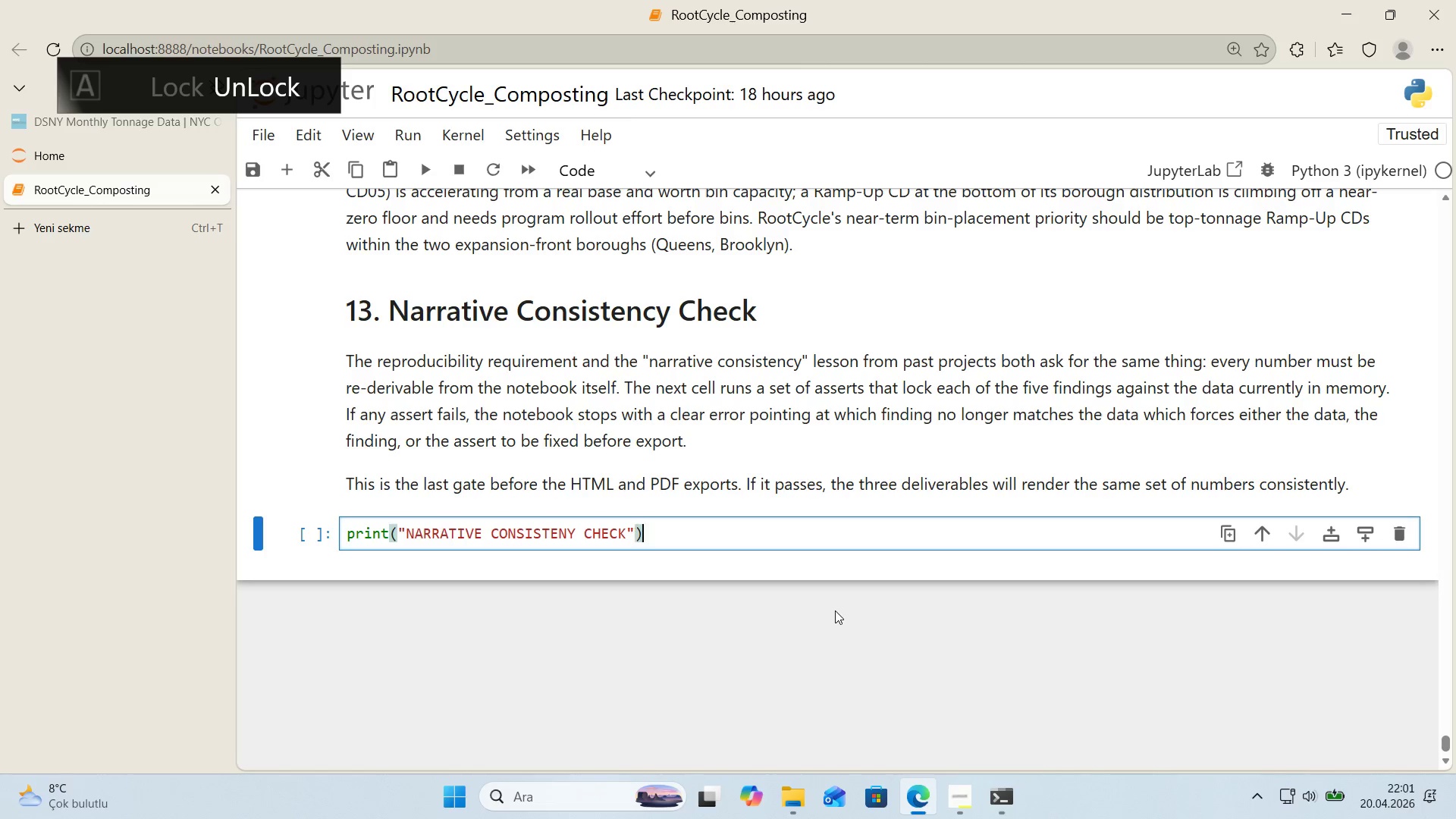 
key(ArrowRight)
 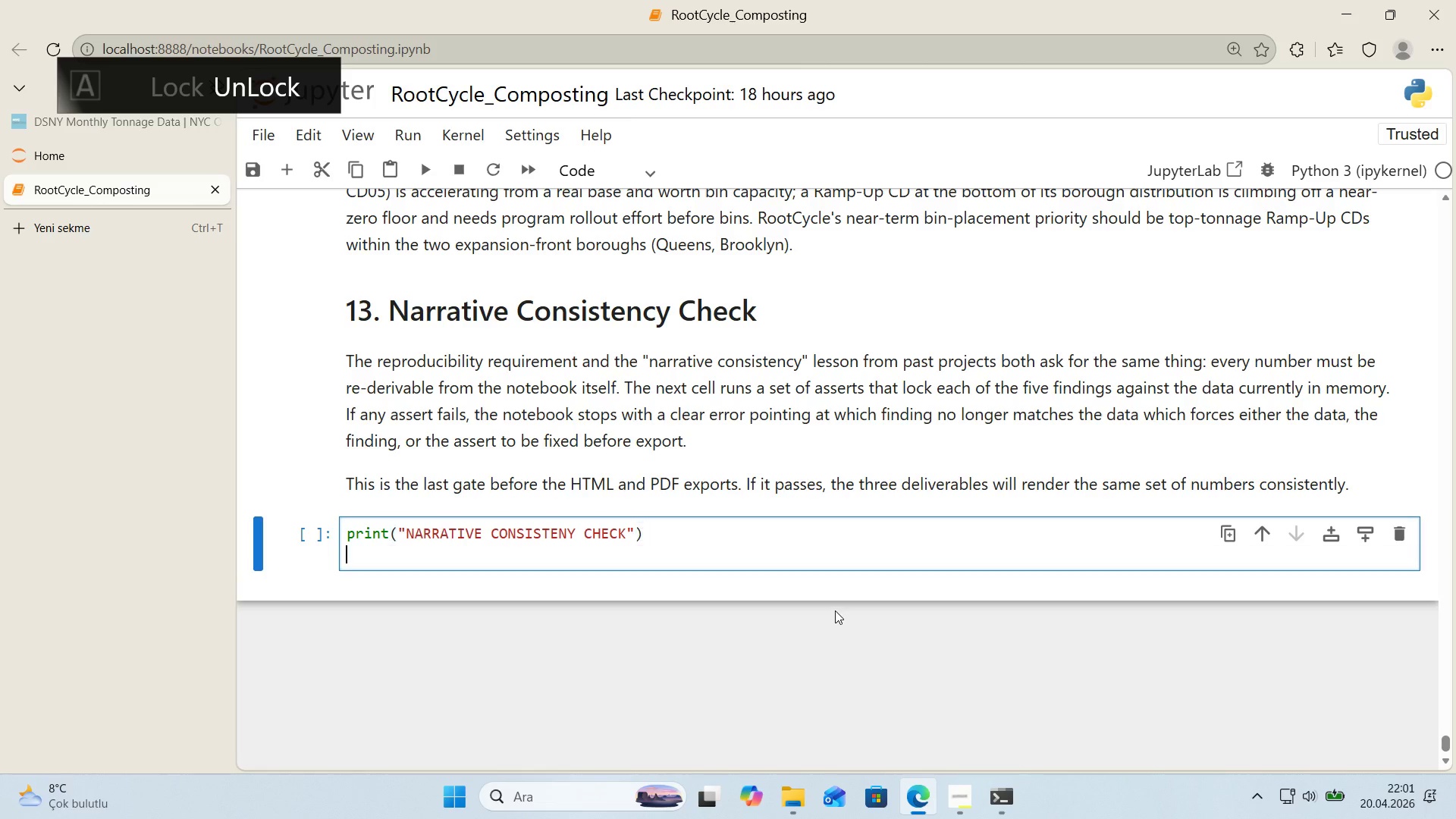 
key(Enter)
 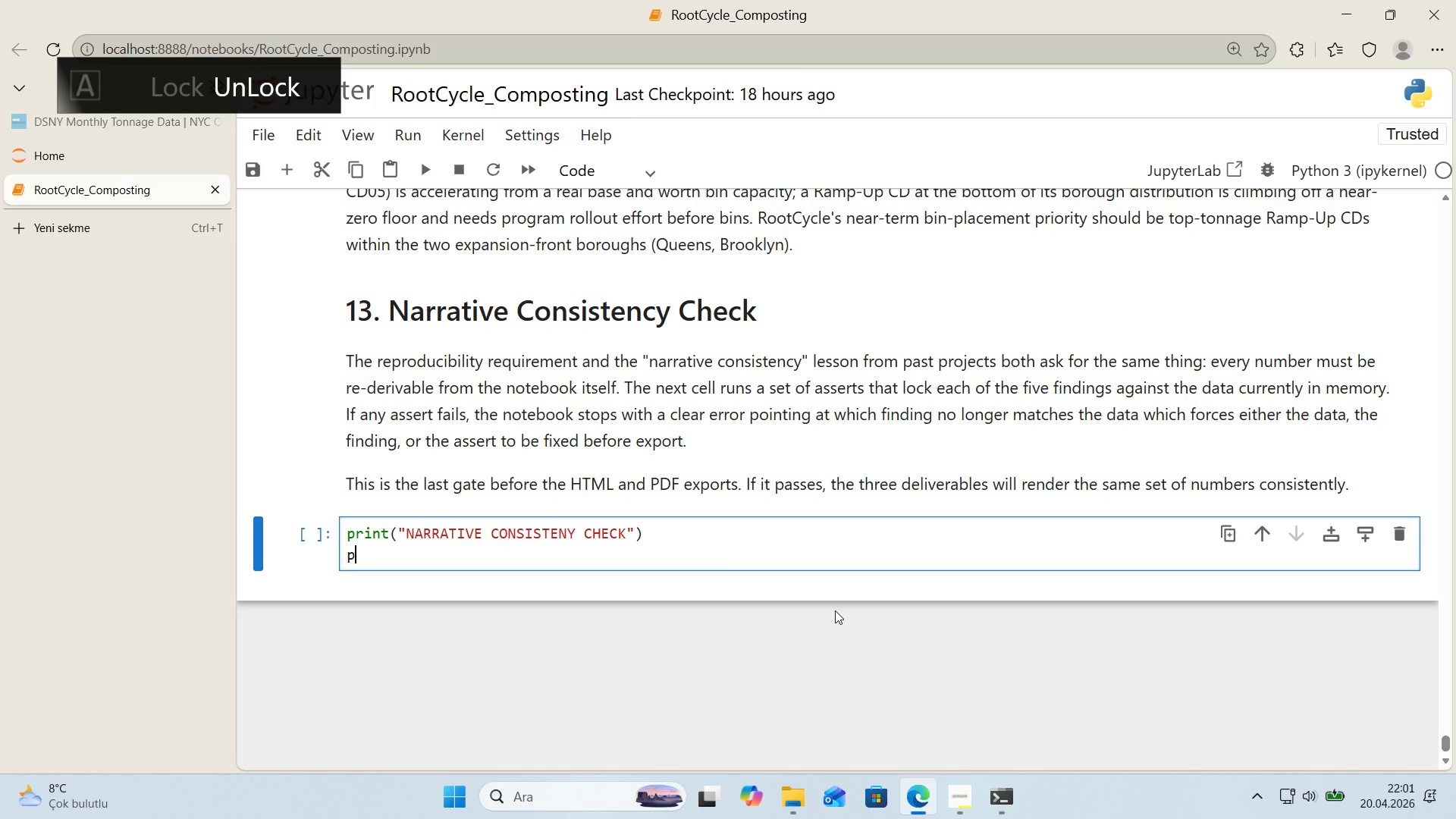 
type(pr'nt*()
 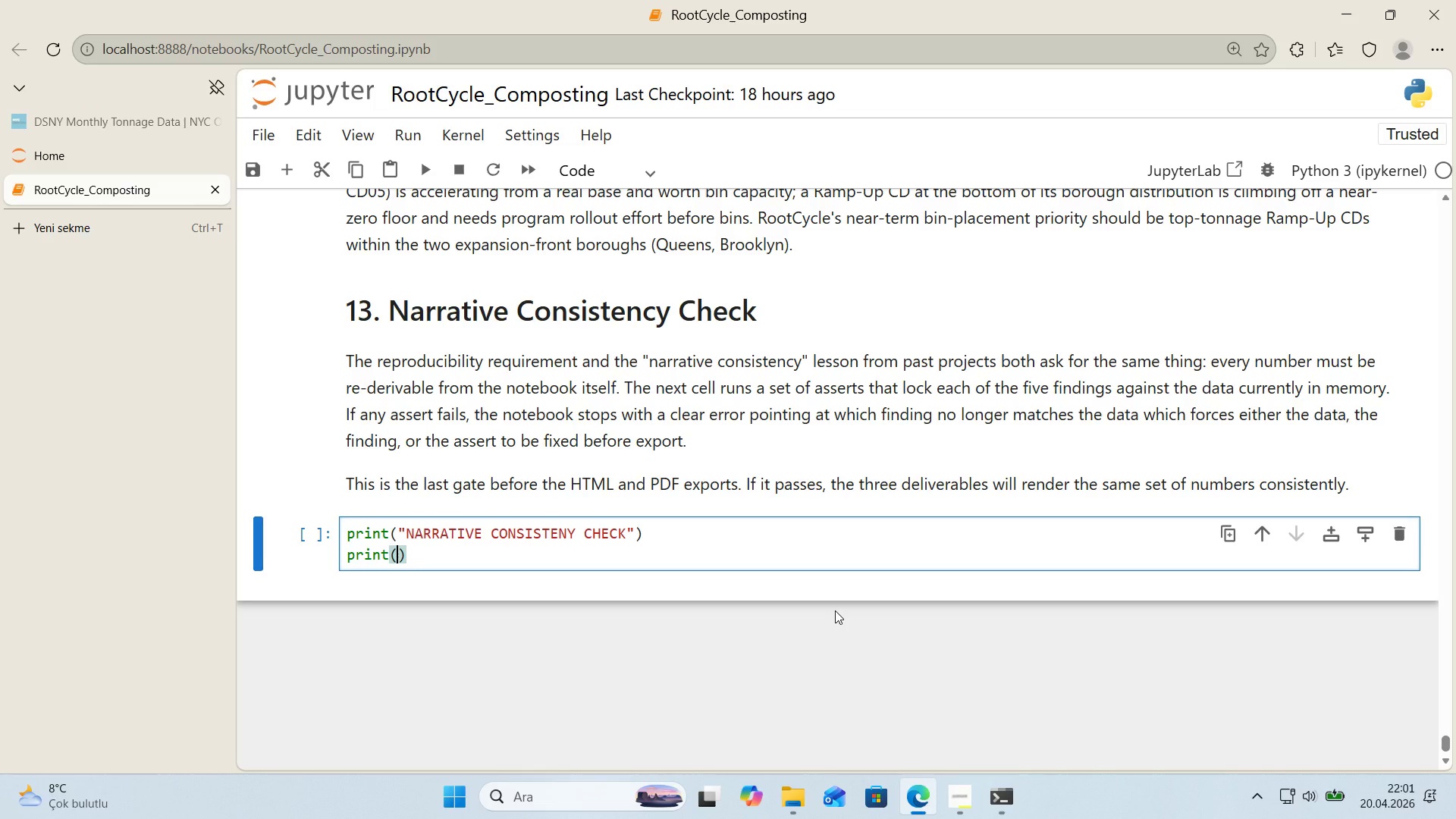 
 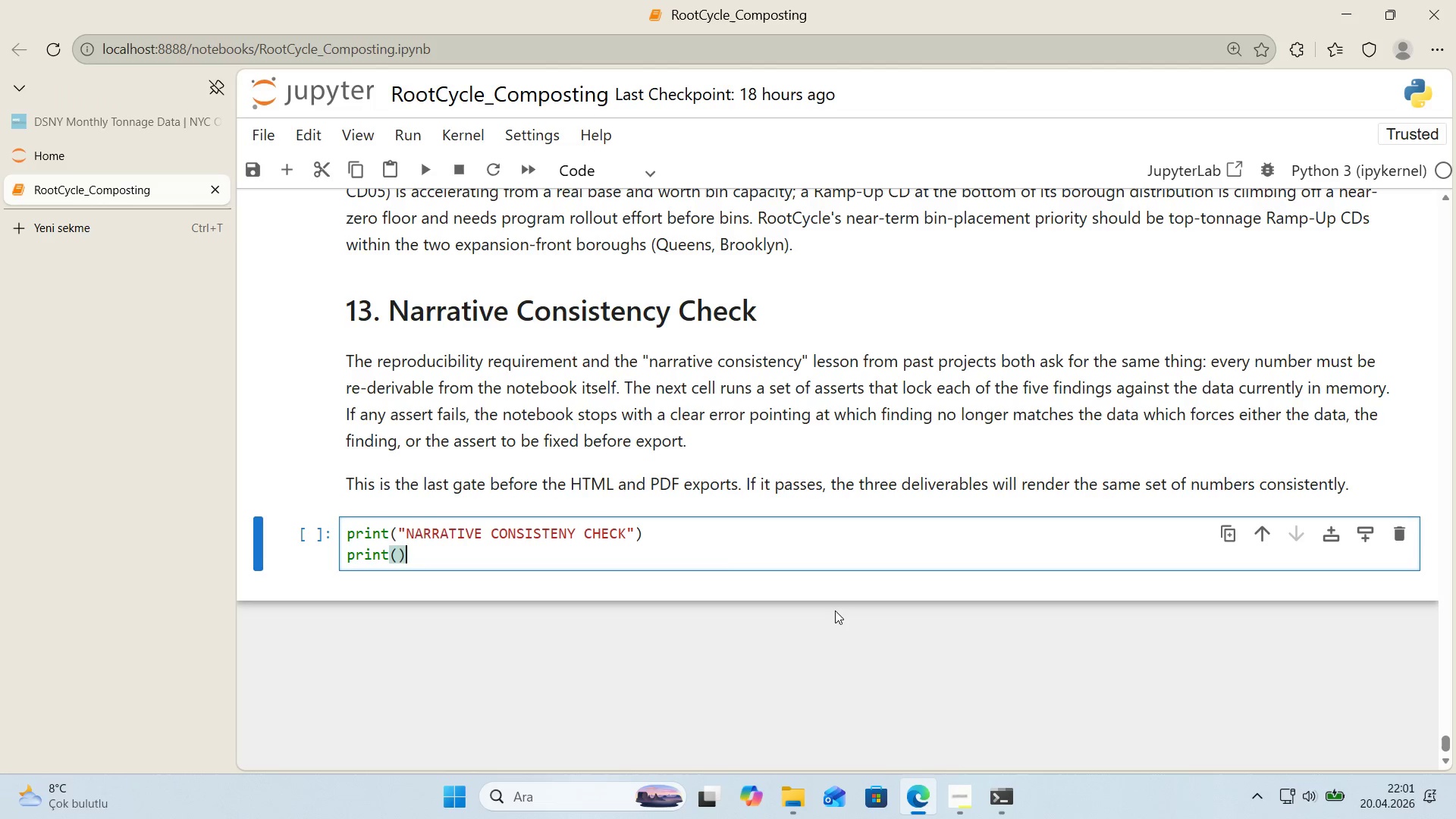 
key(ArrowLeft)
 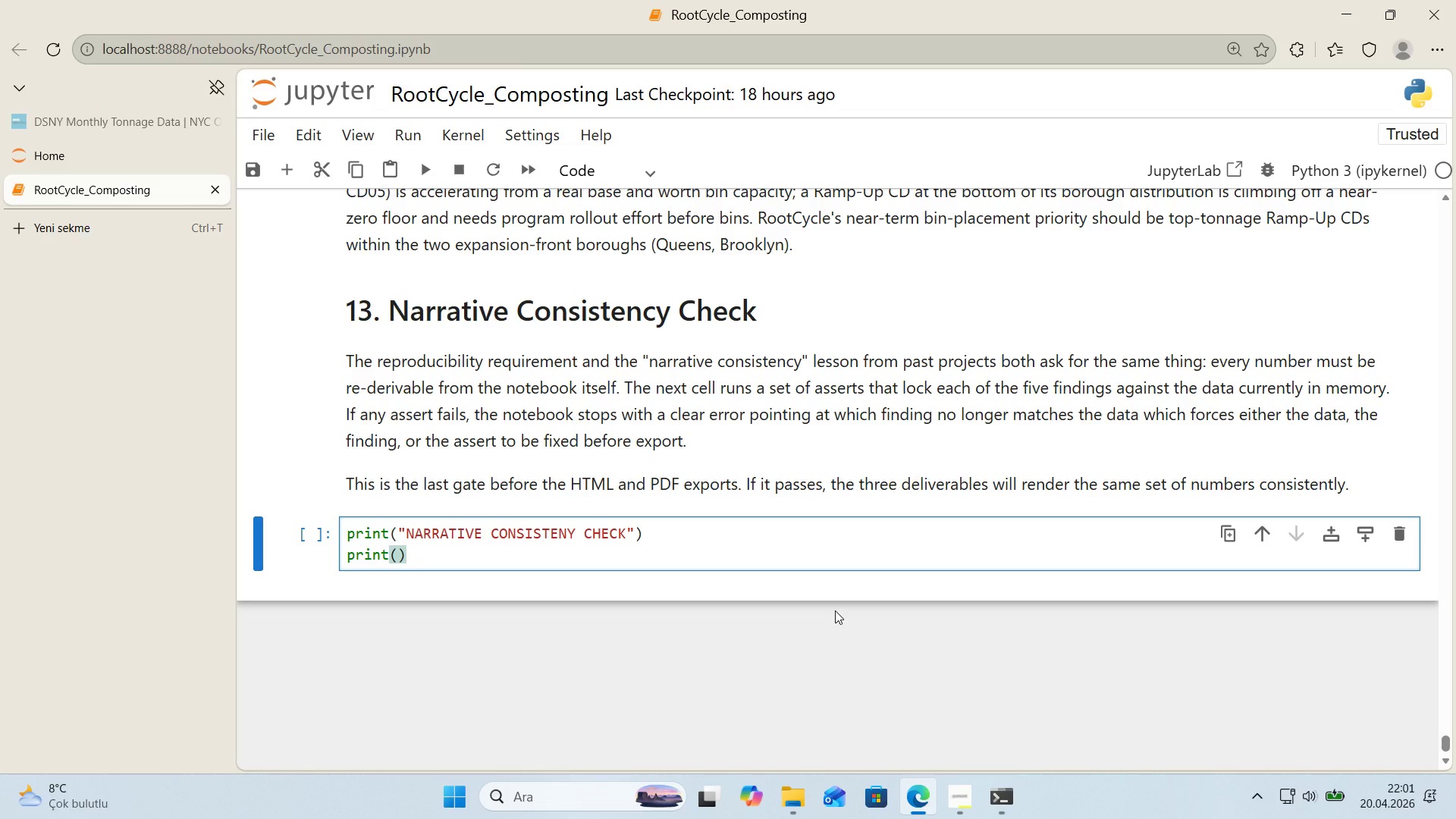 
hold_key(key=ShiftRight, duration=0.36)
 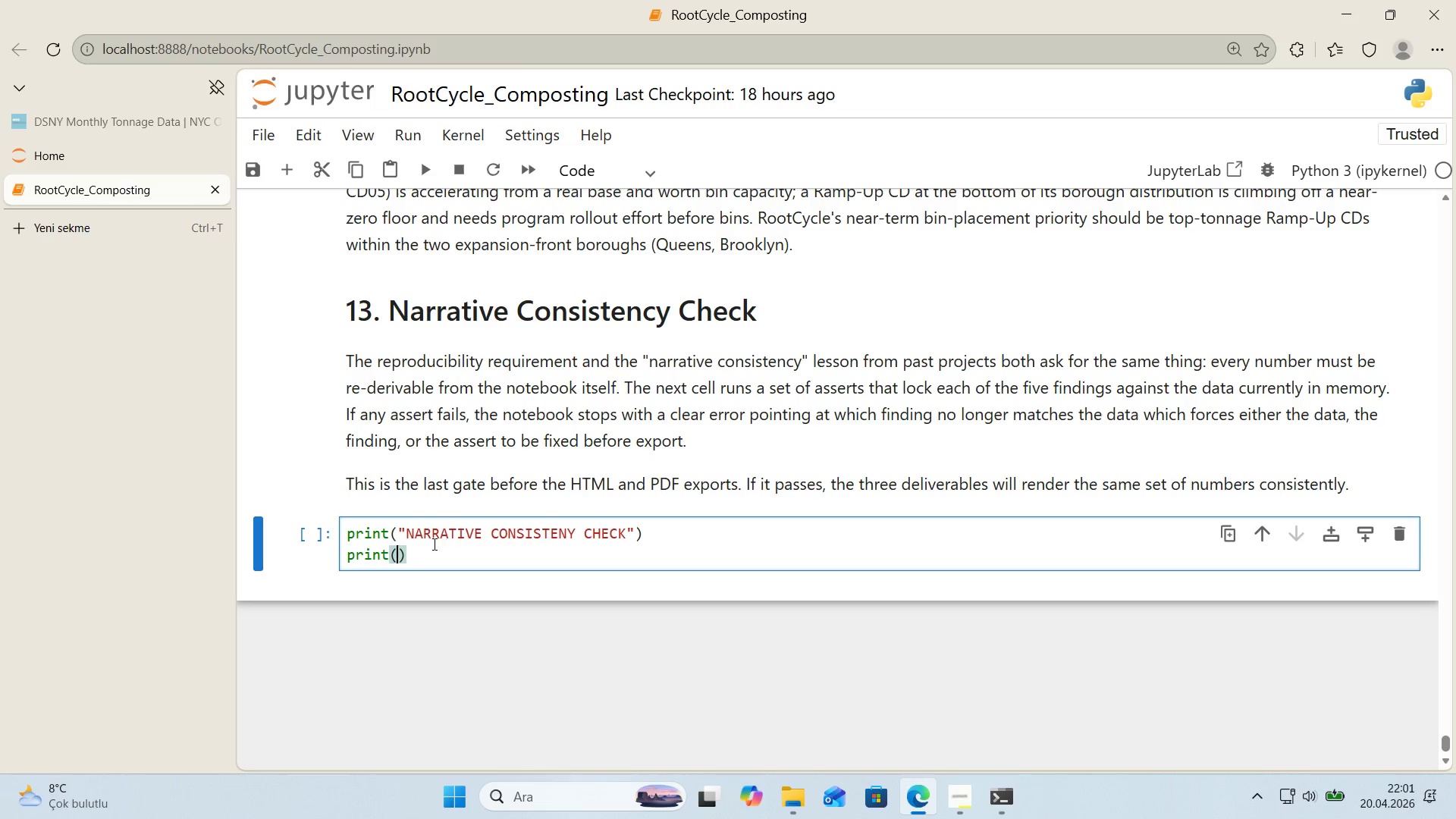 
type(@@)
 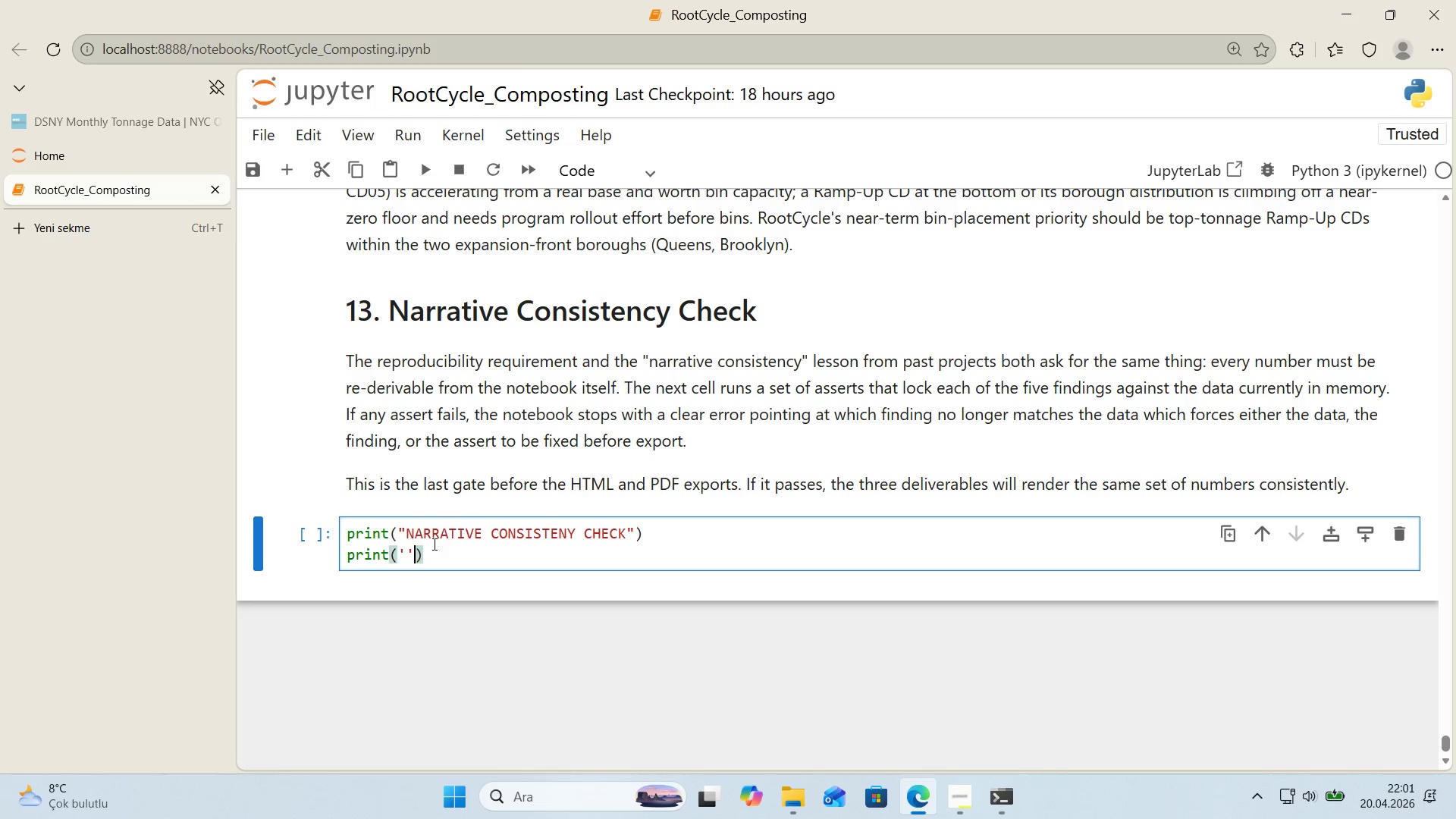 
key(ArrowLeft)
 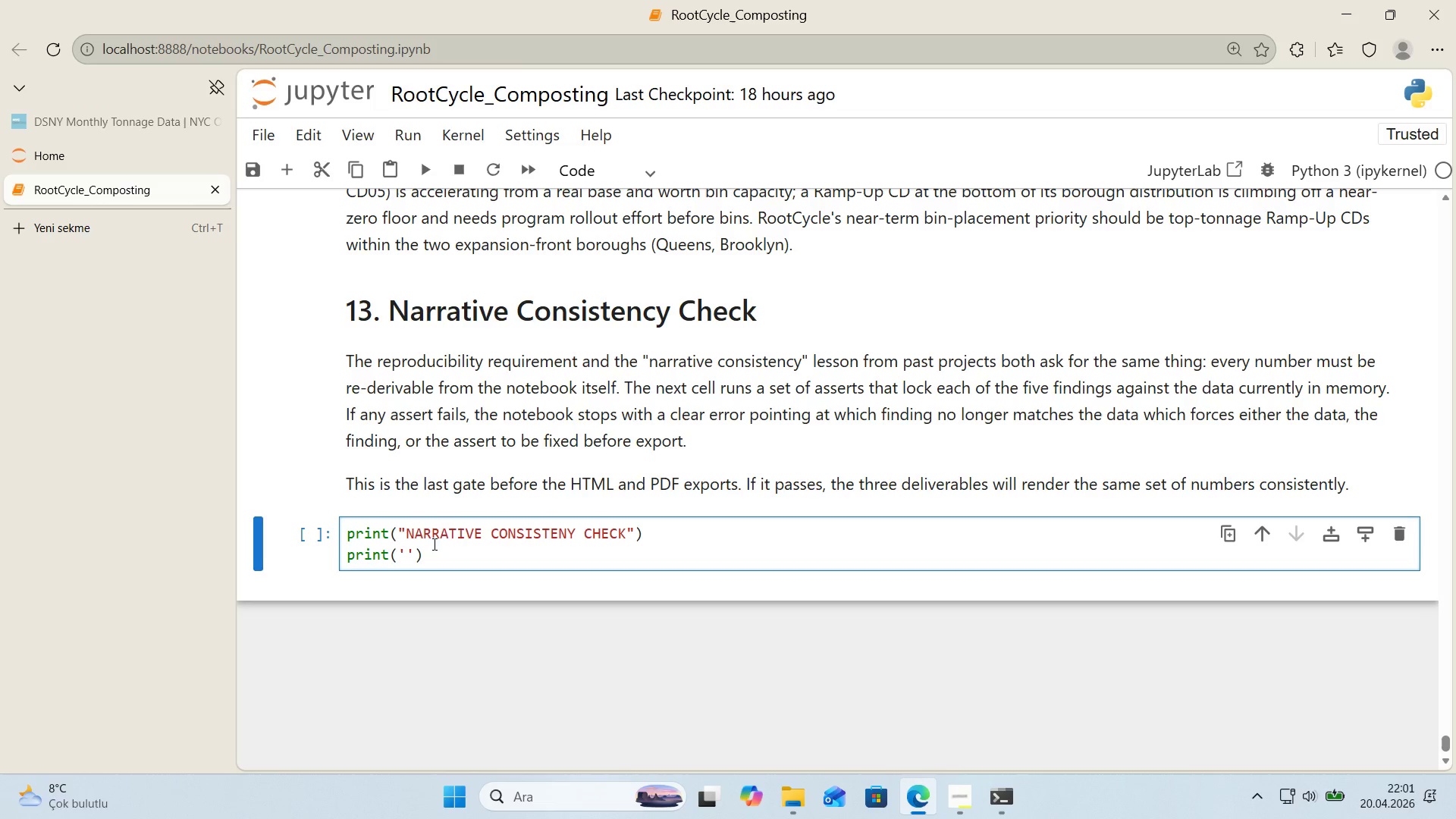 
key(Shift+0)
 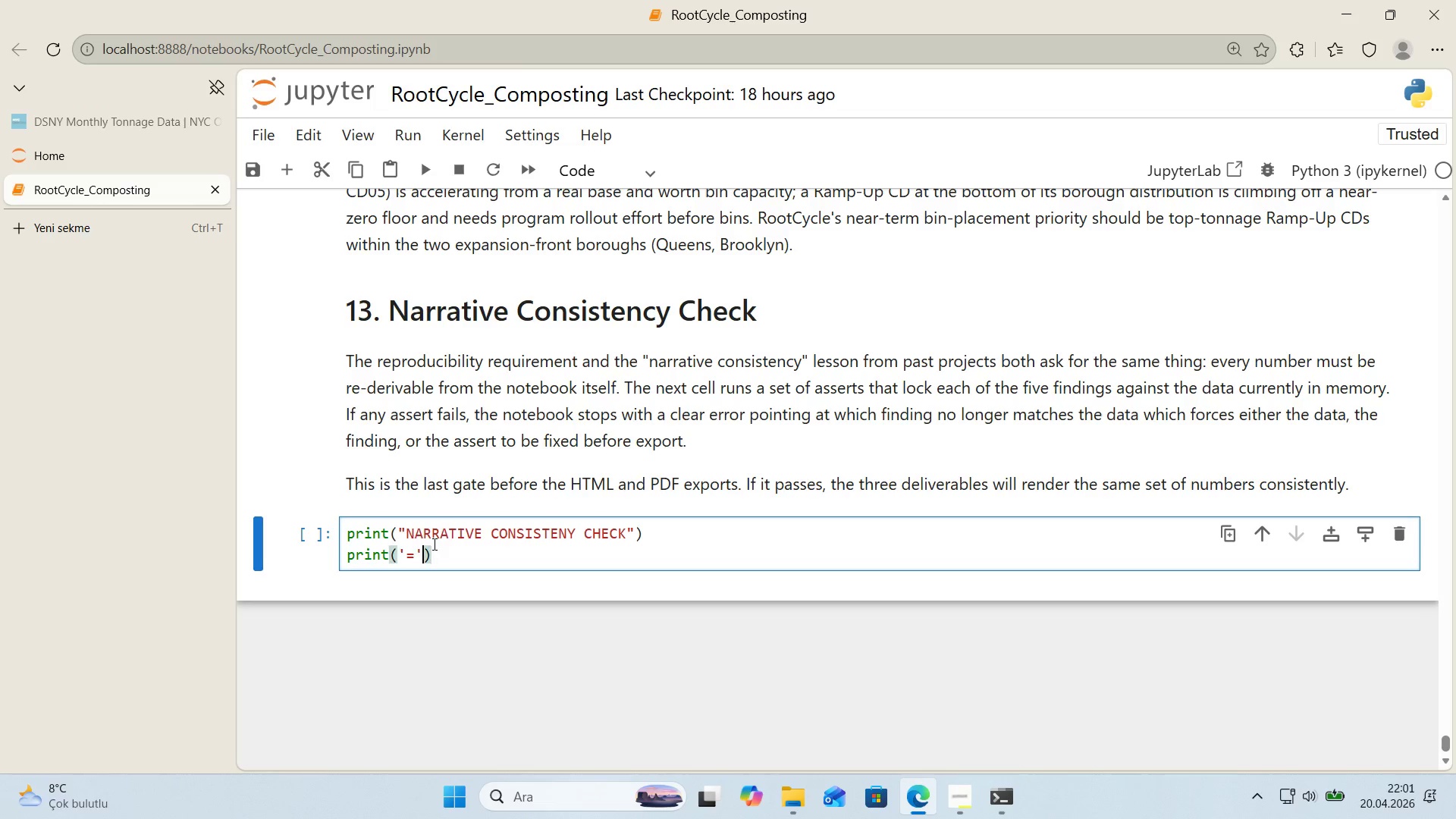 
key(ArrowRight)
 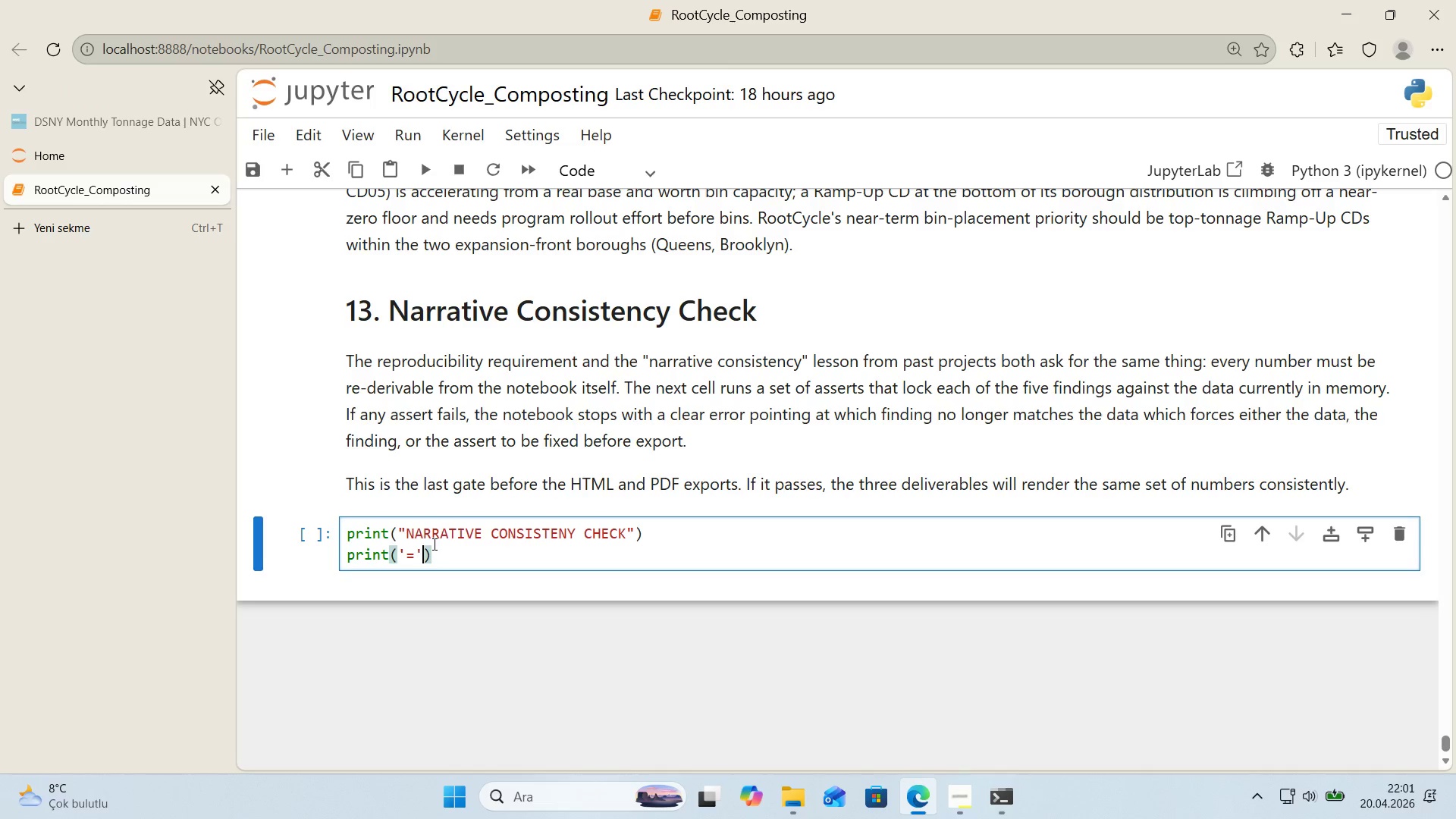 
key(NumpadMultiply)
 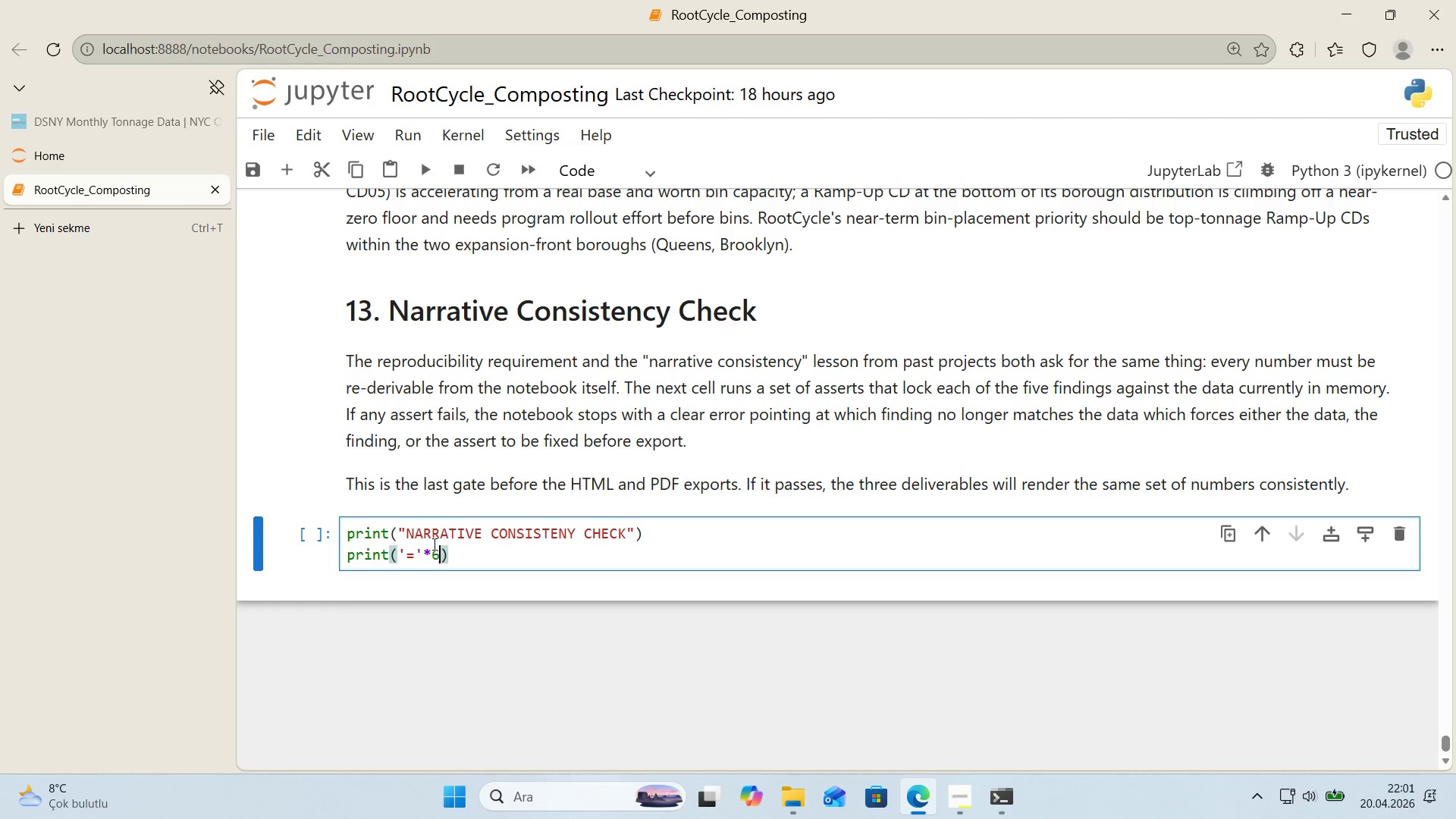 
key(Numpad6)
 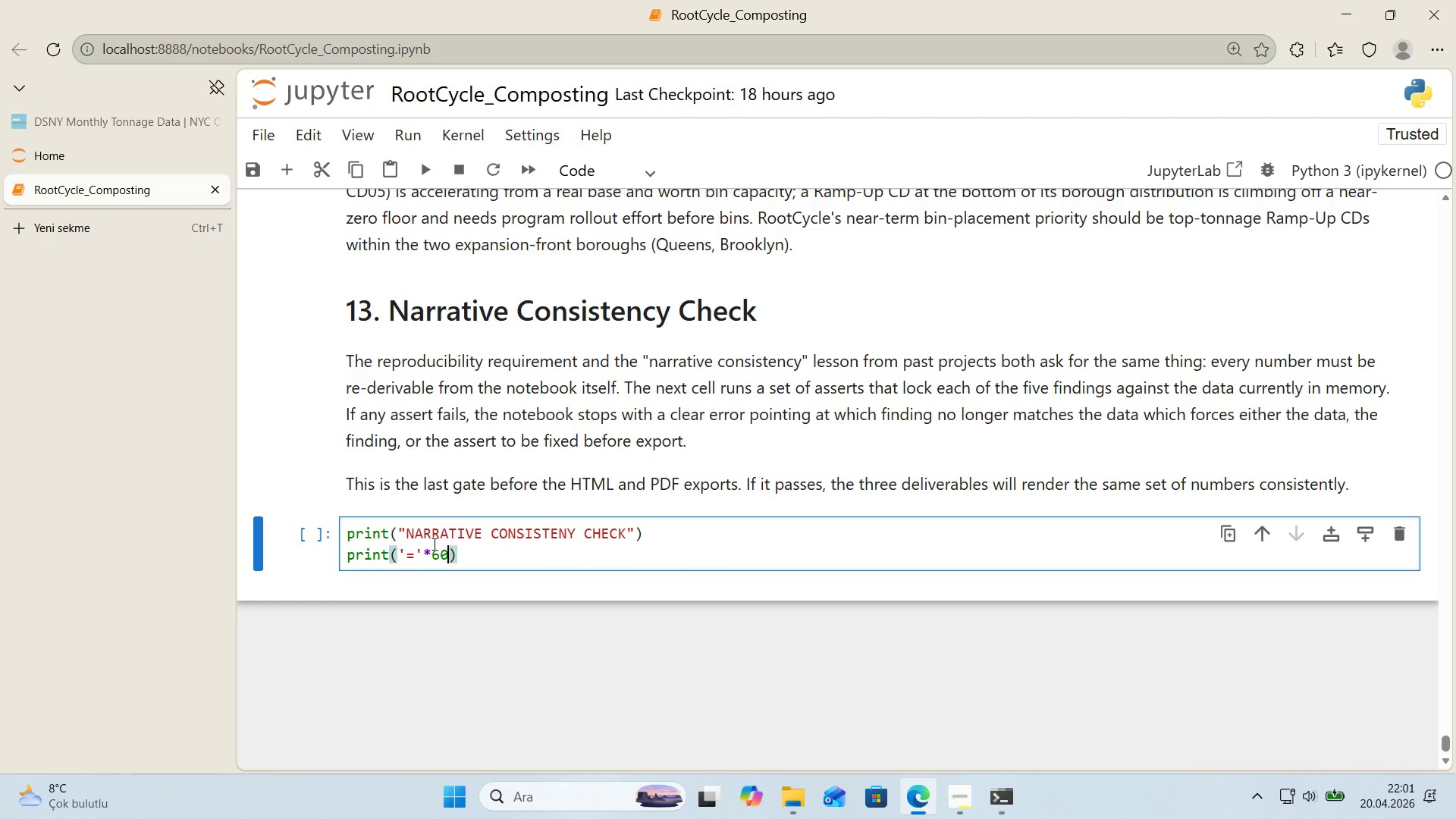 
key(Numpad0)
 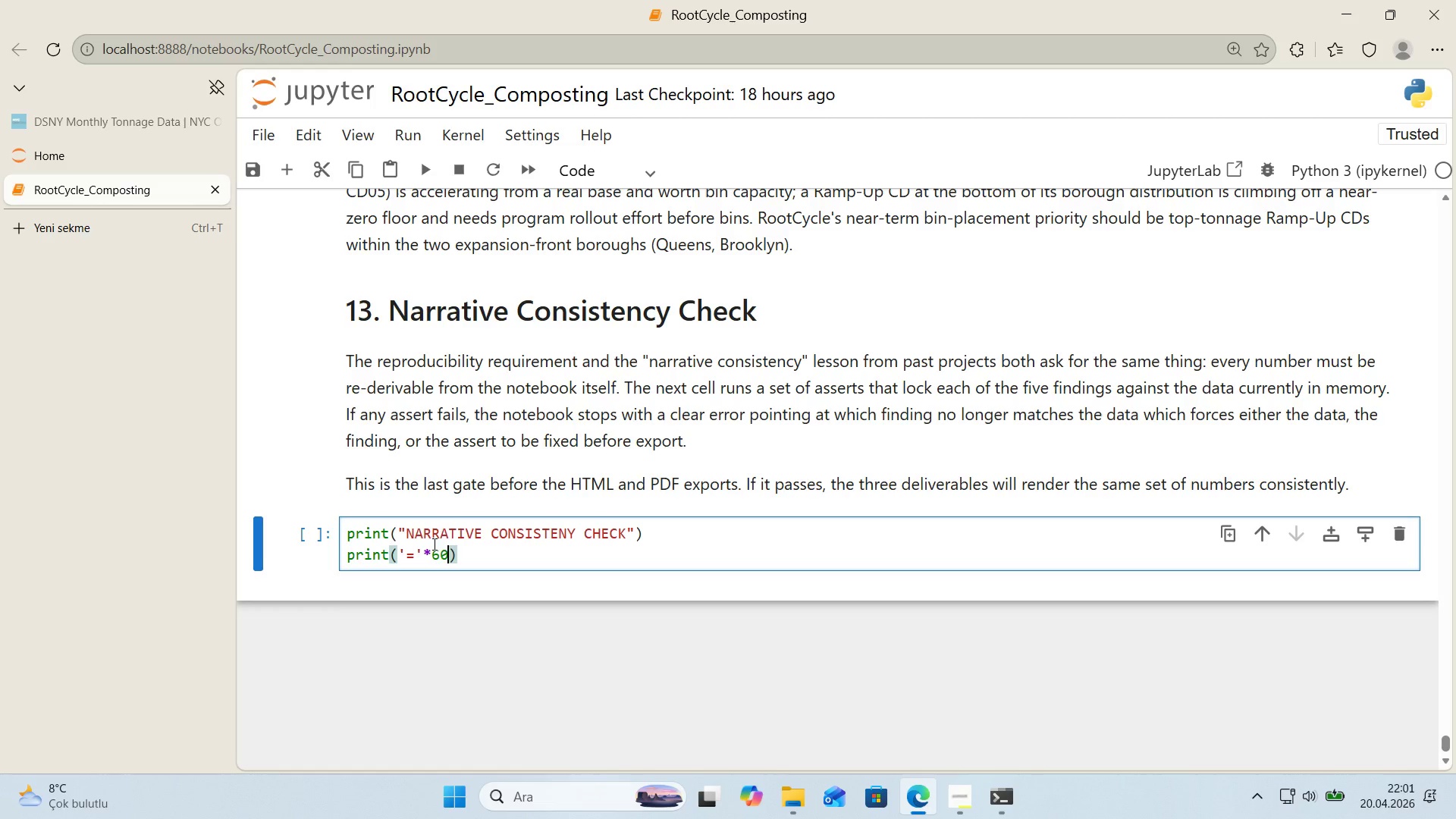 
key(ArrowRight)
 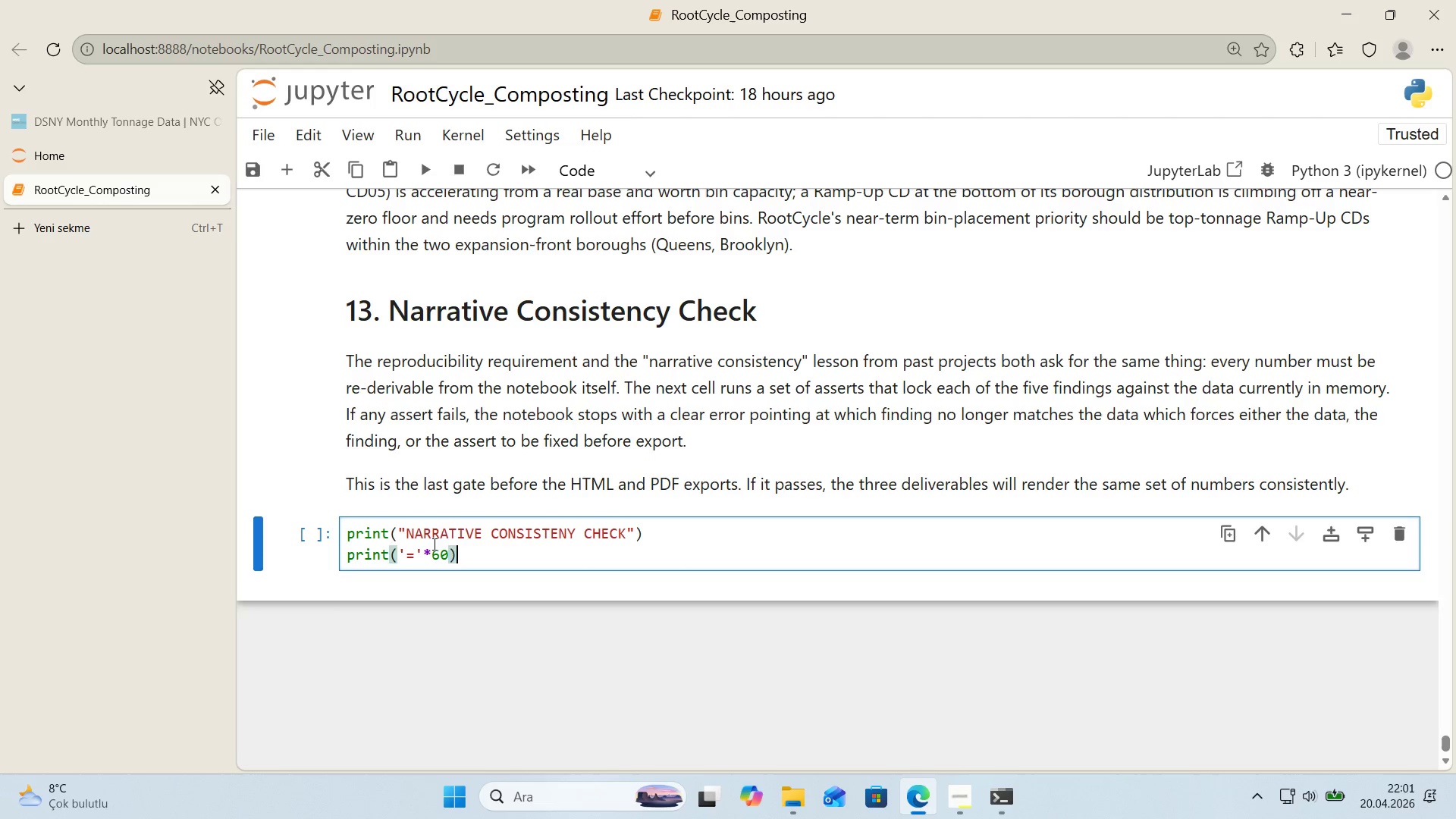 
key(Enter)
 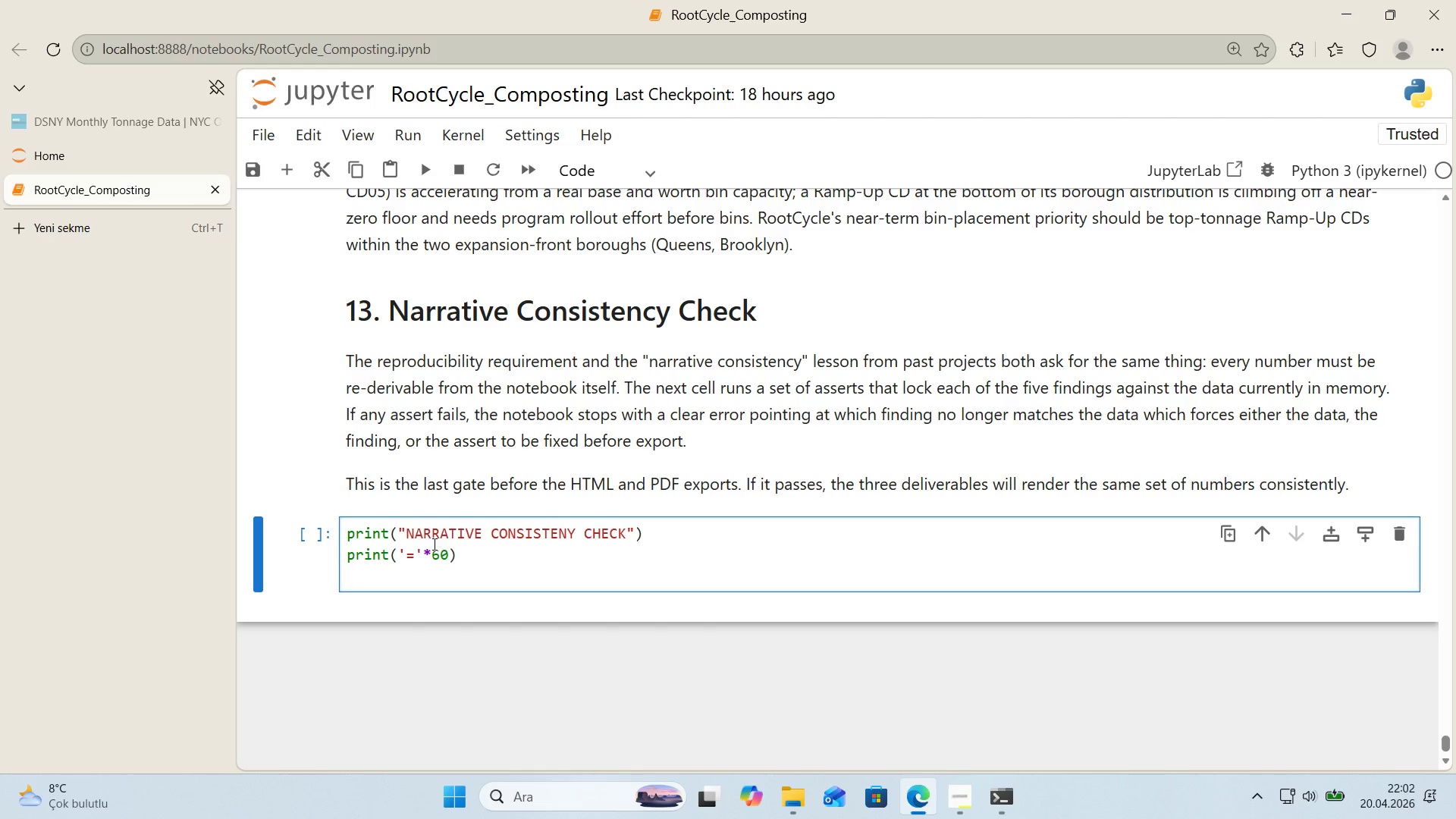 
wait(38.22)
 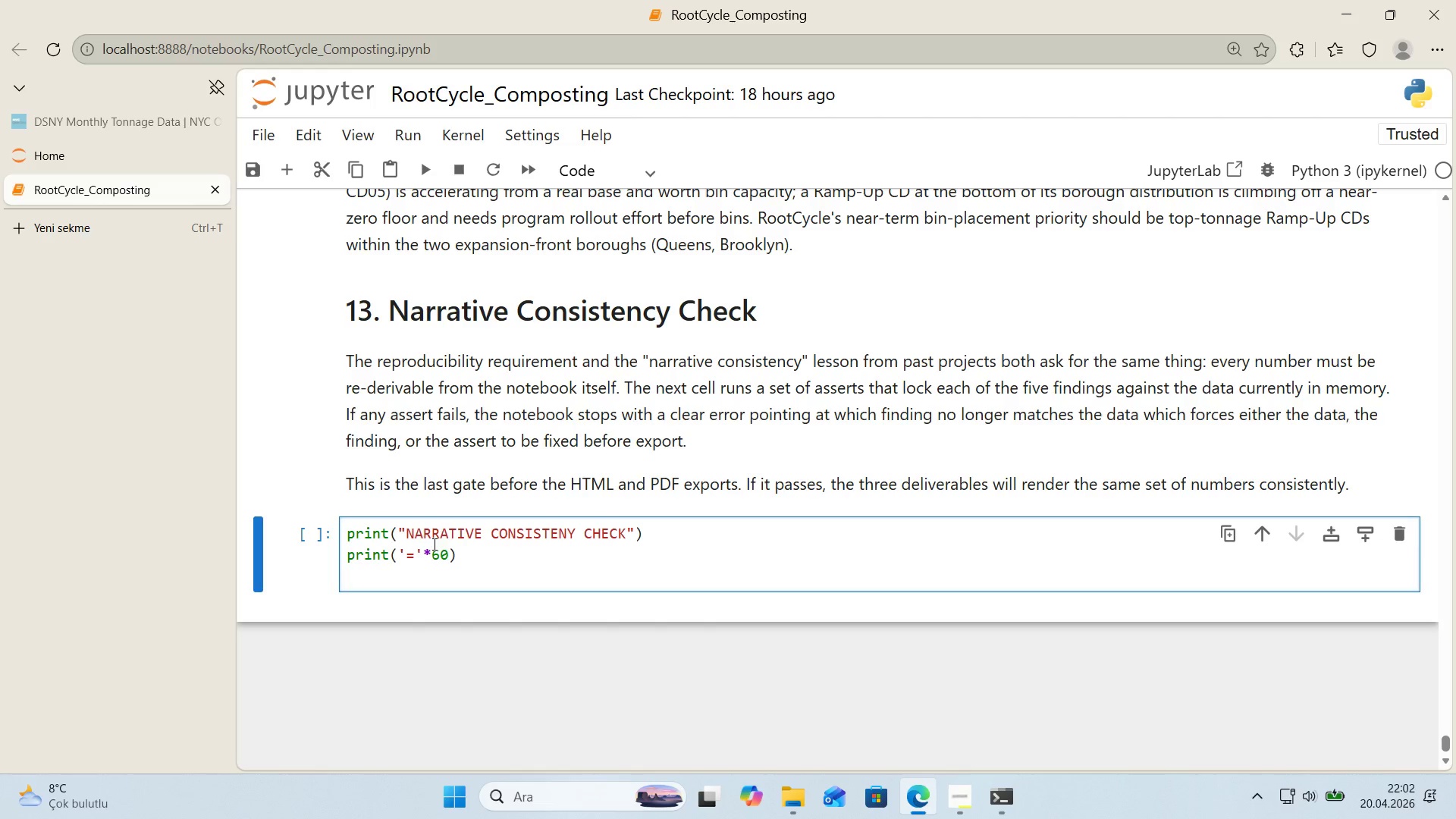 
key(Enter)
 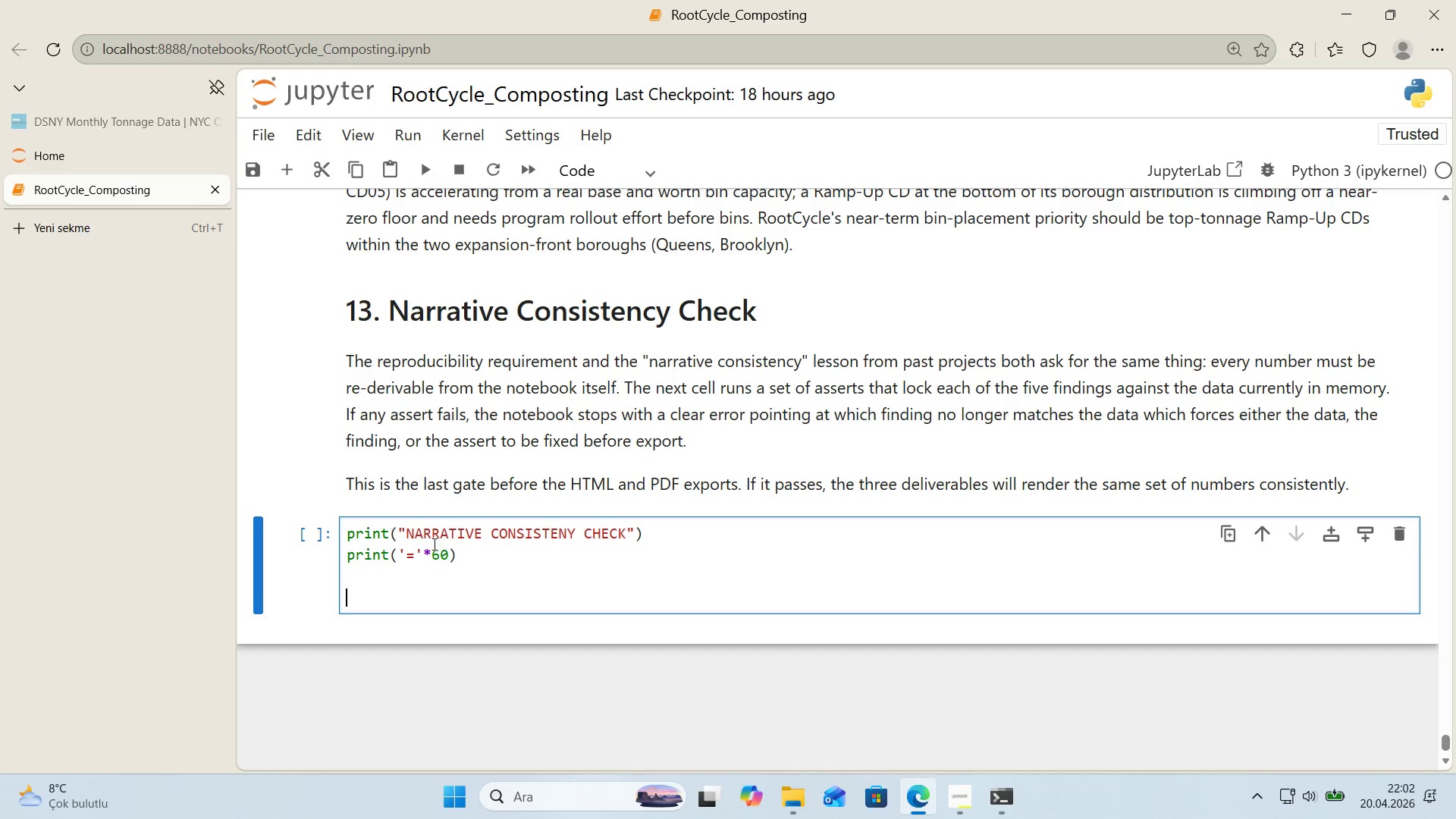 
key(Control+ControlLeft)
 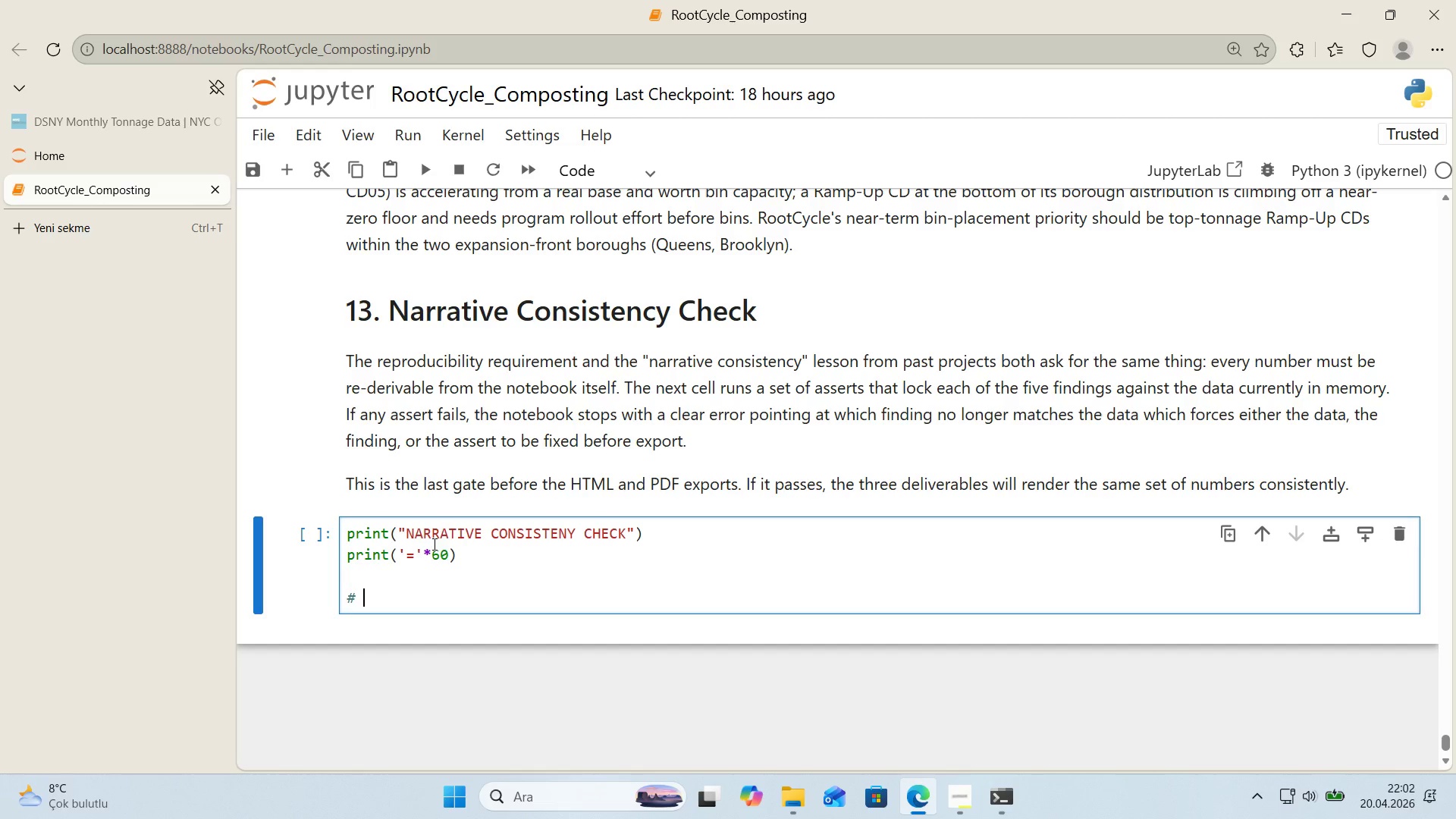 
key(Alt+Control+AltRight)
 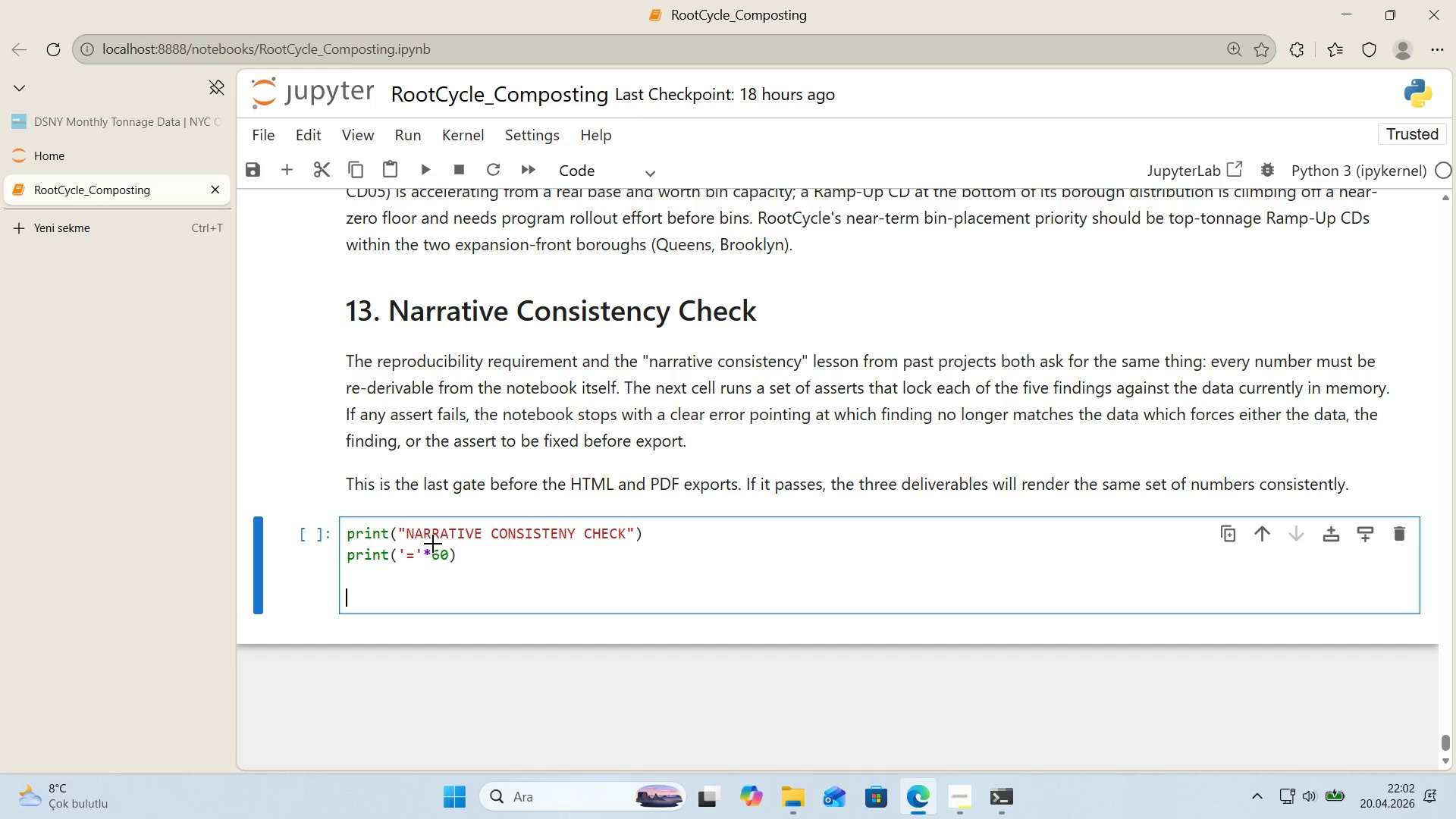 
key(Alt+Control+3)
 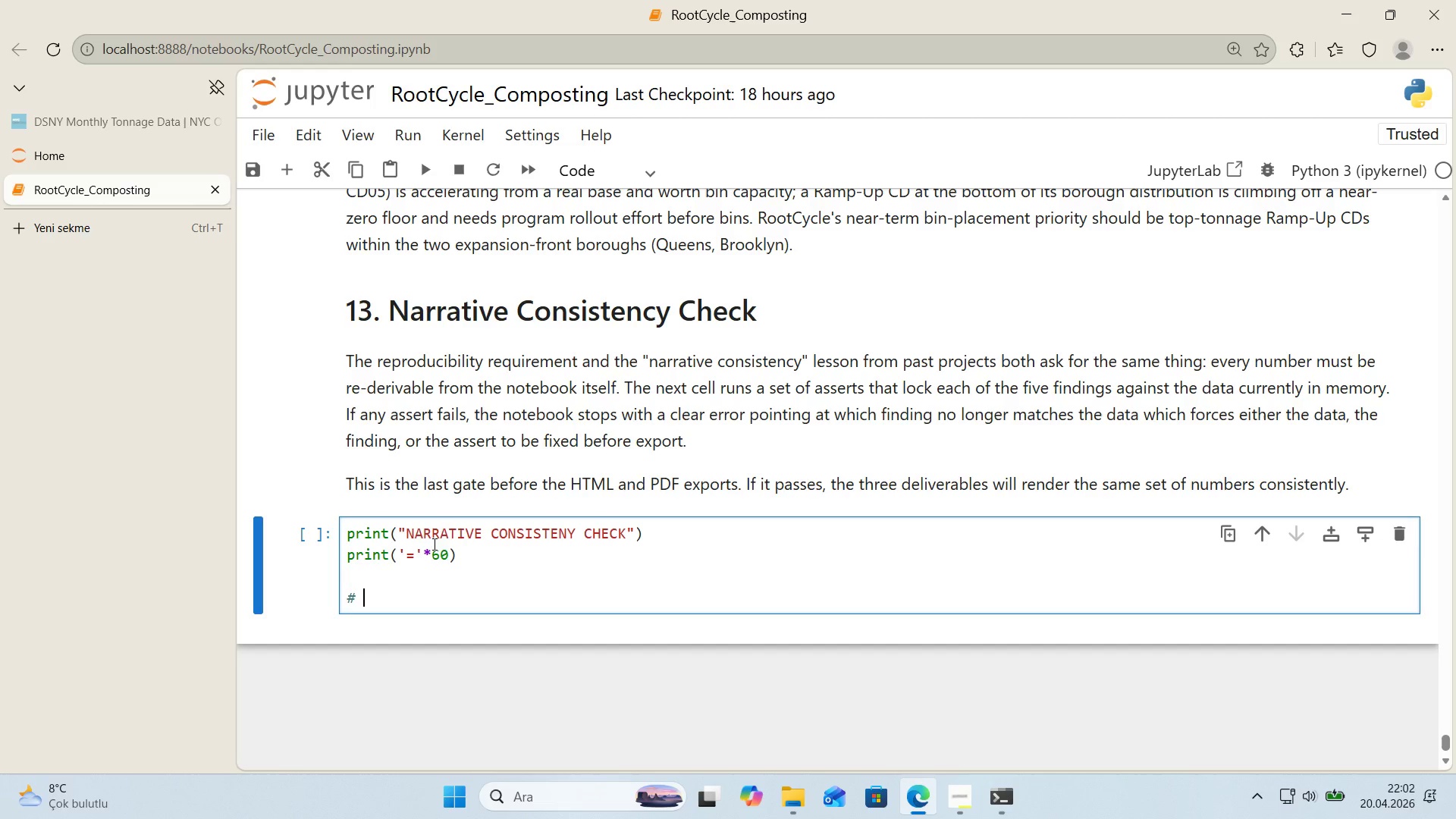 
type( --- F'nd'ng 1> 2025 peaks are Res'dent'al-dr'ven, not leaf-dr'ven ---)
 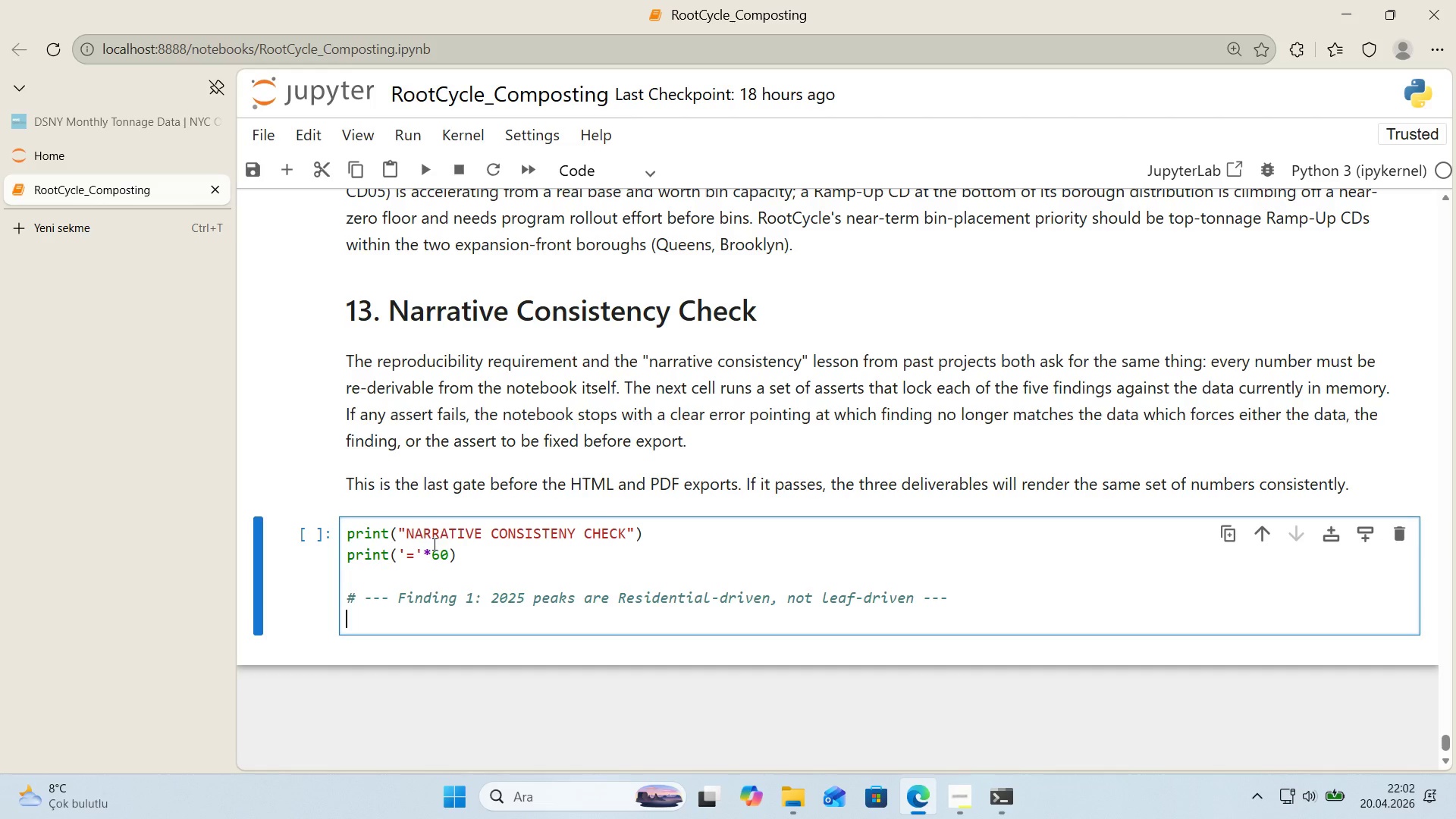 
key(Enter)
 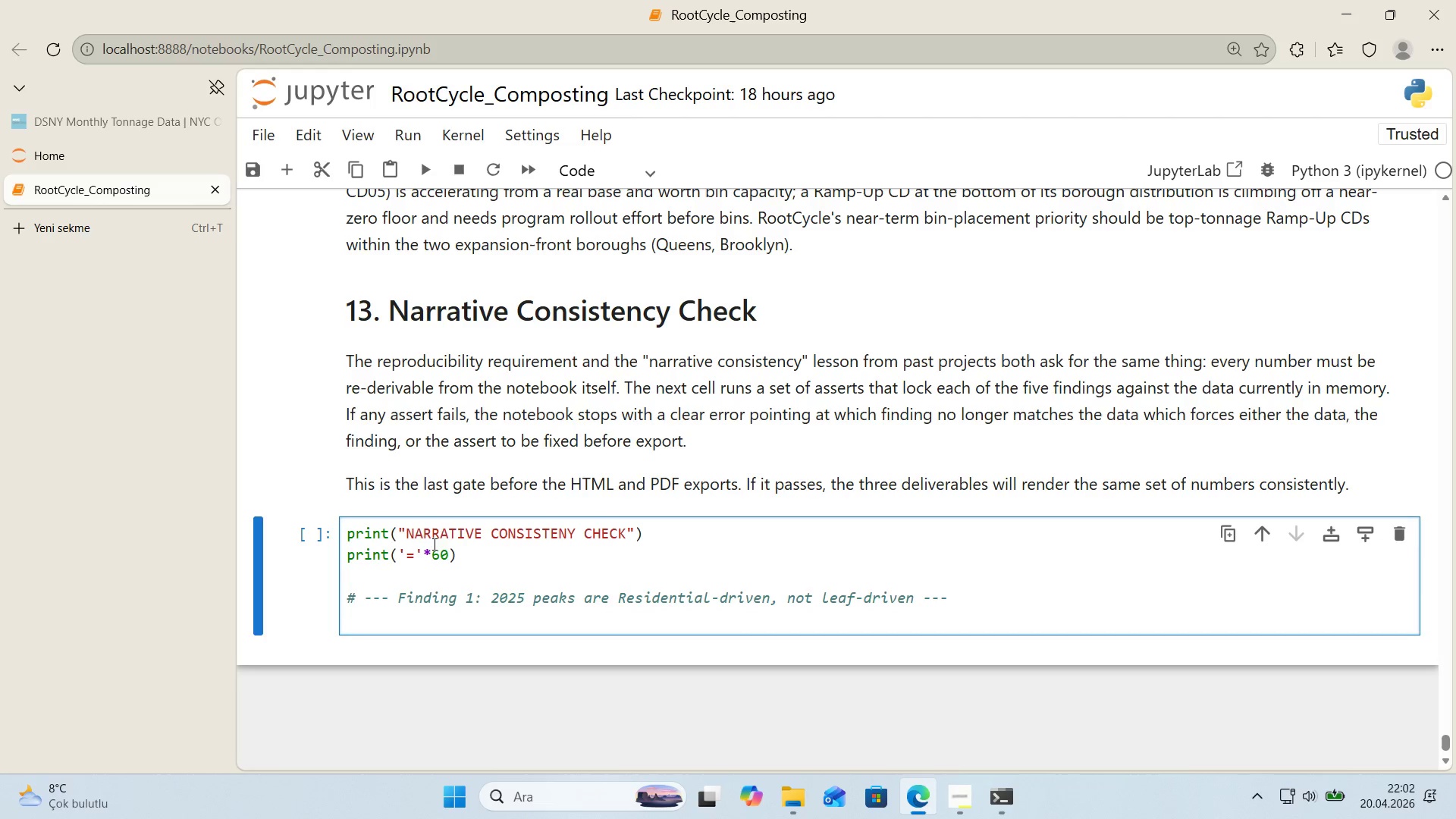 
type(top3_months_dates ) peaks.head*()
 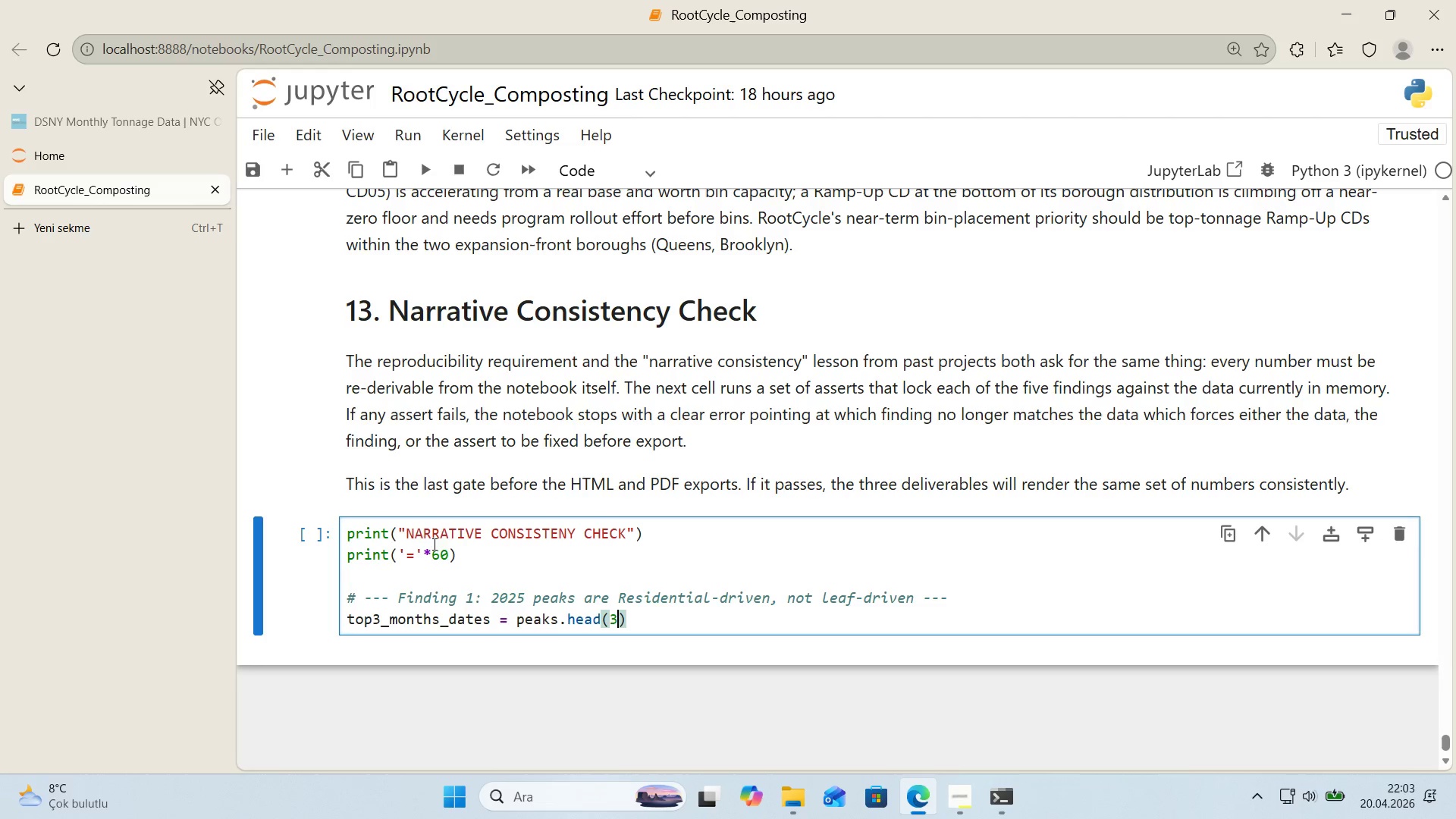 
 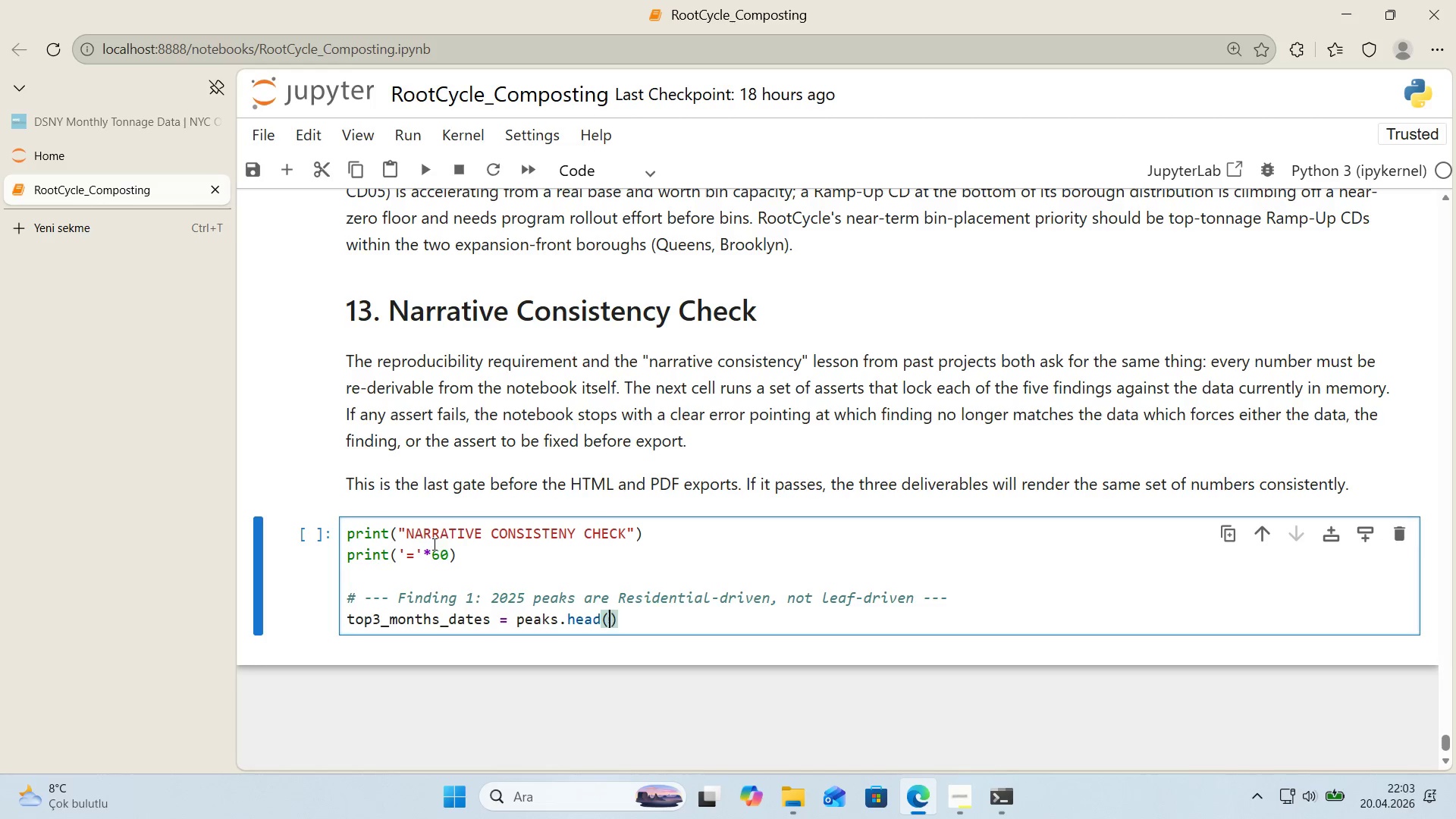 
key(ArrowLeft)
 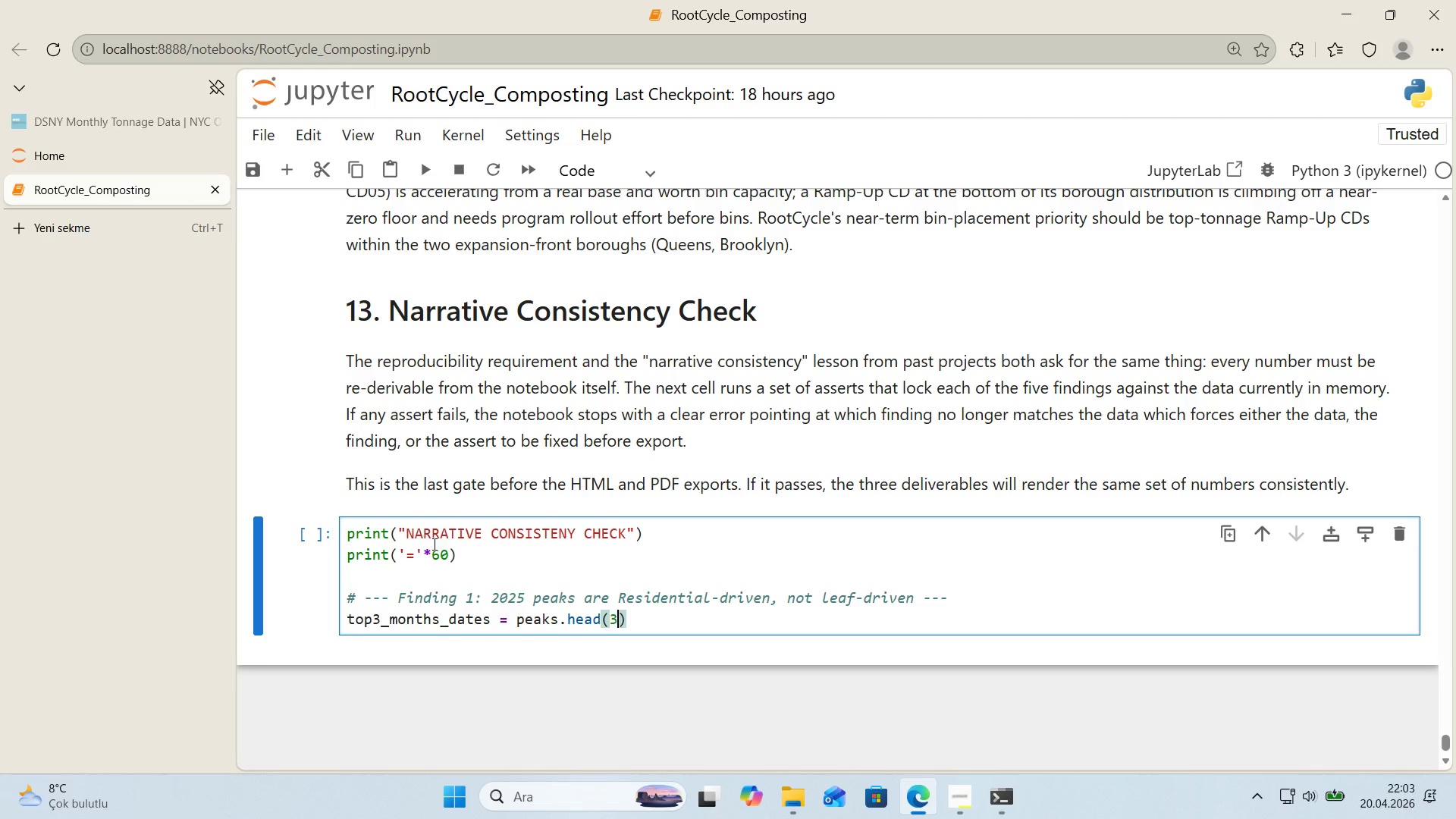 
key(3)
 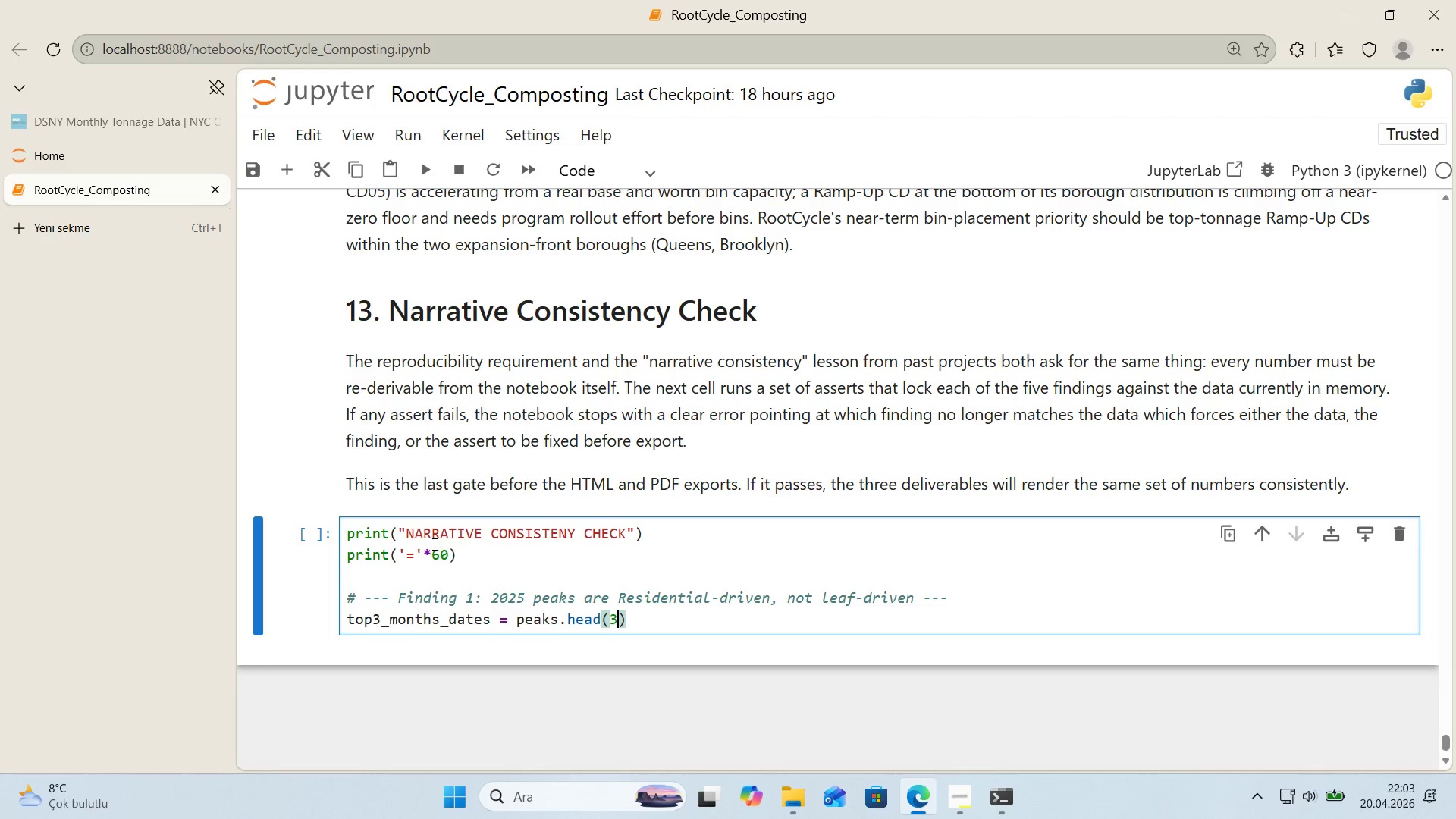 
key(ArrowRight)
 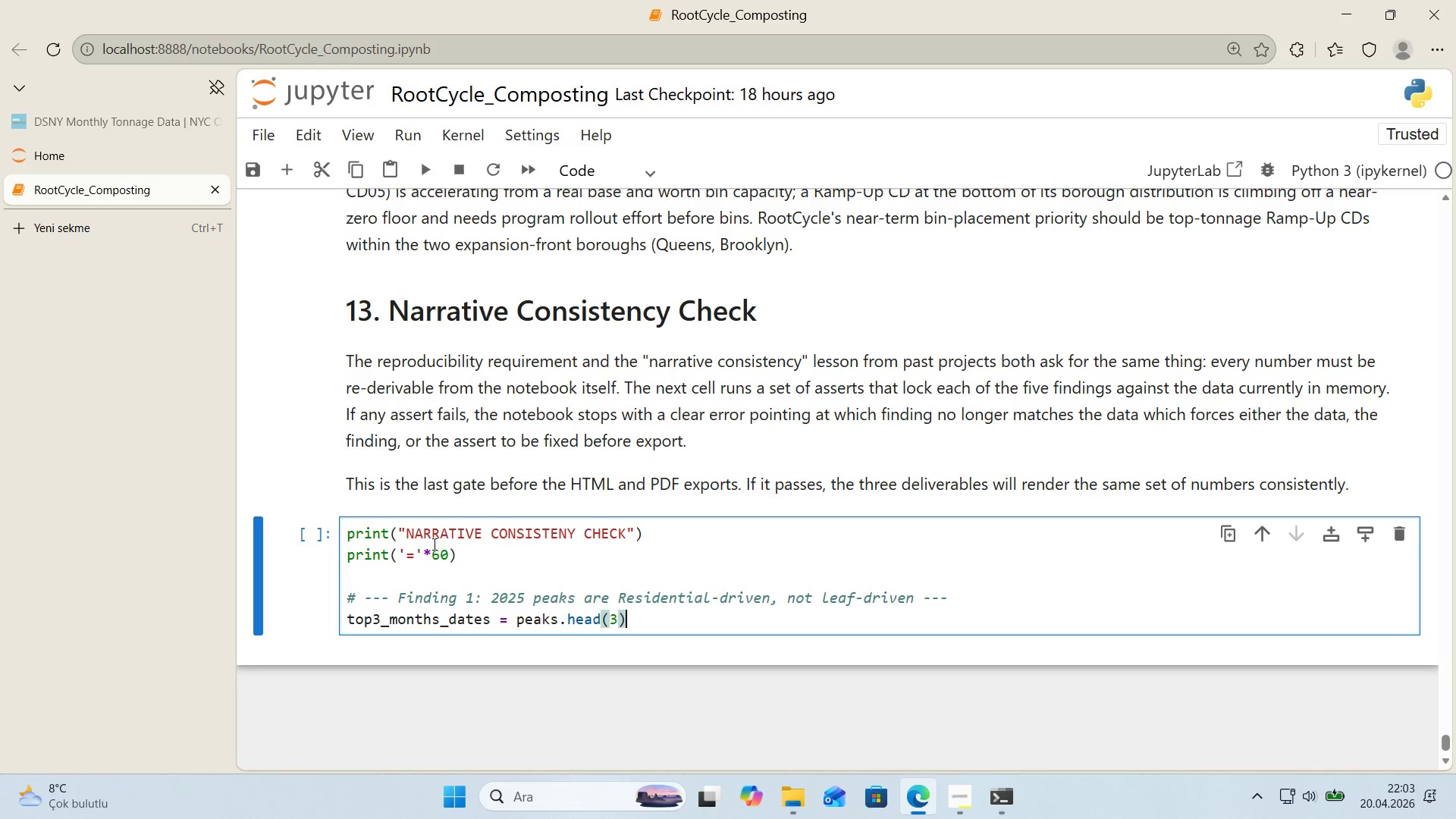 
key(Alt+Control+8)
 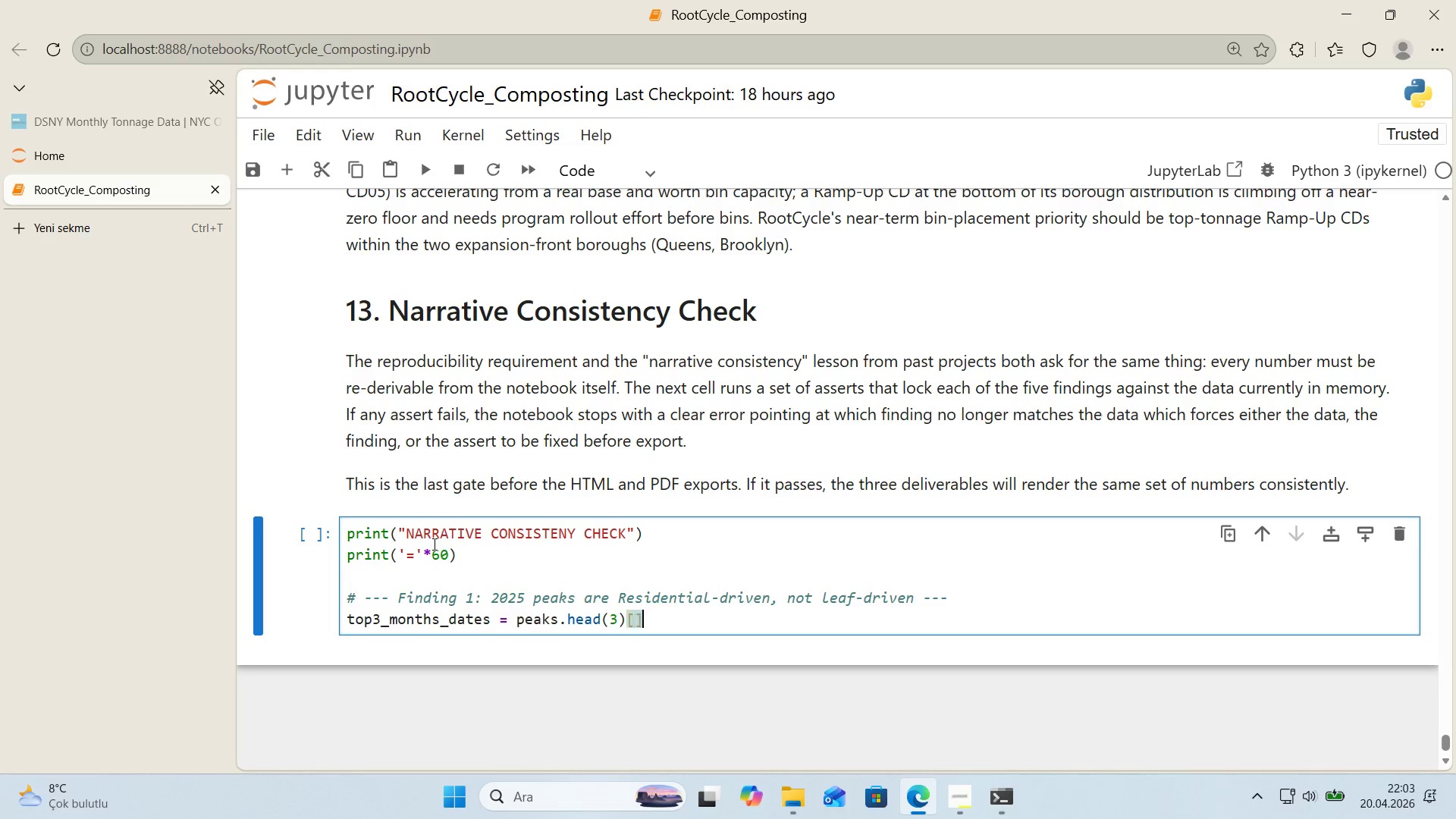 
key(Alt+Control+9)
 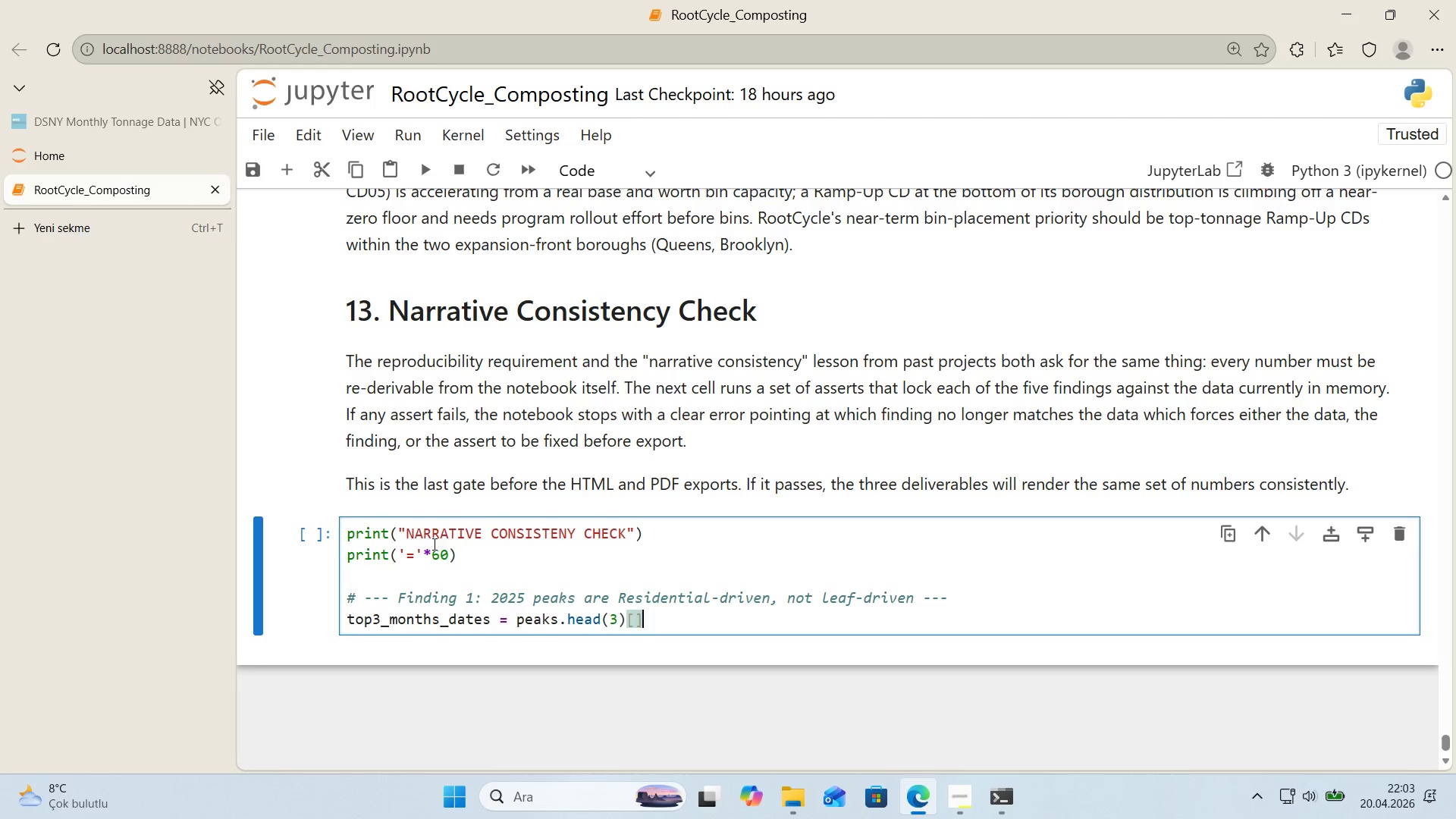 
key(ArrowLeft)
 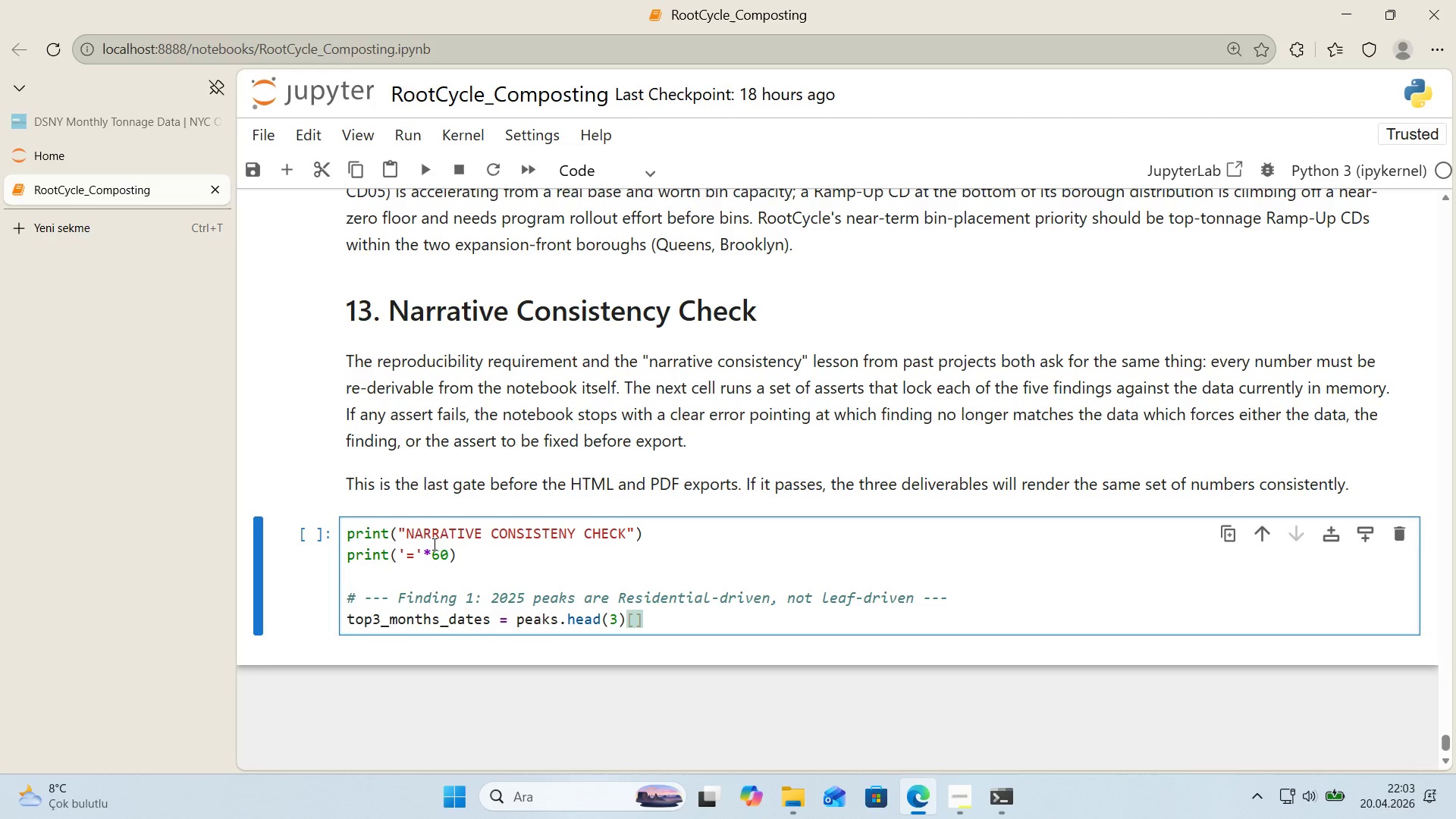 
type(@@)
 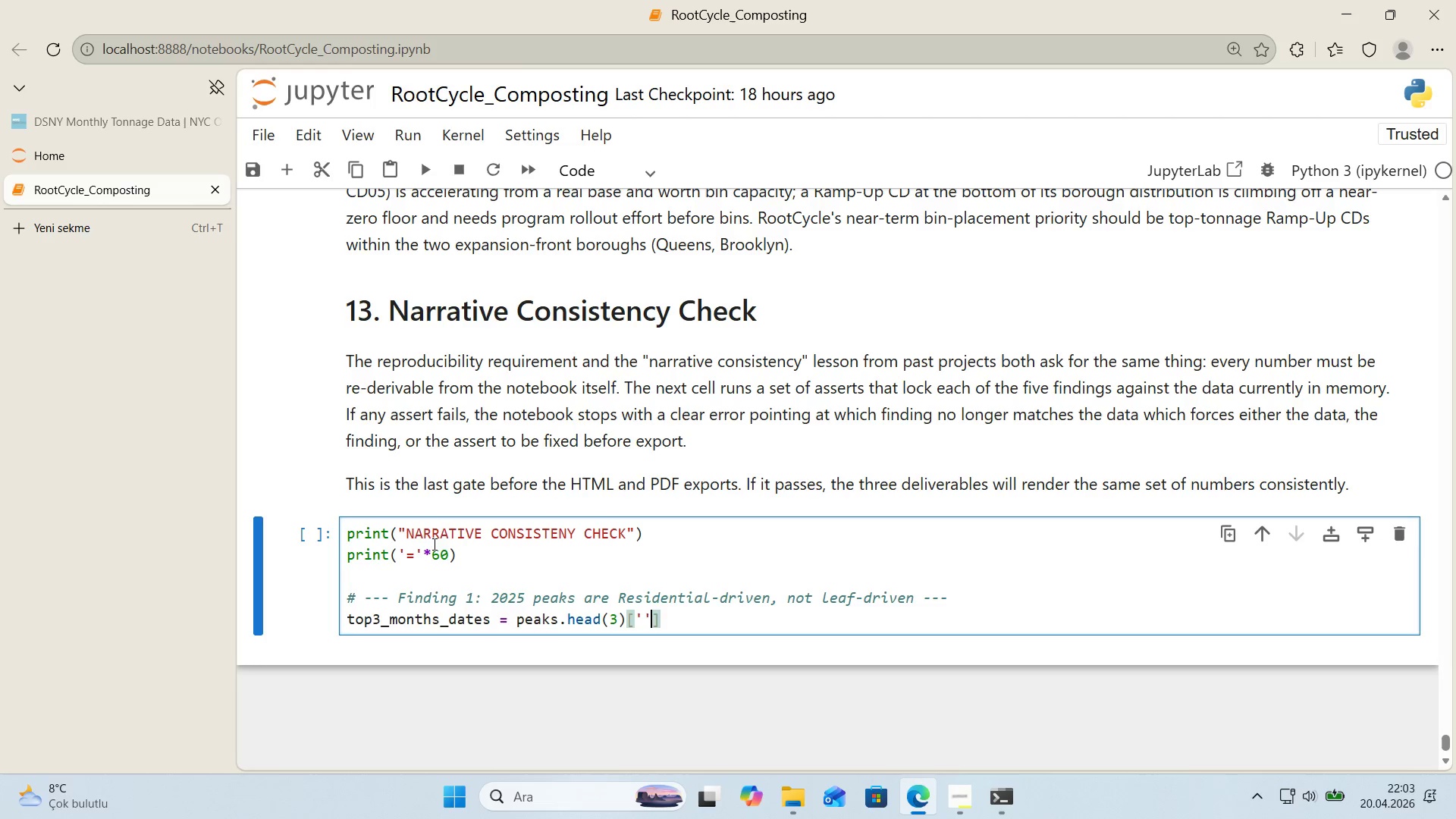 
key(ArrowLeft)
 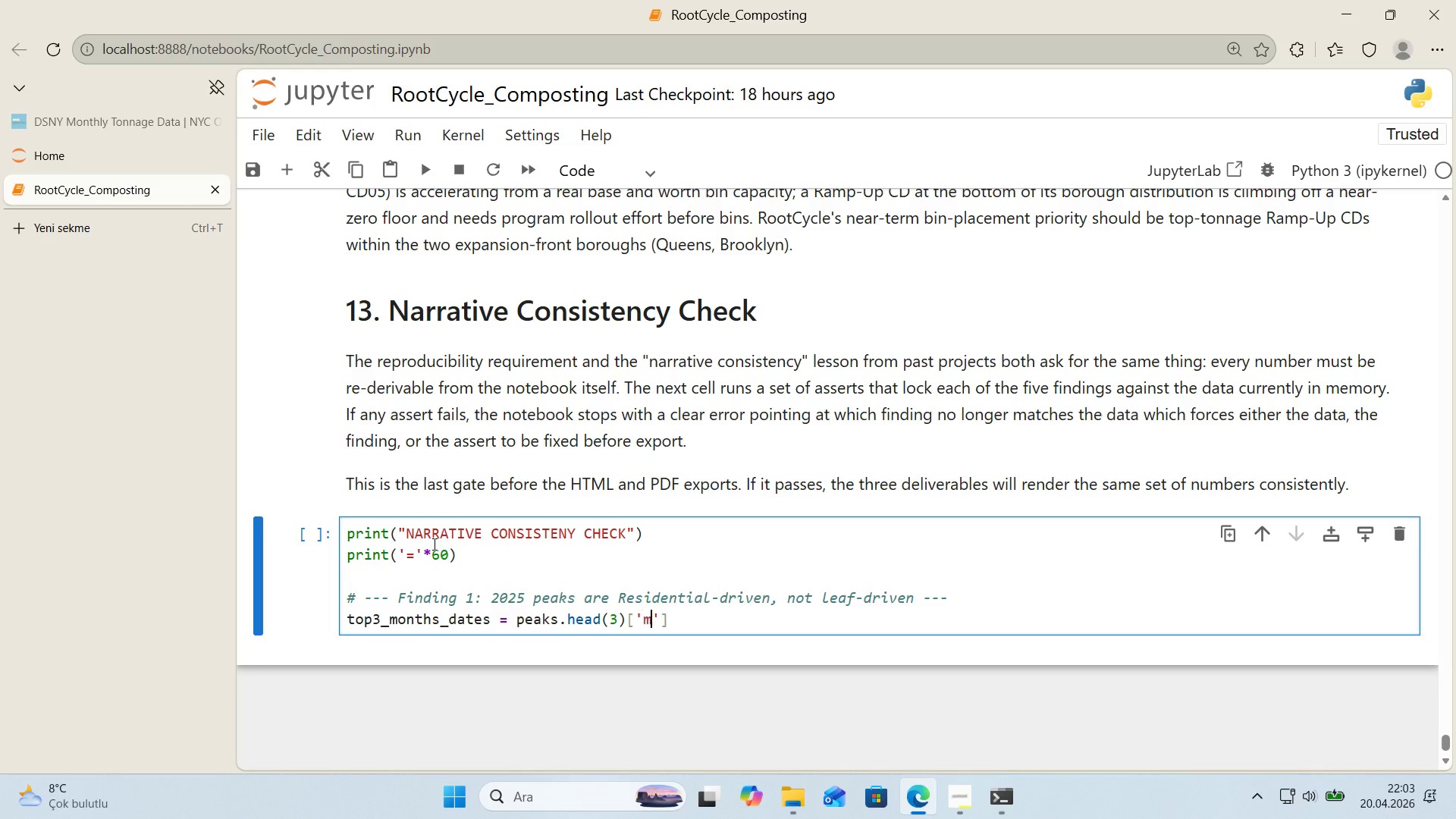 
type(month_date)
 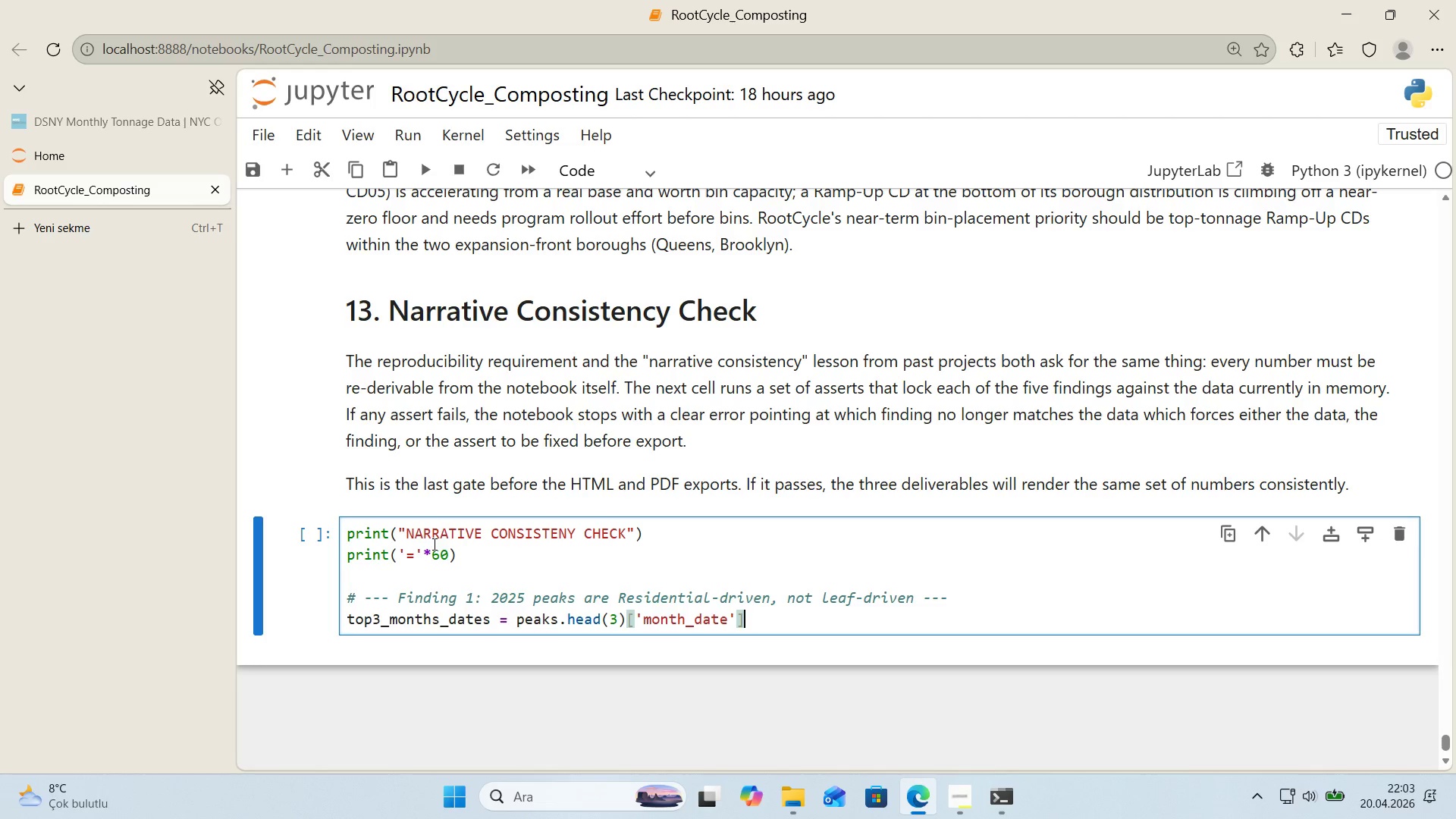 
 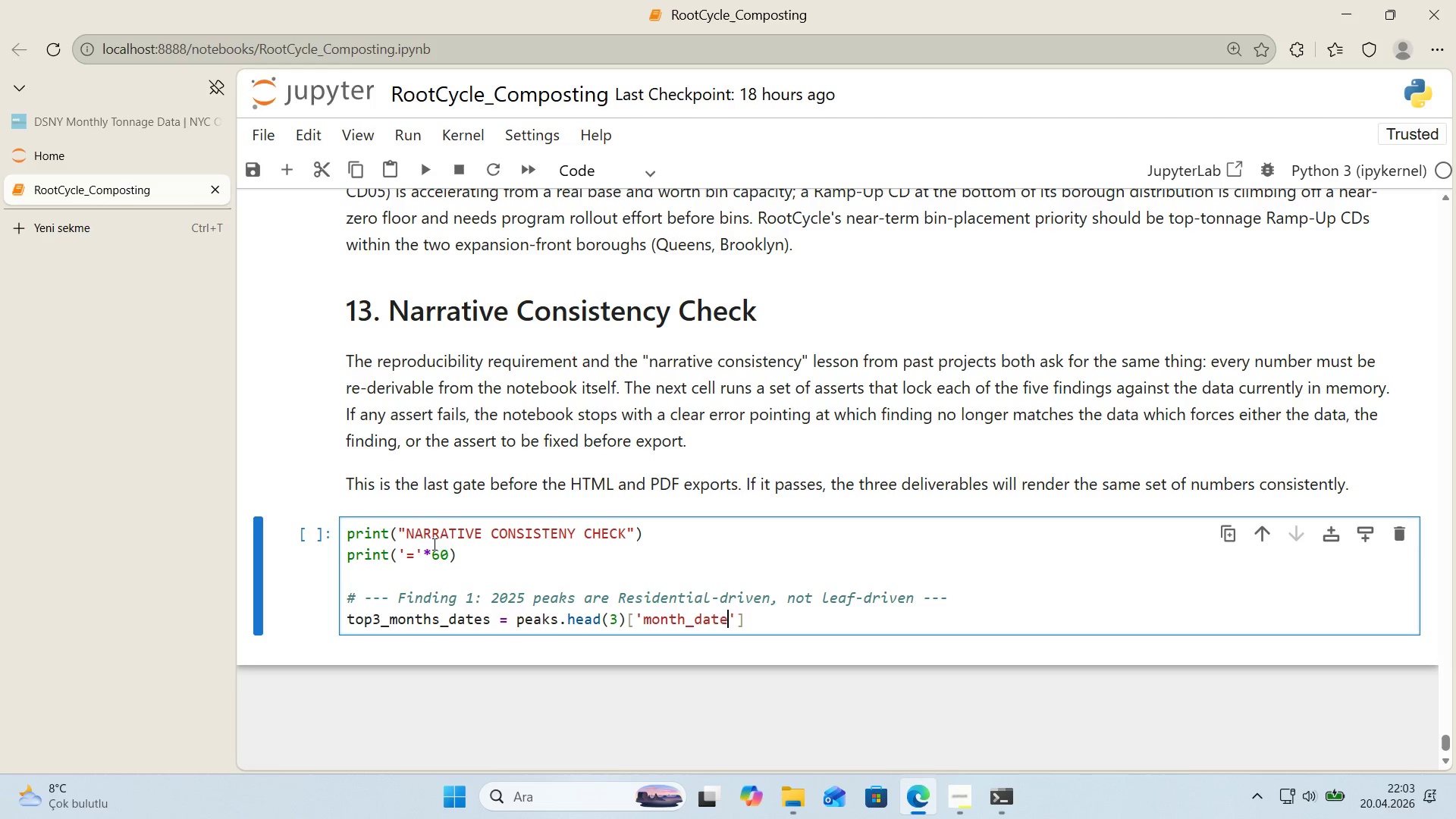 
key(ArrowRight)
 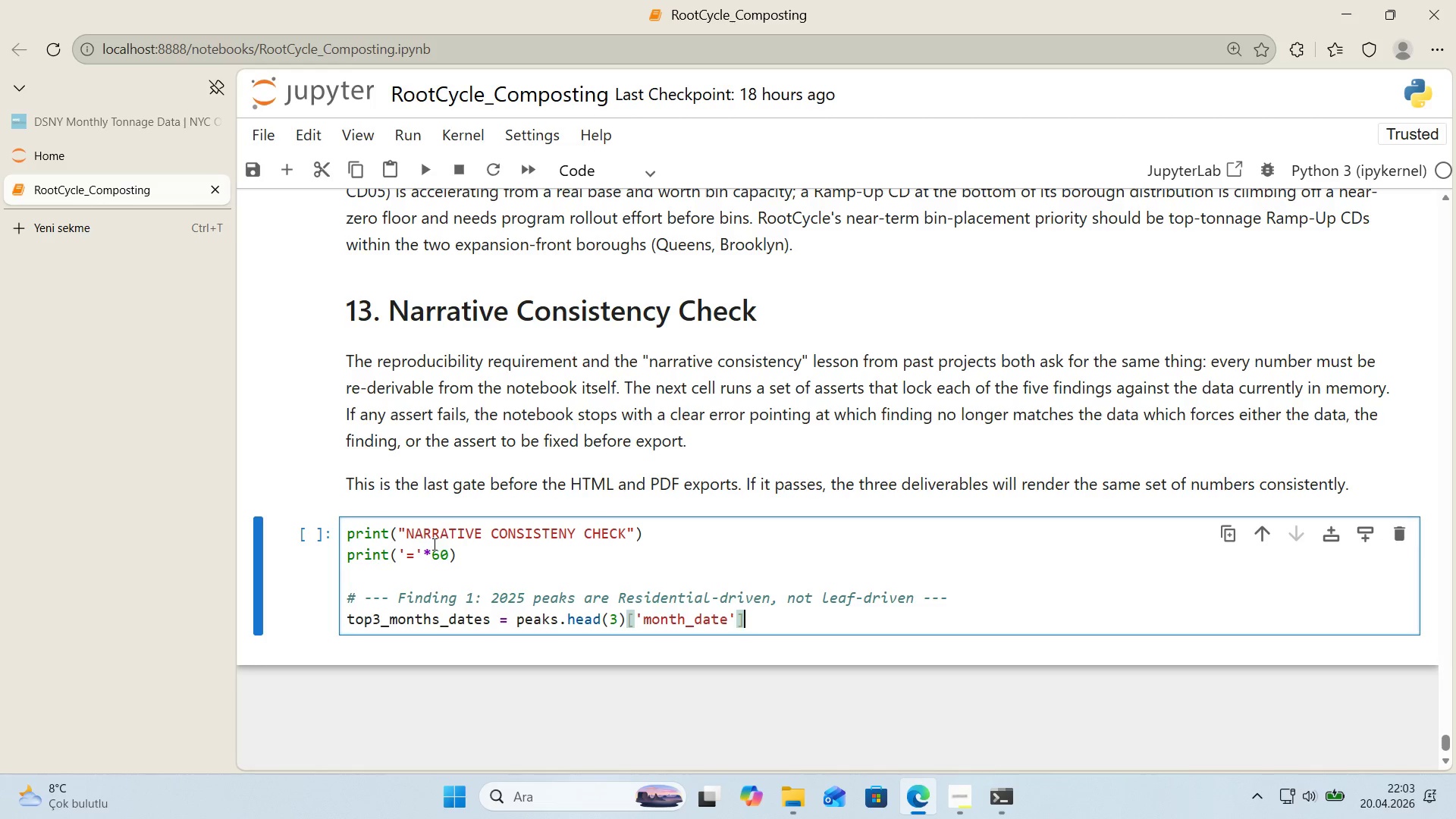 
key(ArrowRight)
 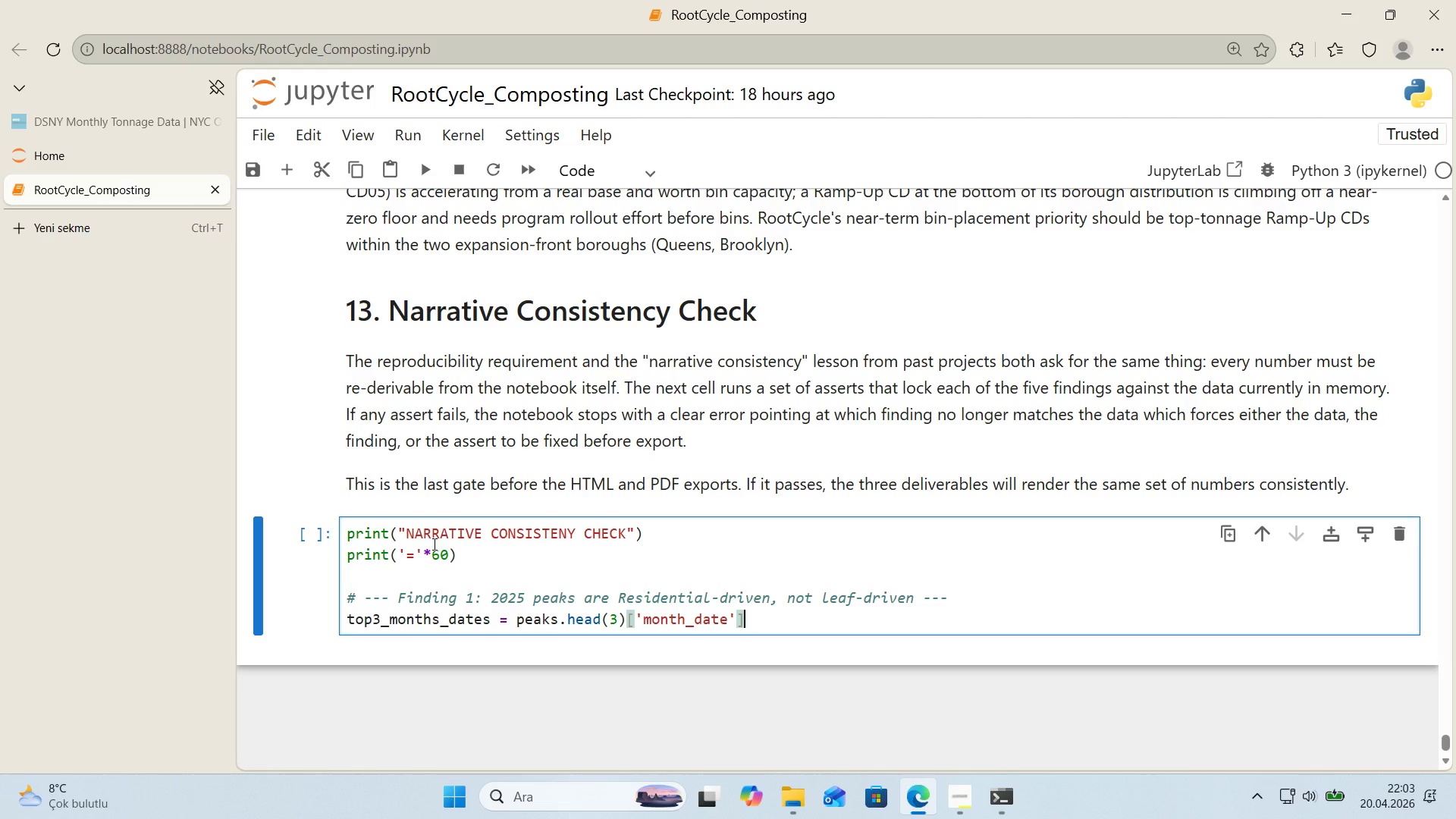 
type(.tol'st*()
 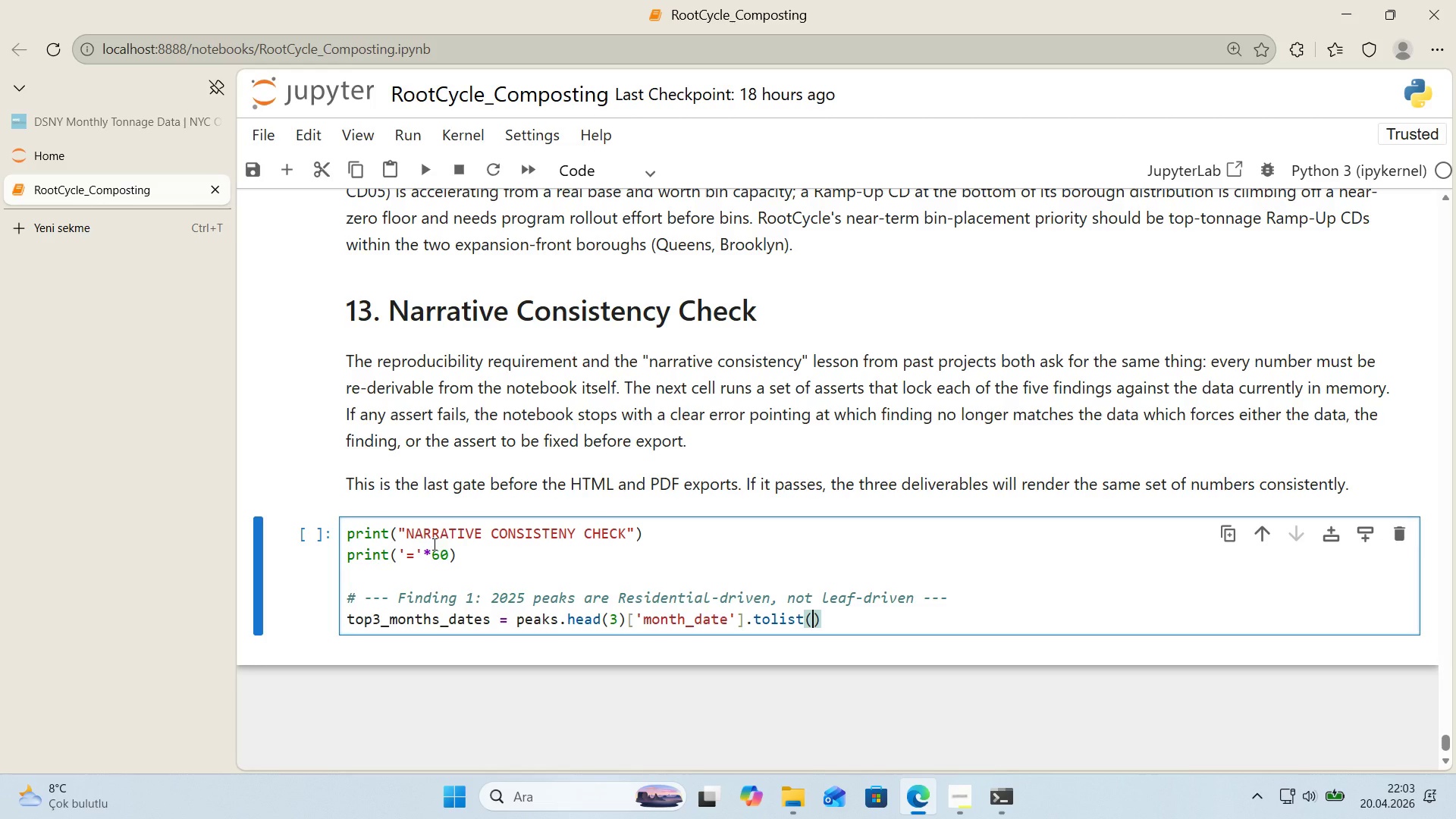 
 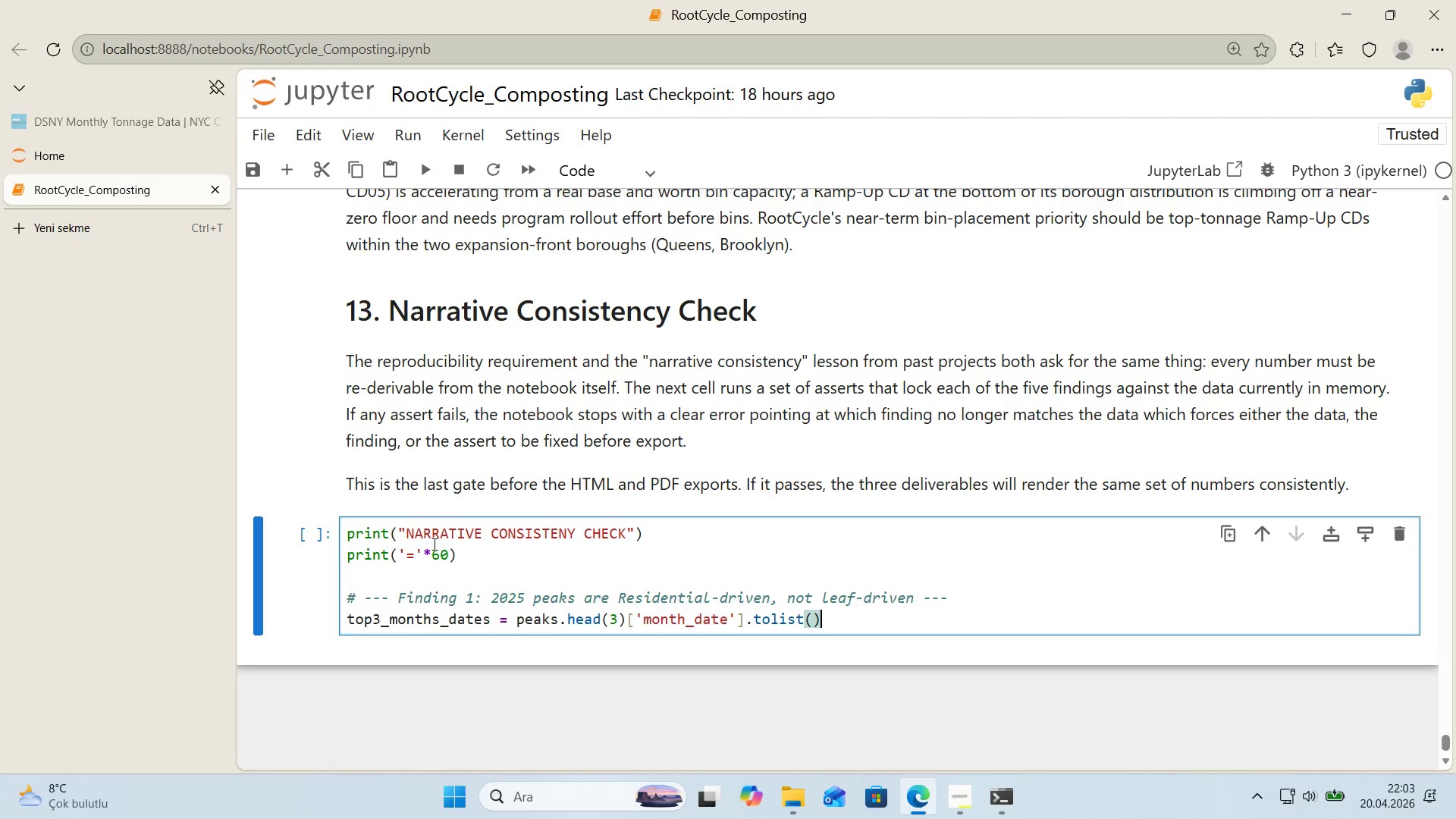 
key(ArrowLeft)
 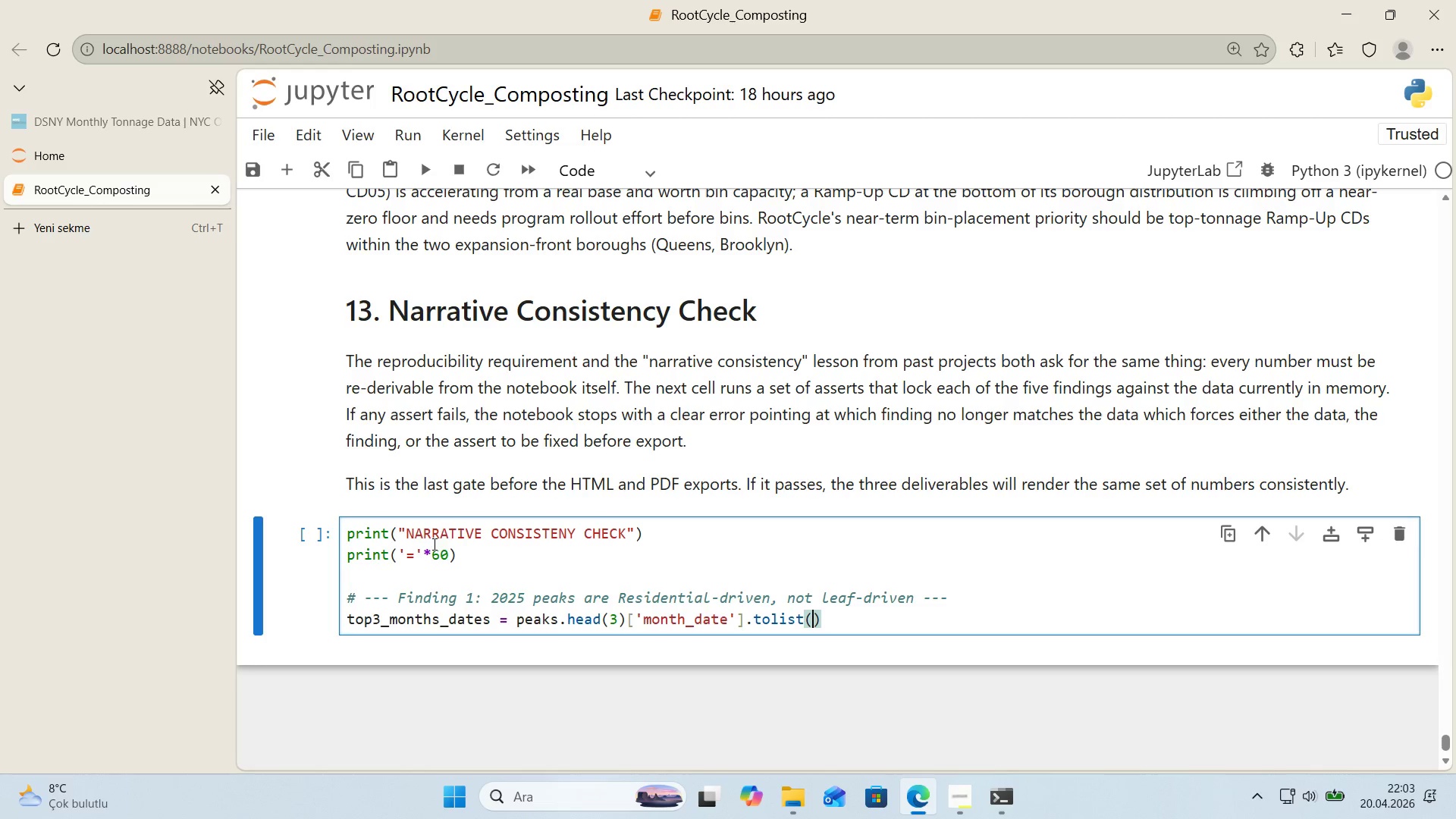 
key(ArrowRight)
 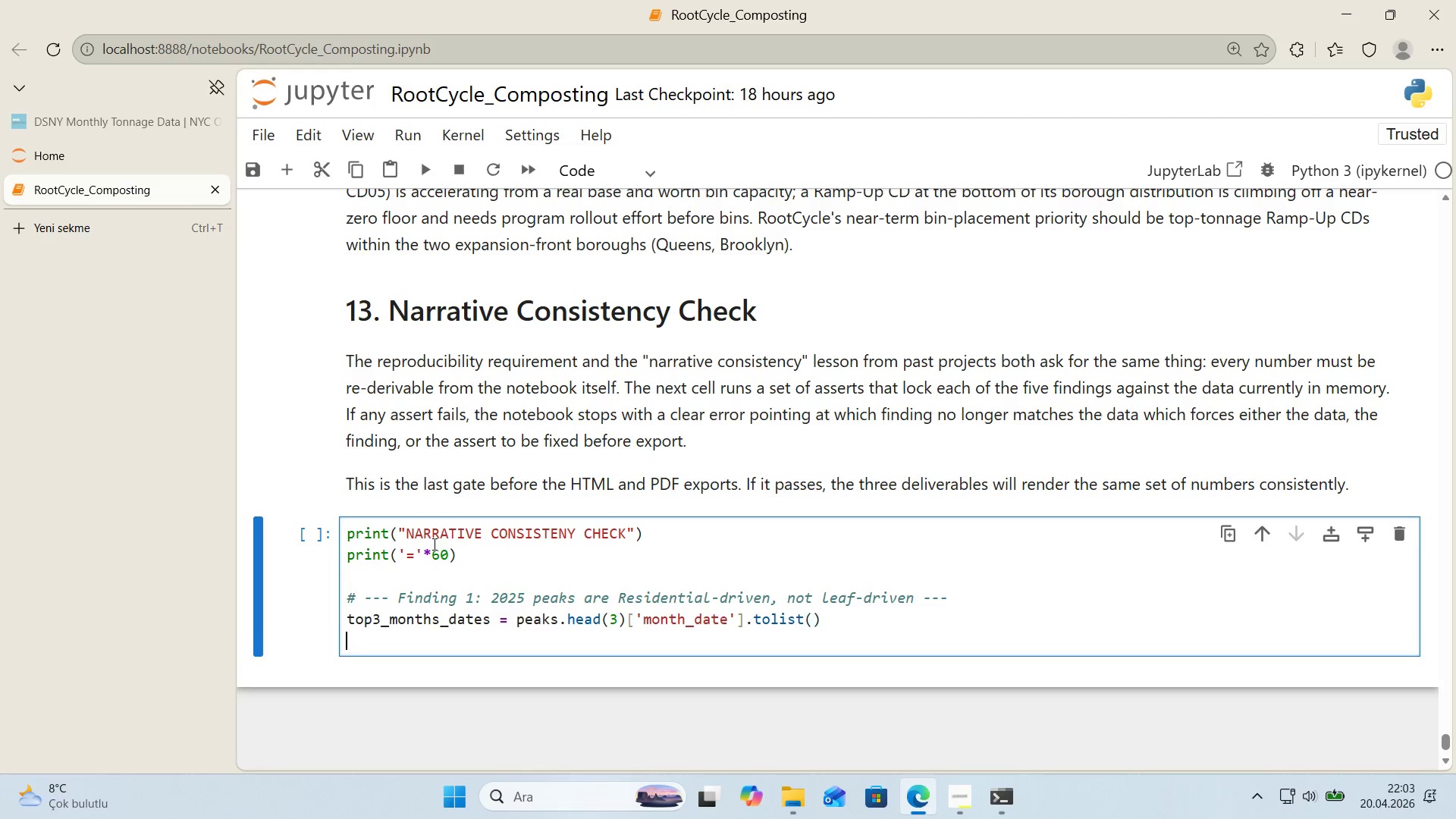 
key(Enter)
 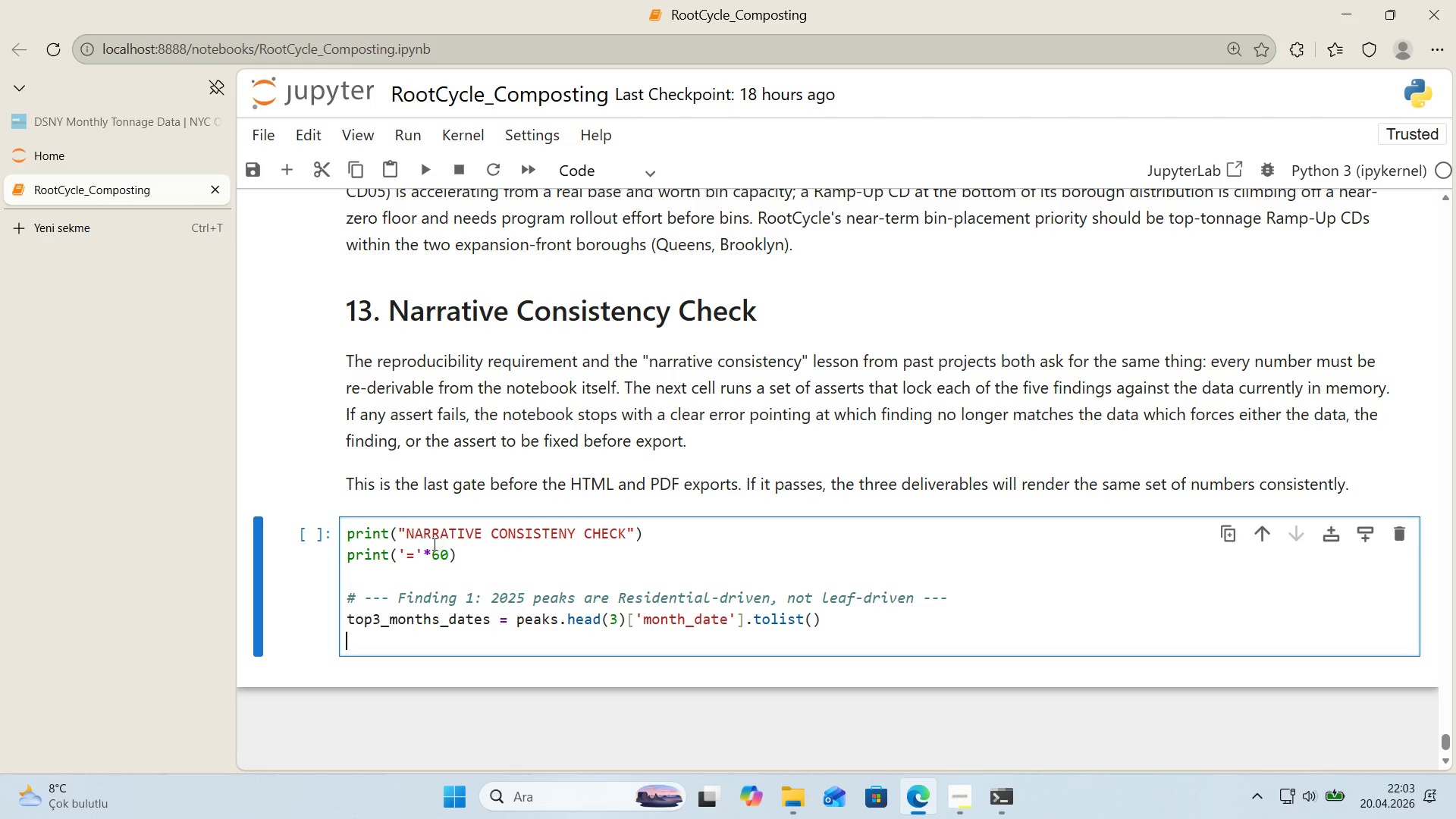 
wait(26.77)
 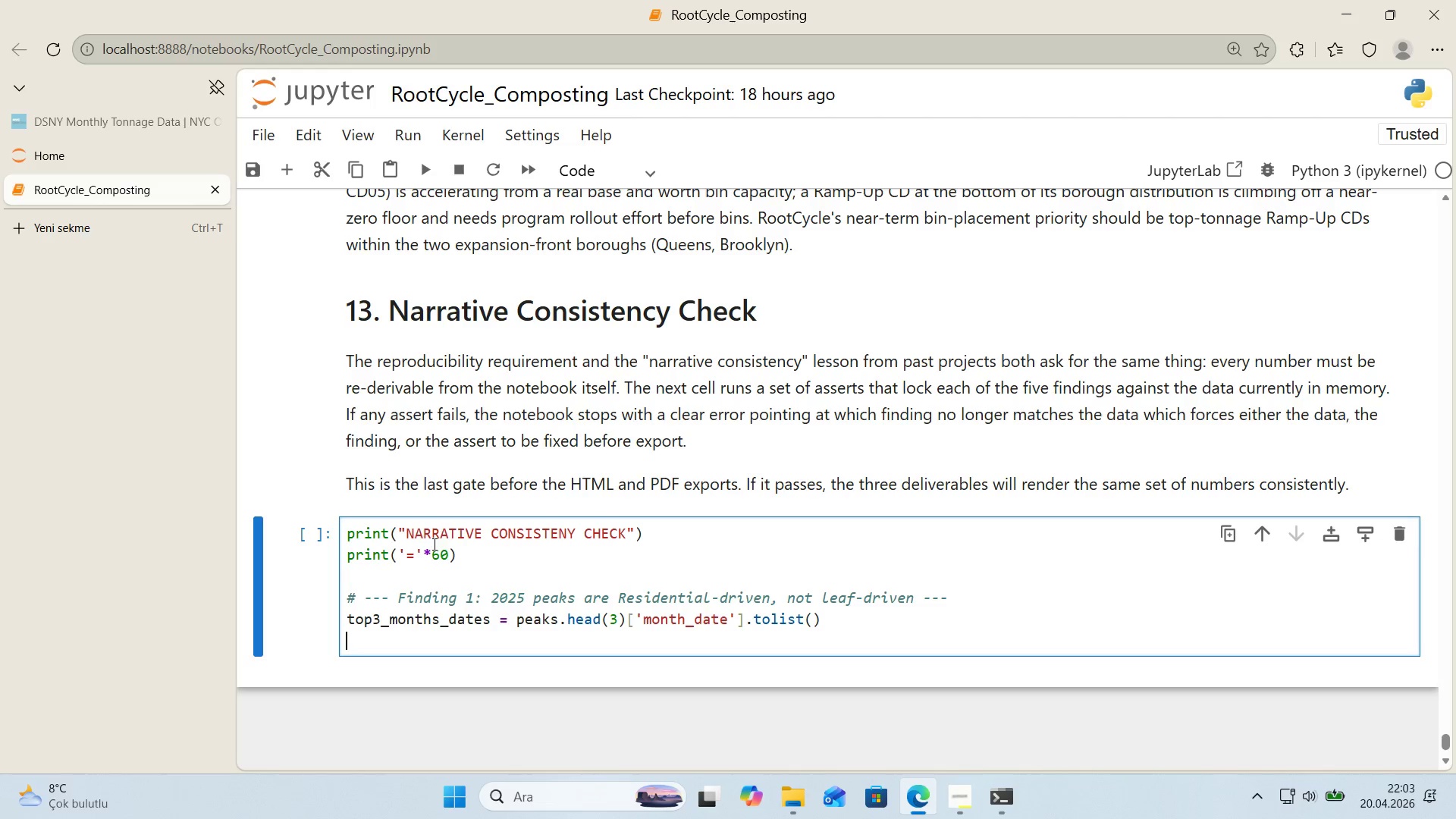 
scroll: coordinate [610, 529], scroll_direction: down, amount: 1.0
 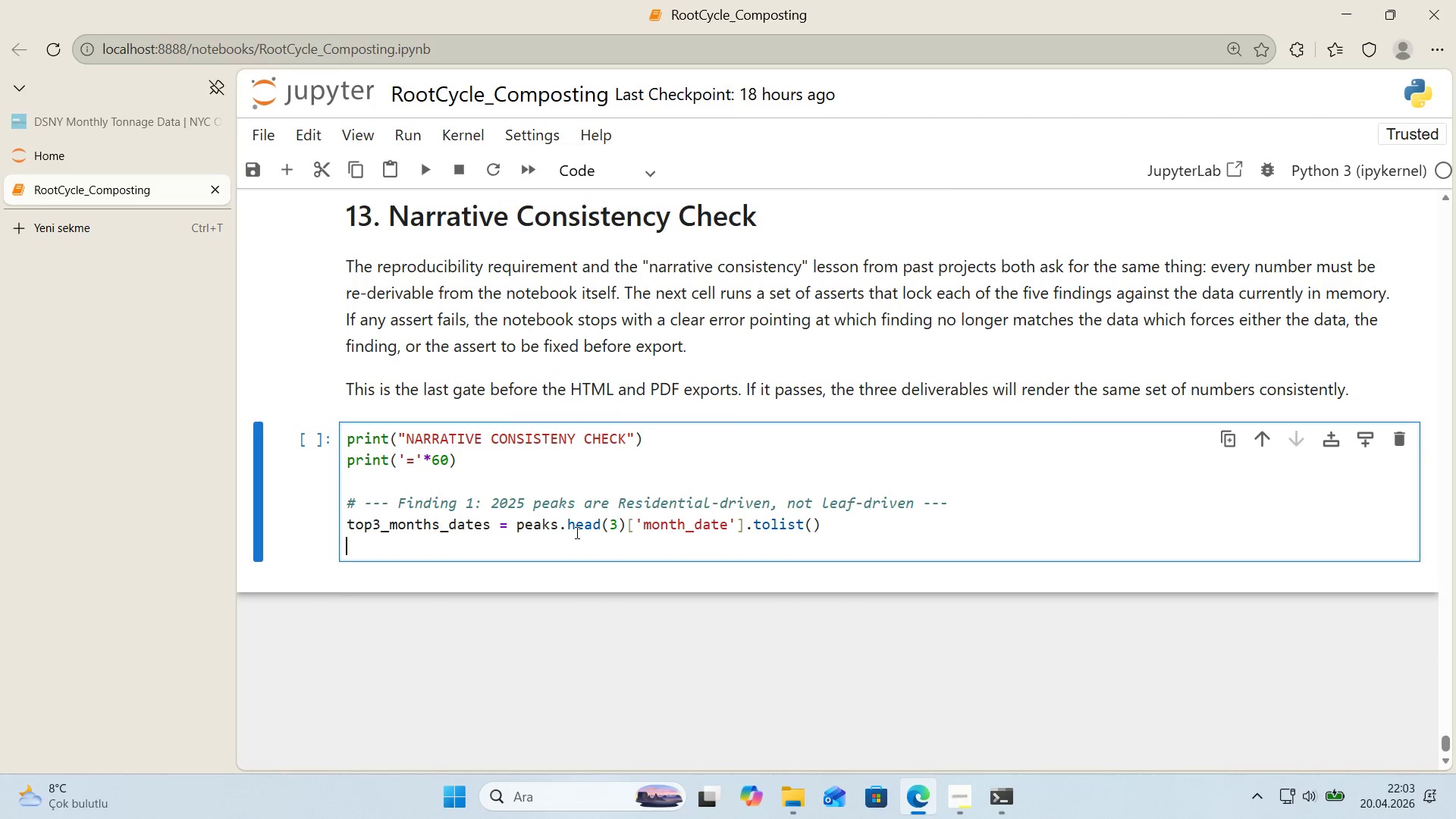 
left_click([577, 541])
 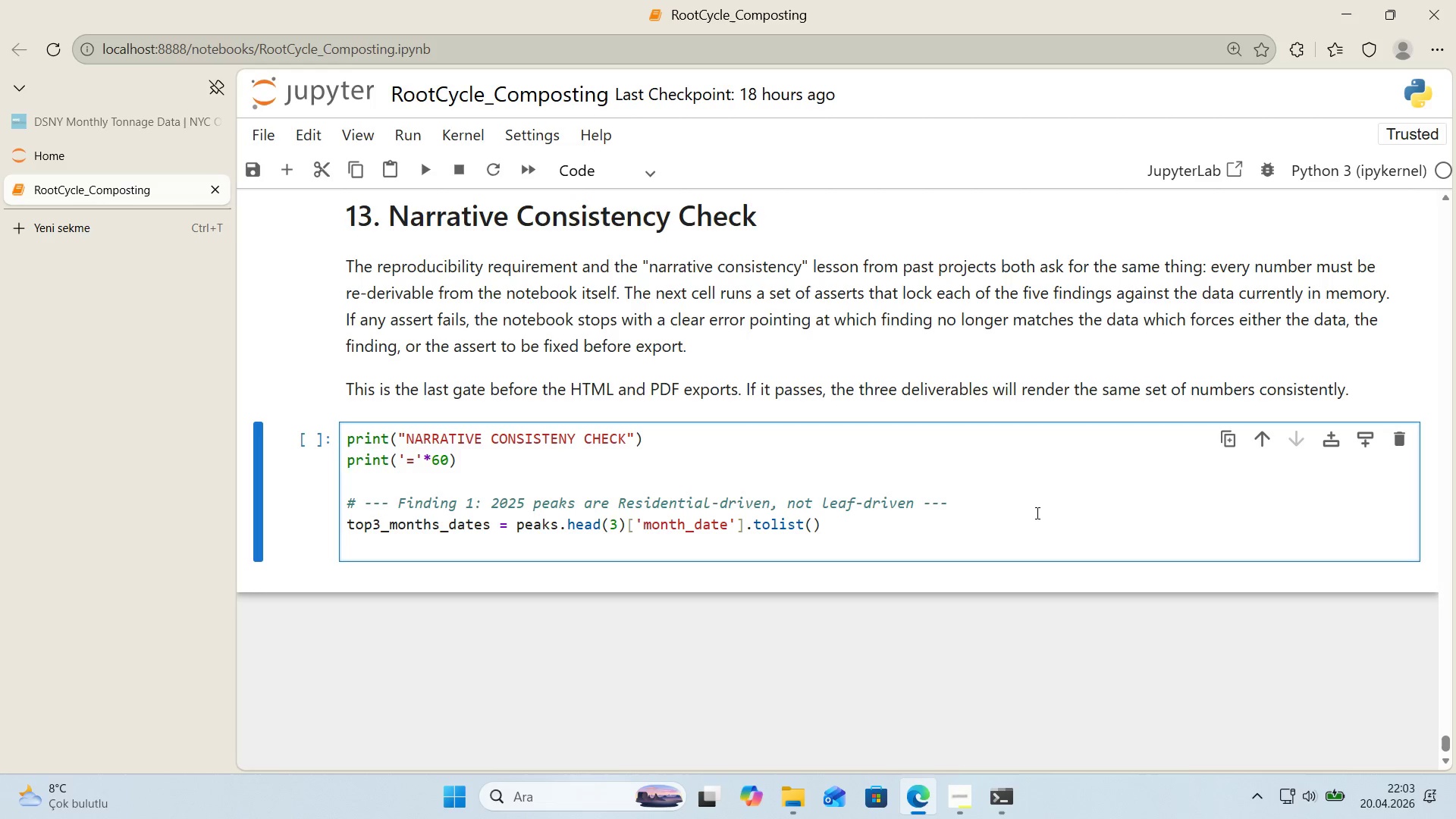 
type(top3_w)
key(Backspace)
type('n_w'ndow ) all*()
 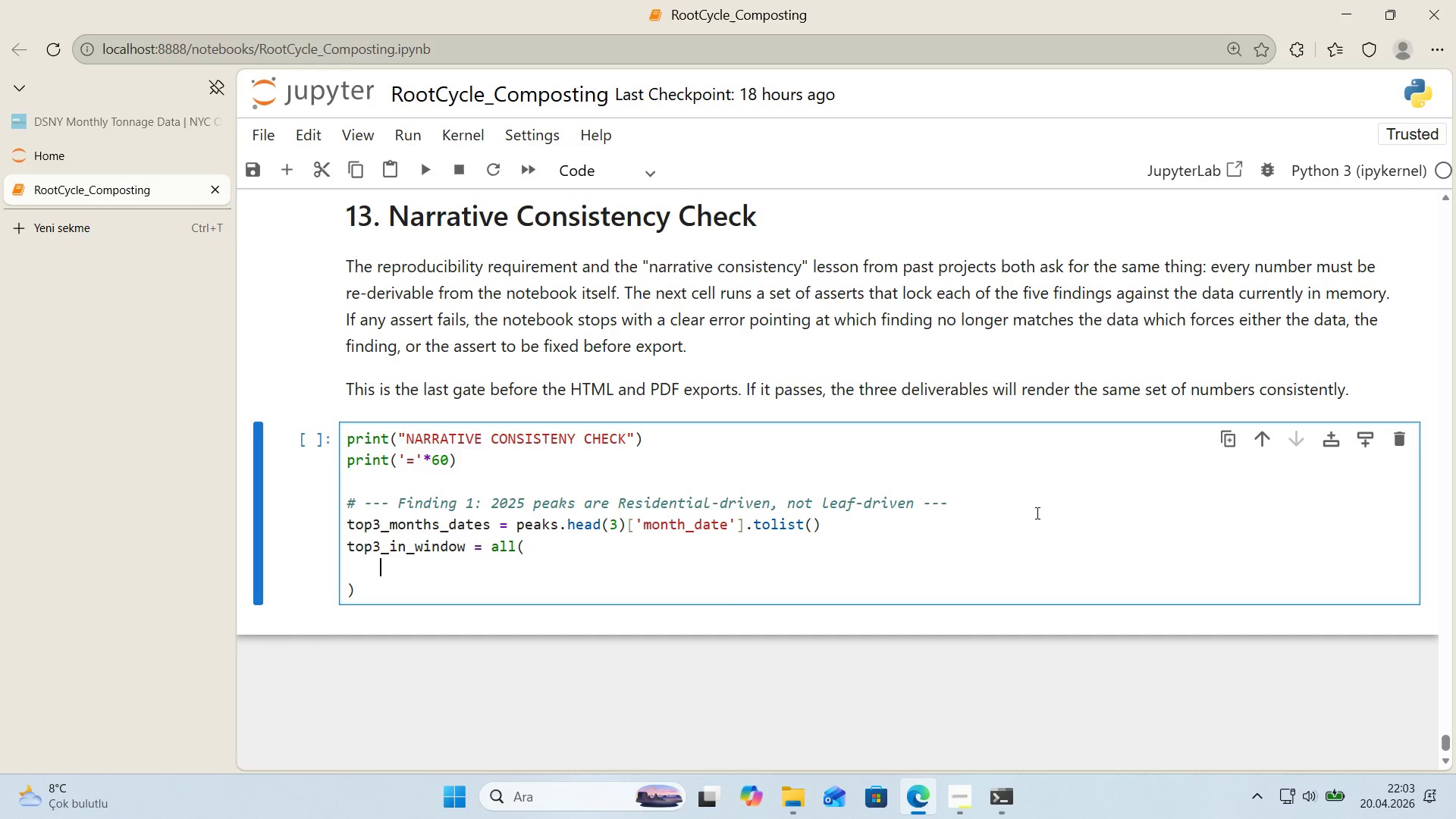 
 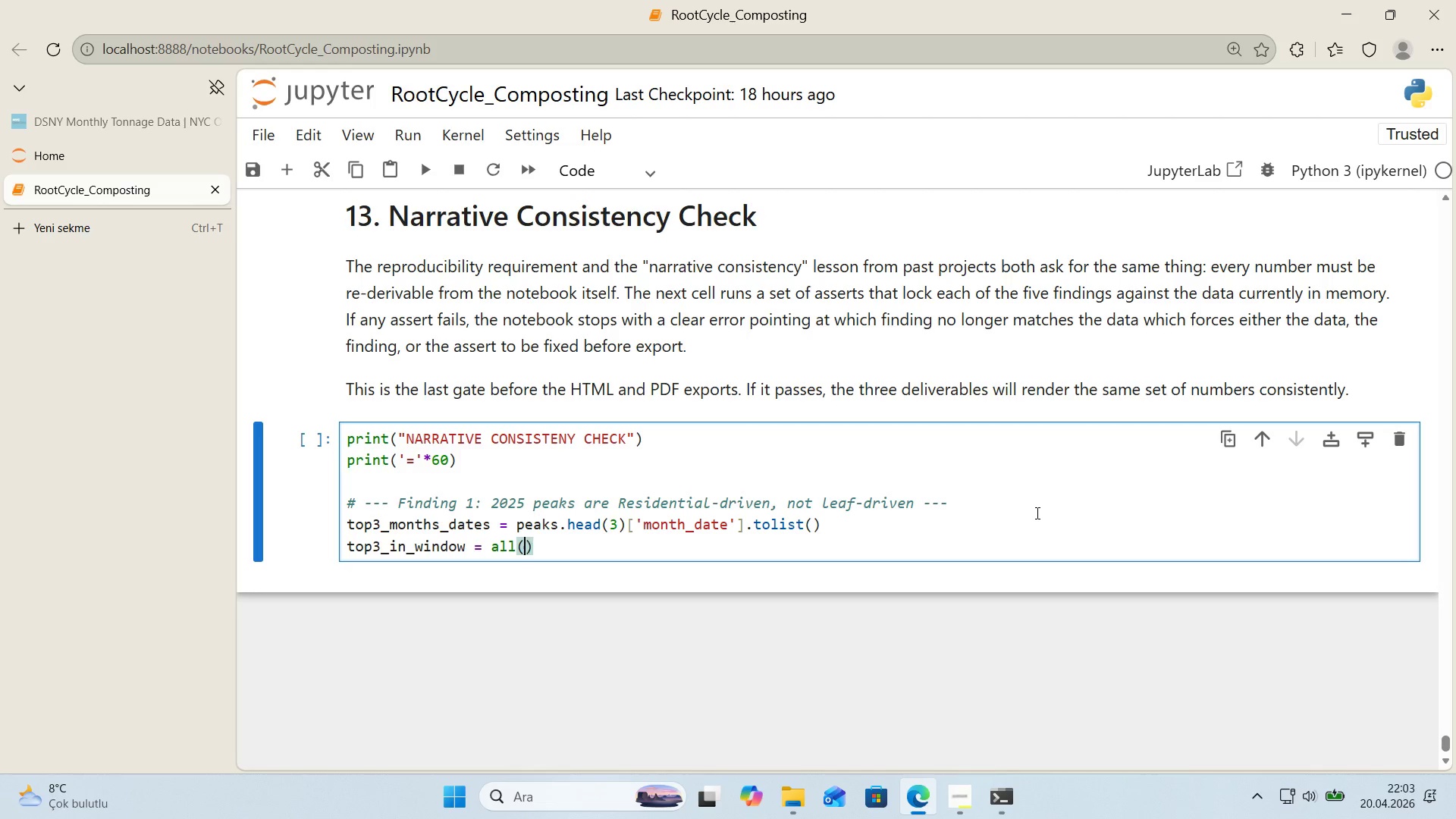 
key(ArrowLeft)
 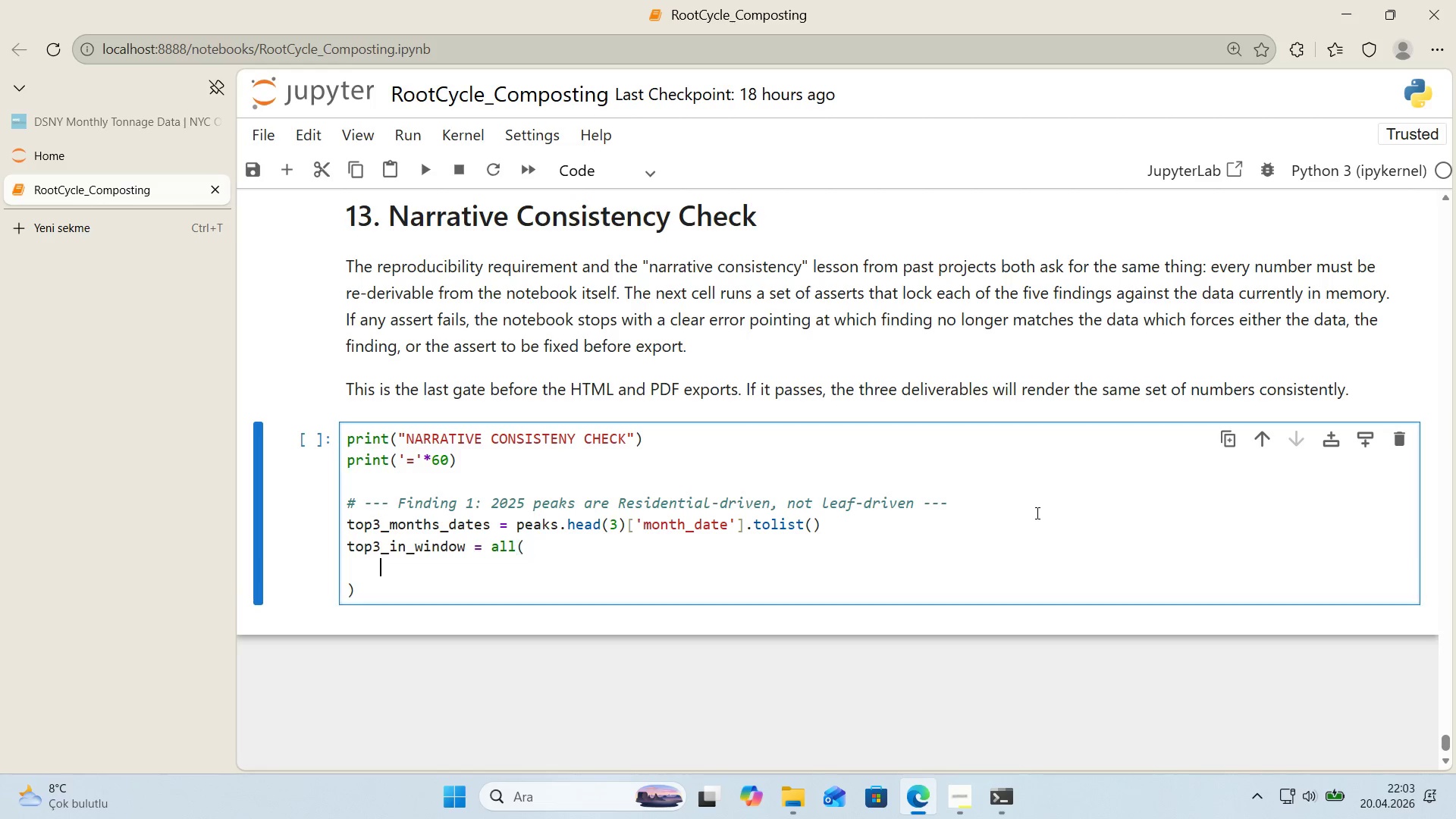 
key(Enter)
 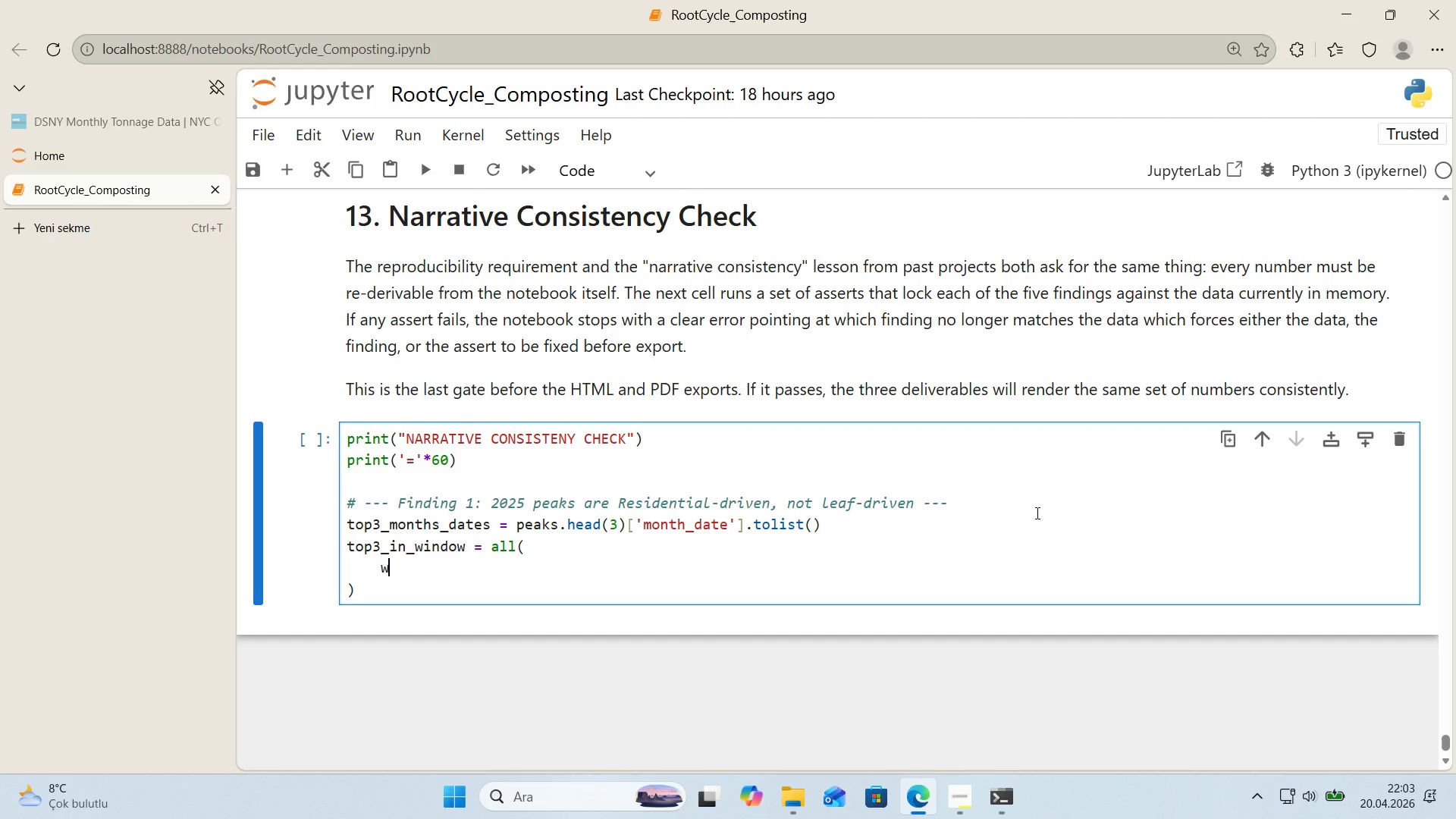 
type(w'ndow_start [Break]) d [Break])max_month for d 'n top3_months_dates)
 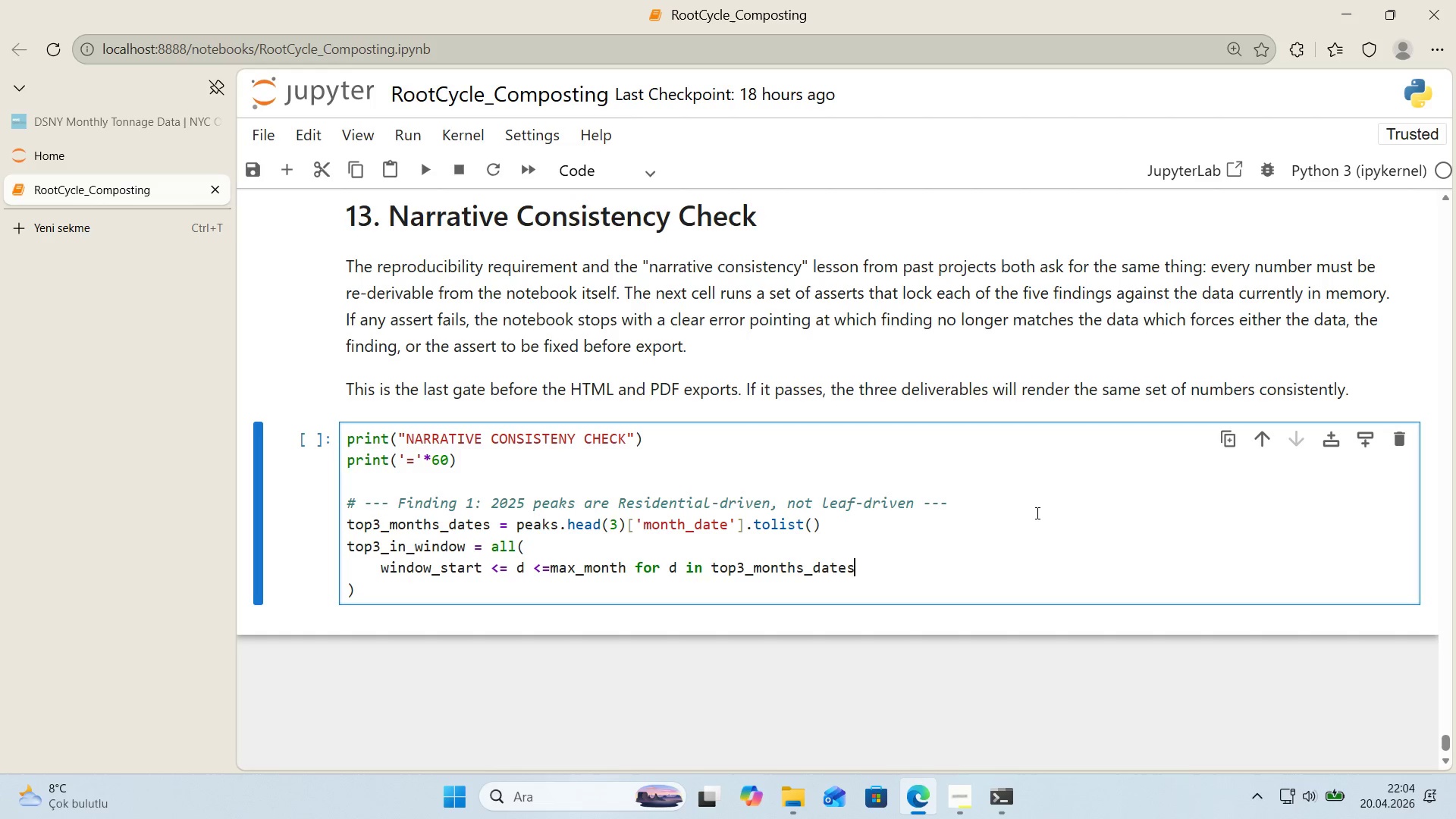 
wait(9.91)
 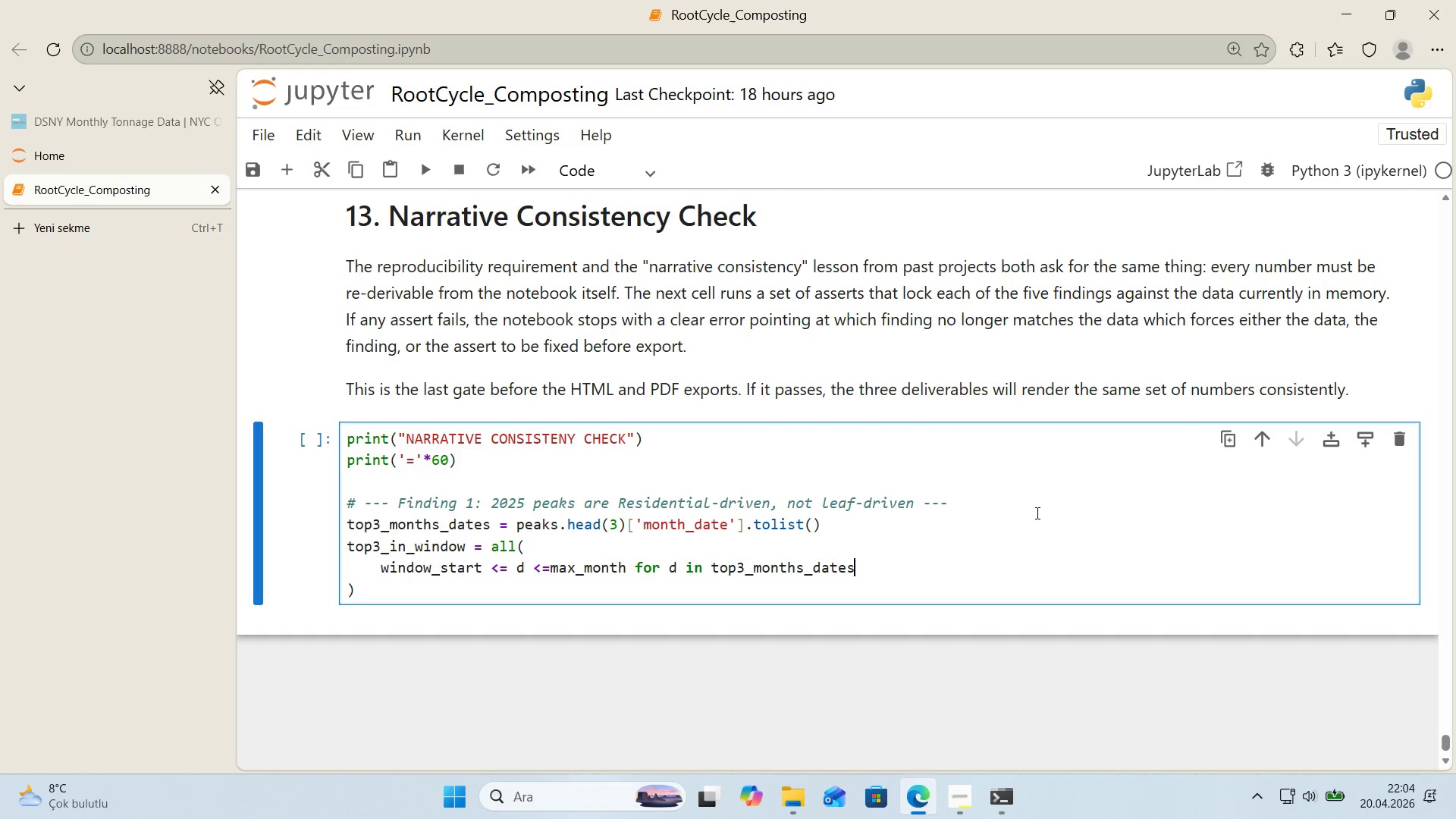 
key(ArrowDown)
 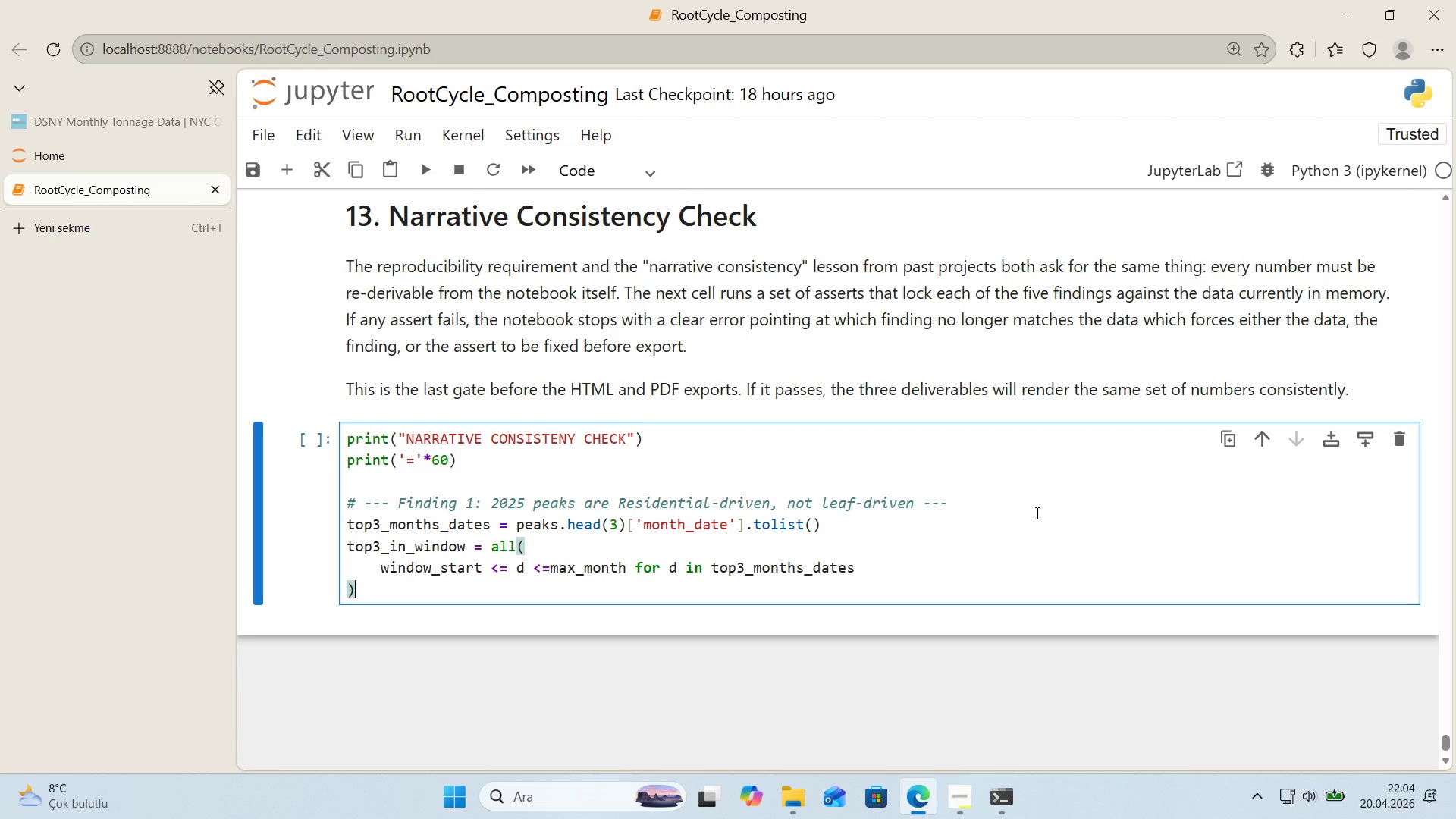 
key(Enter)
 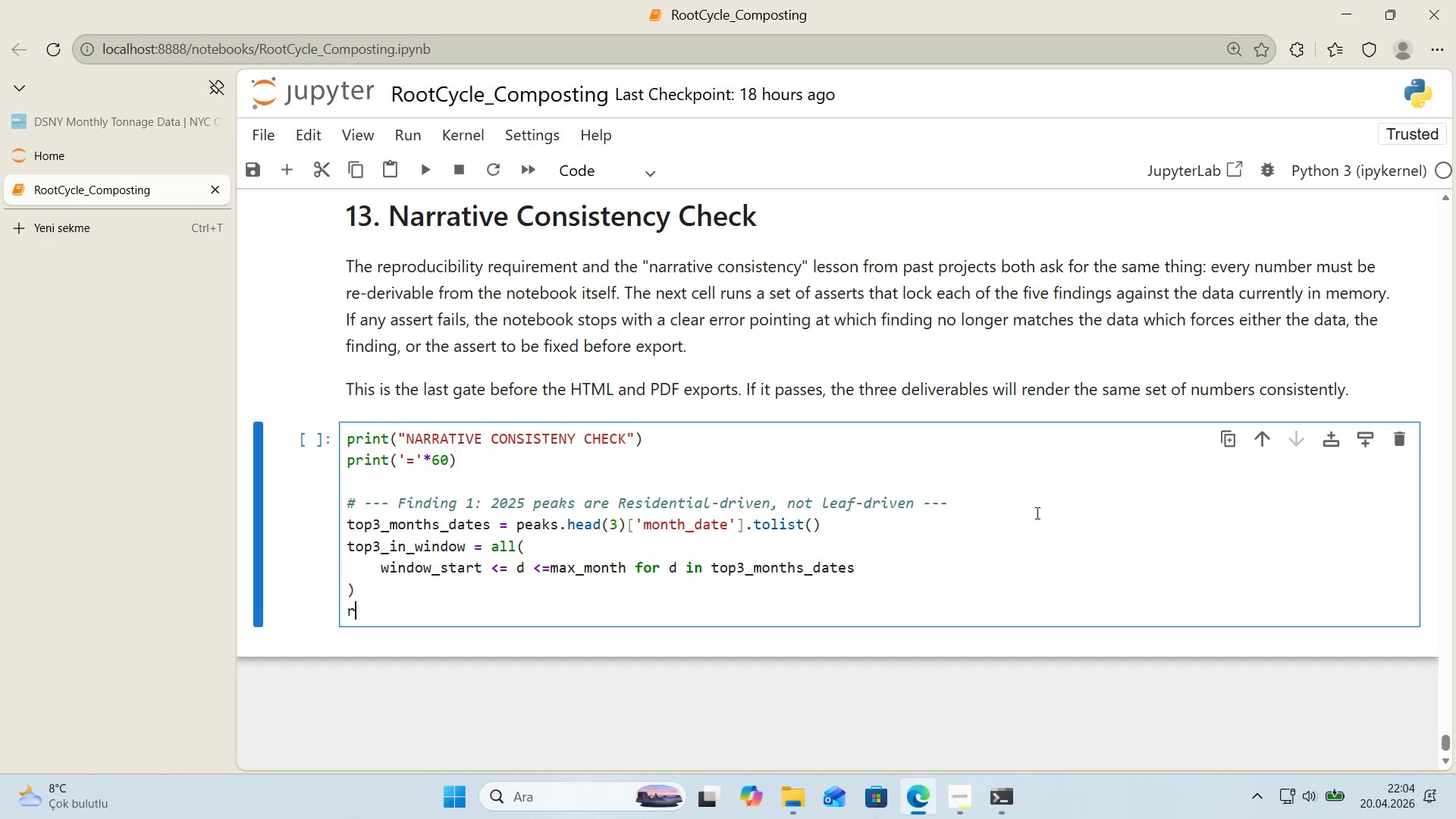 
type(res_share ) stream_summary.loc)
 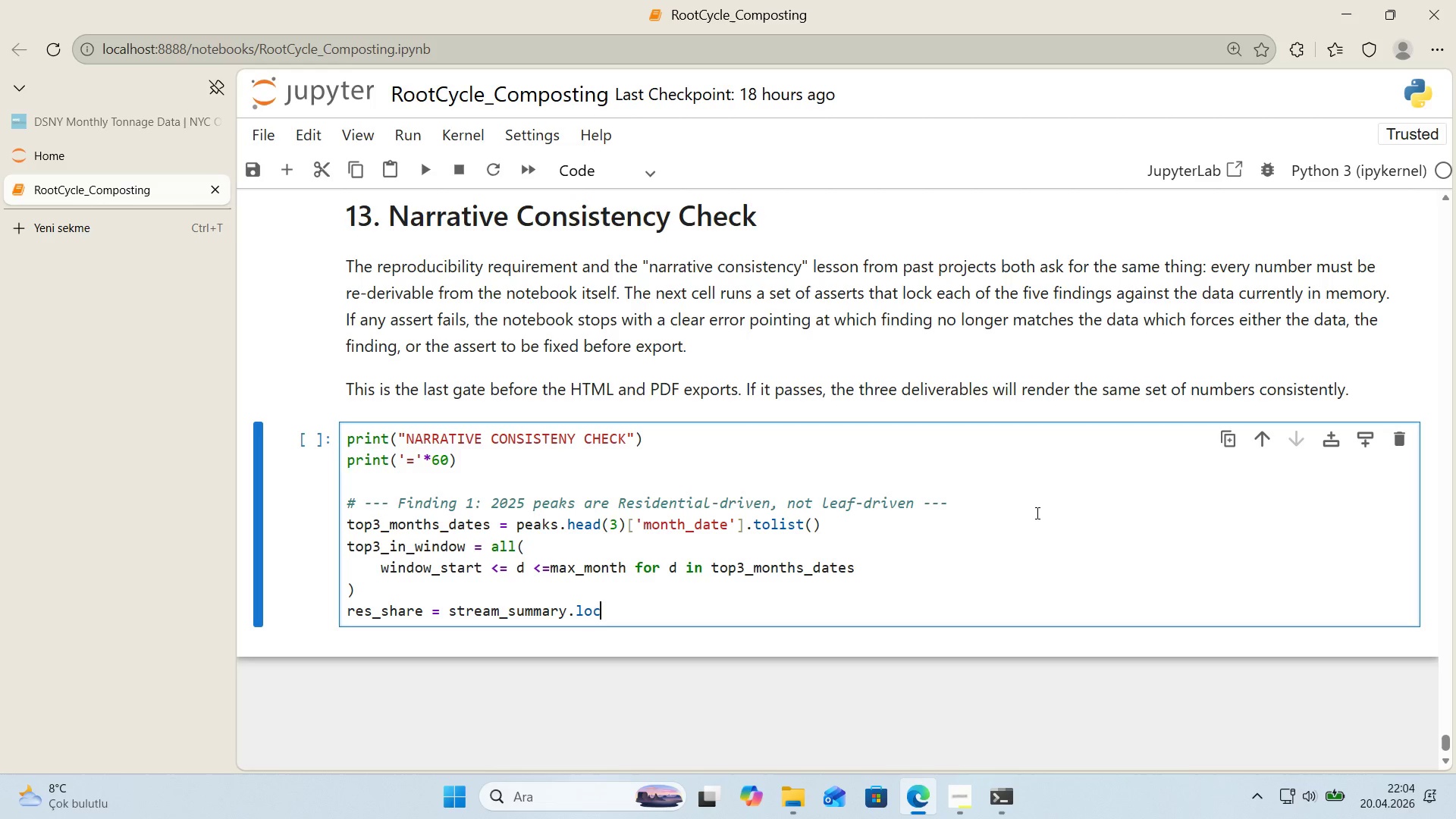 
key(Alt+Control+8)
 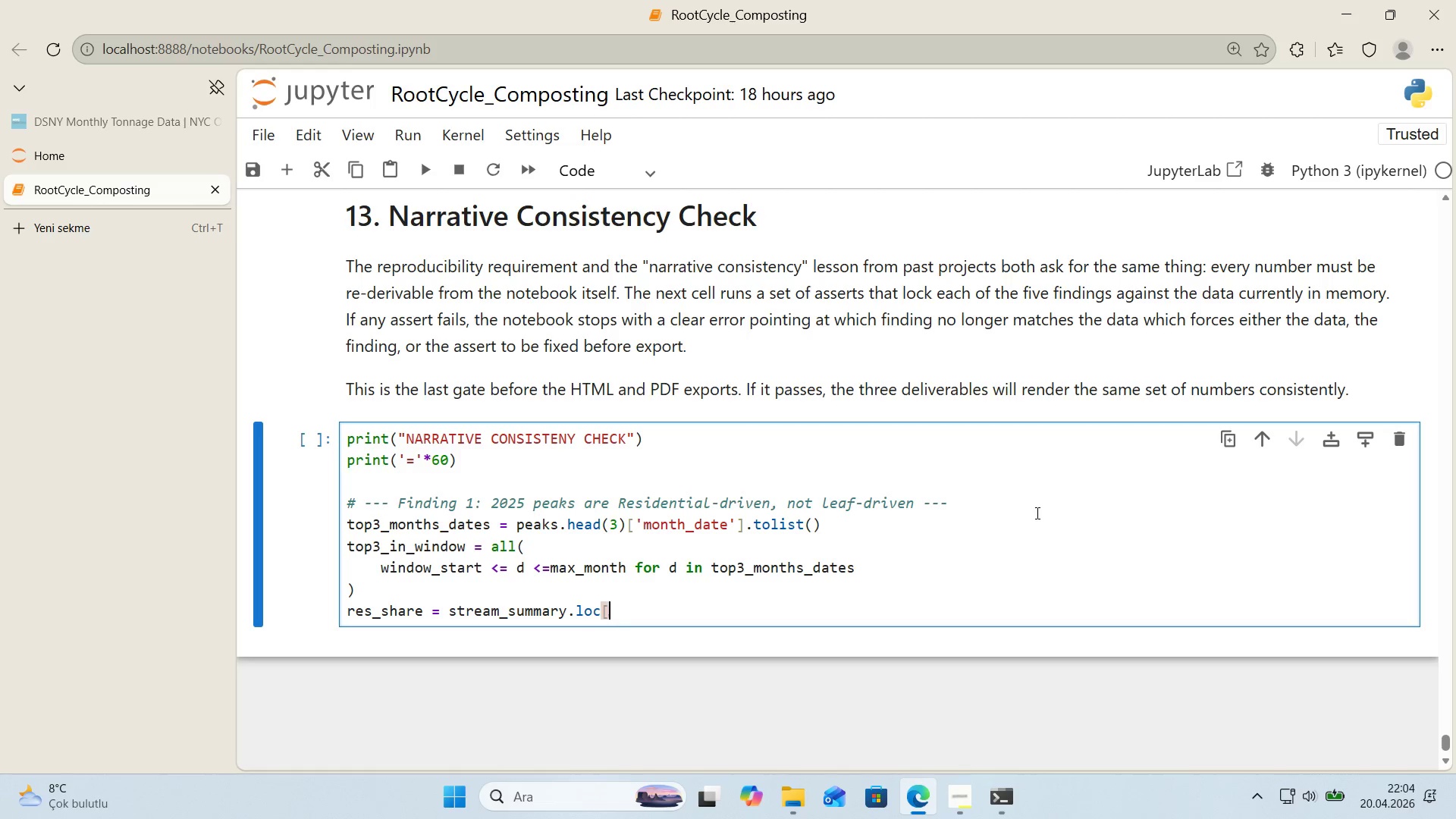 
key(Alt+Control+9)
 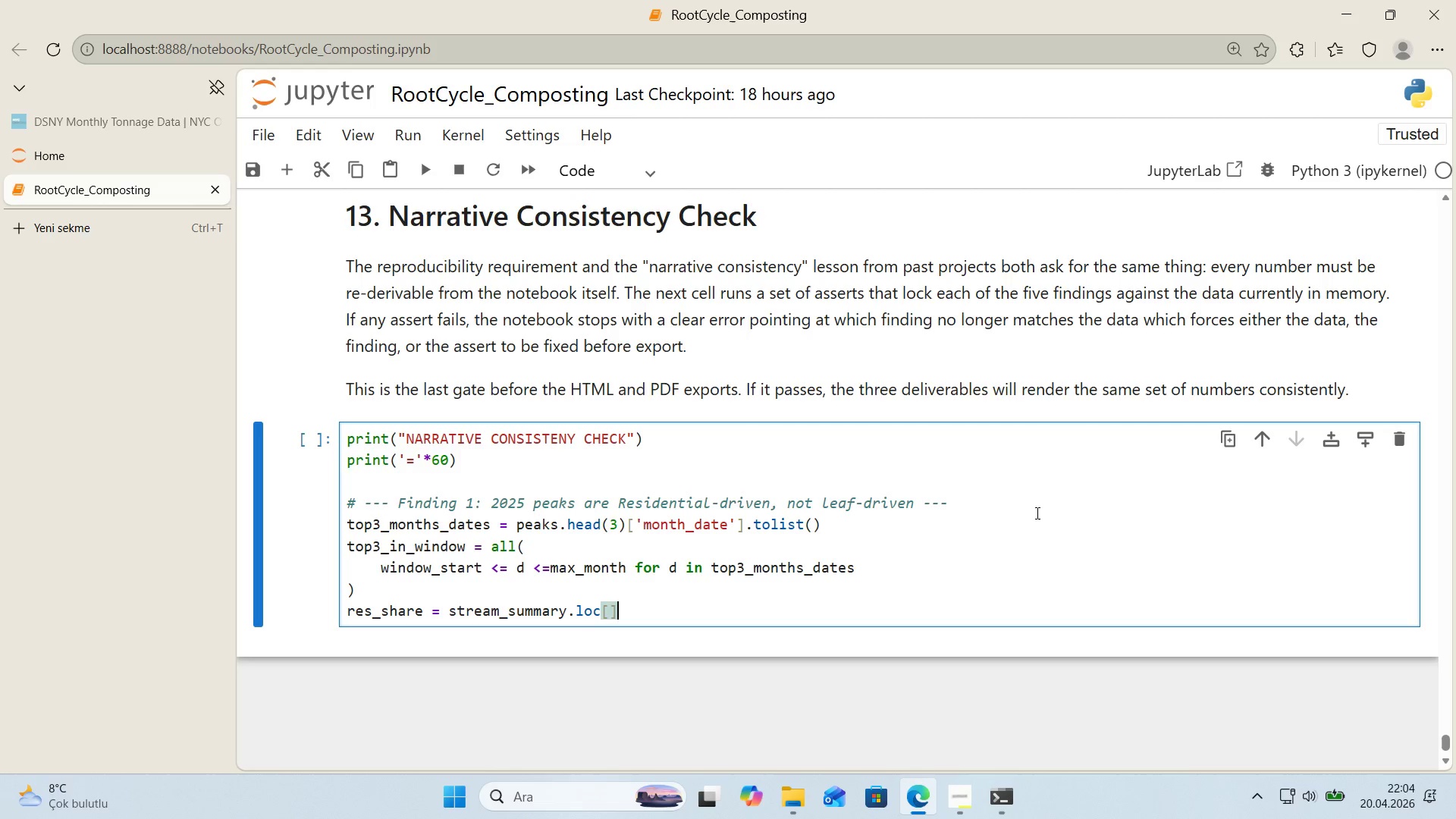 
key(ArrowLeft)
 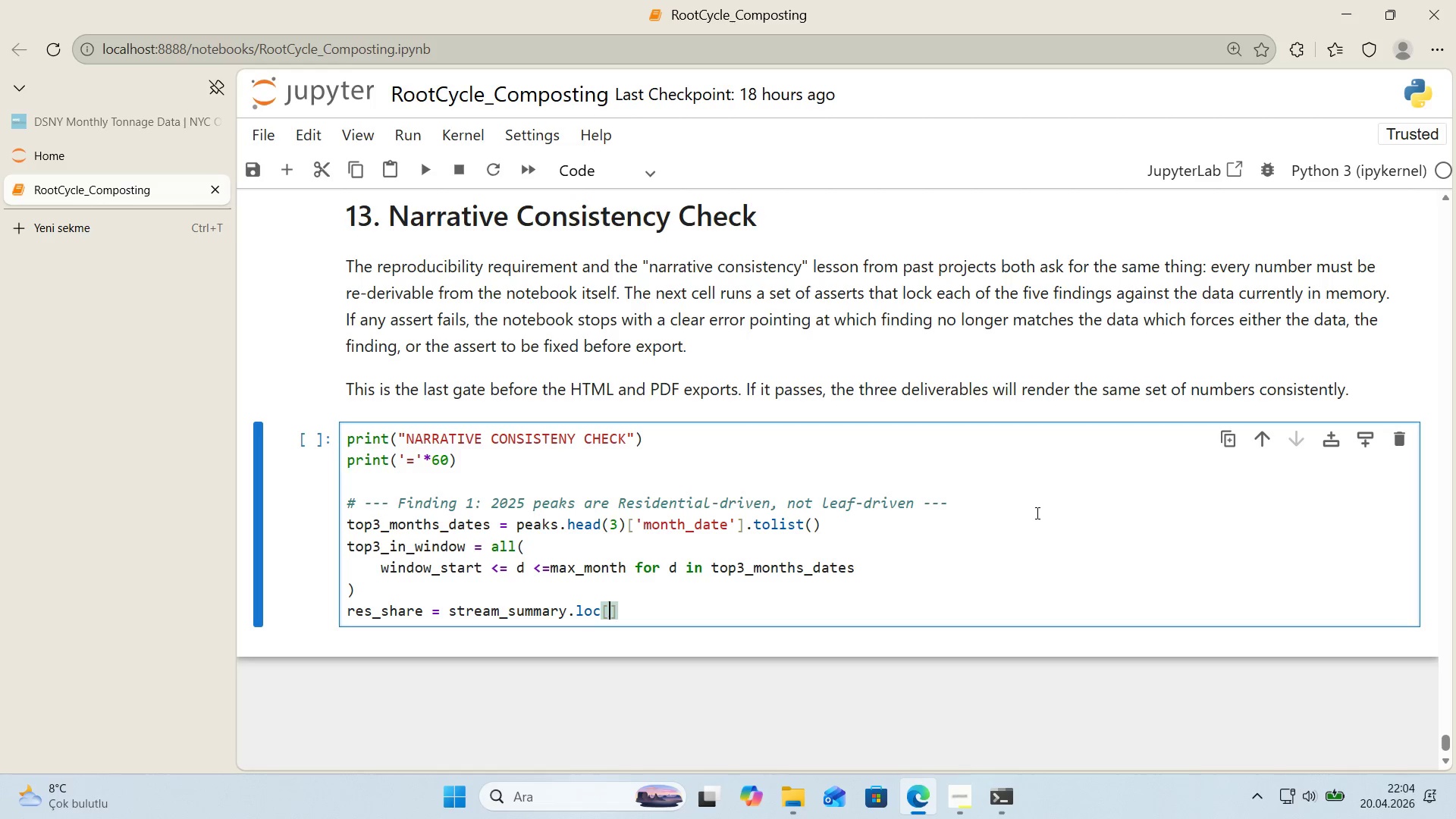 
key(Enter)
 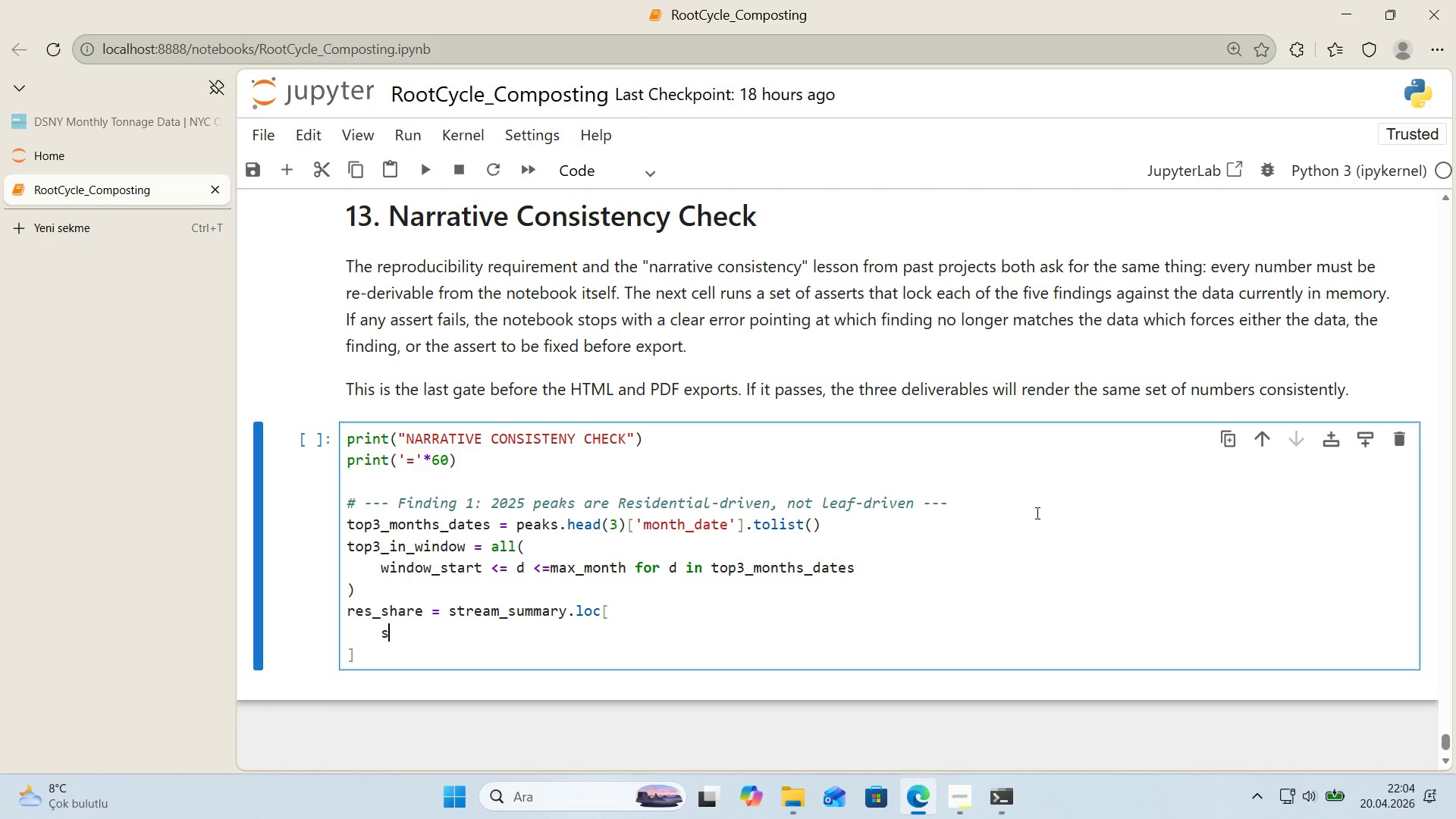 
type(stream_summary)
 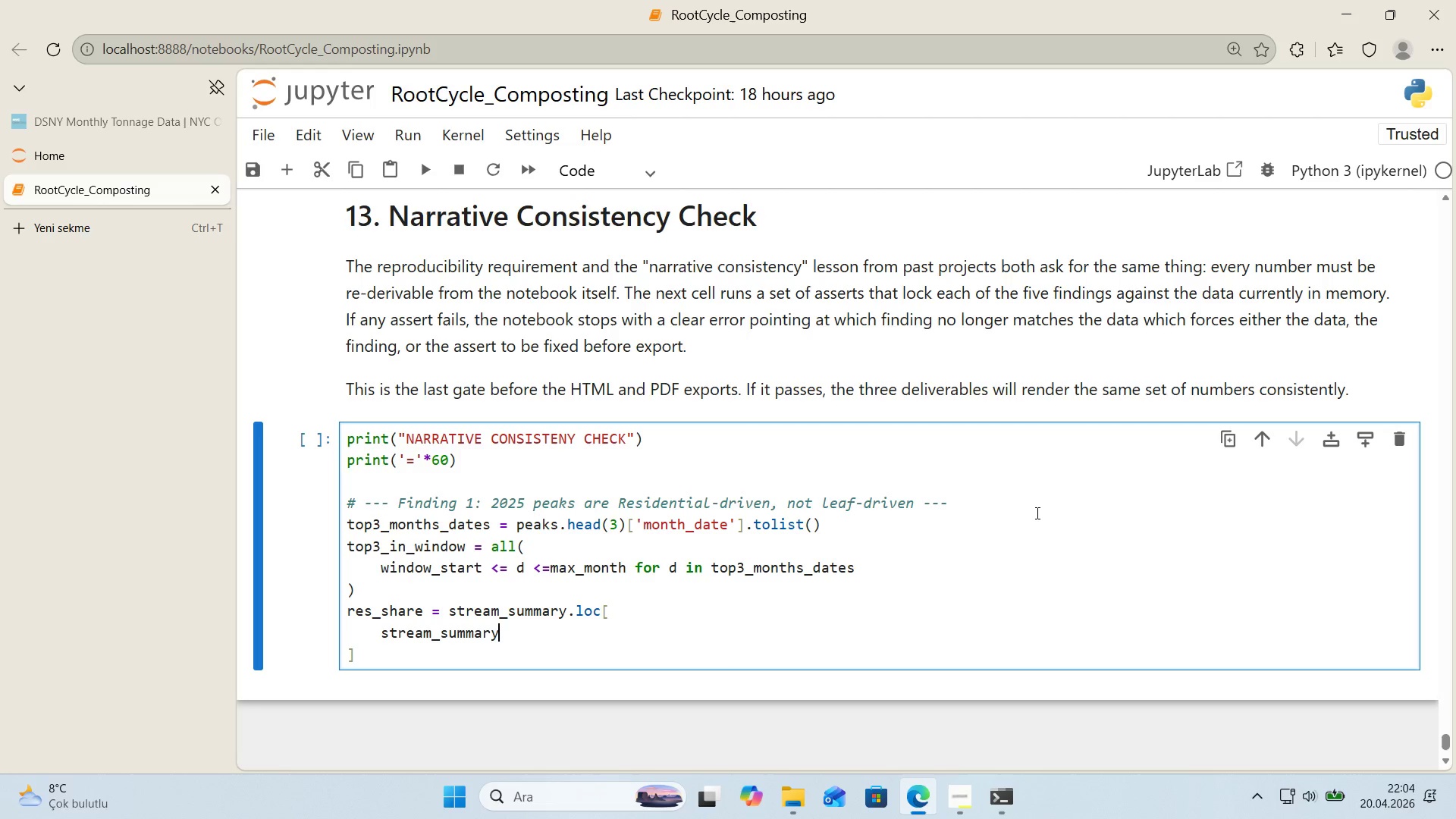 
key(Alt+Control+8)
 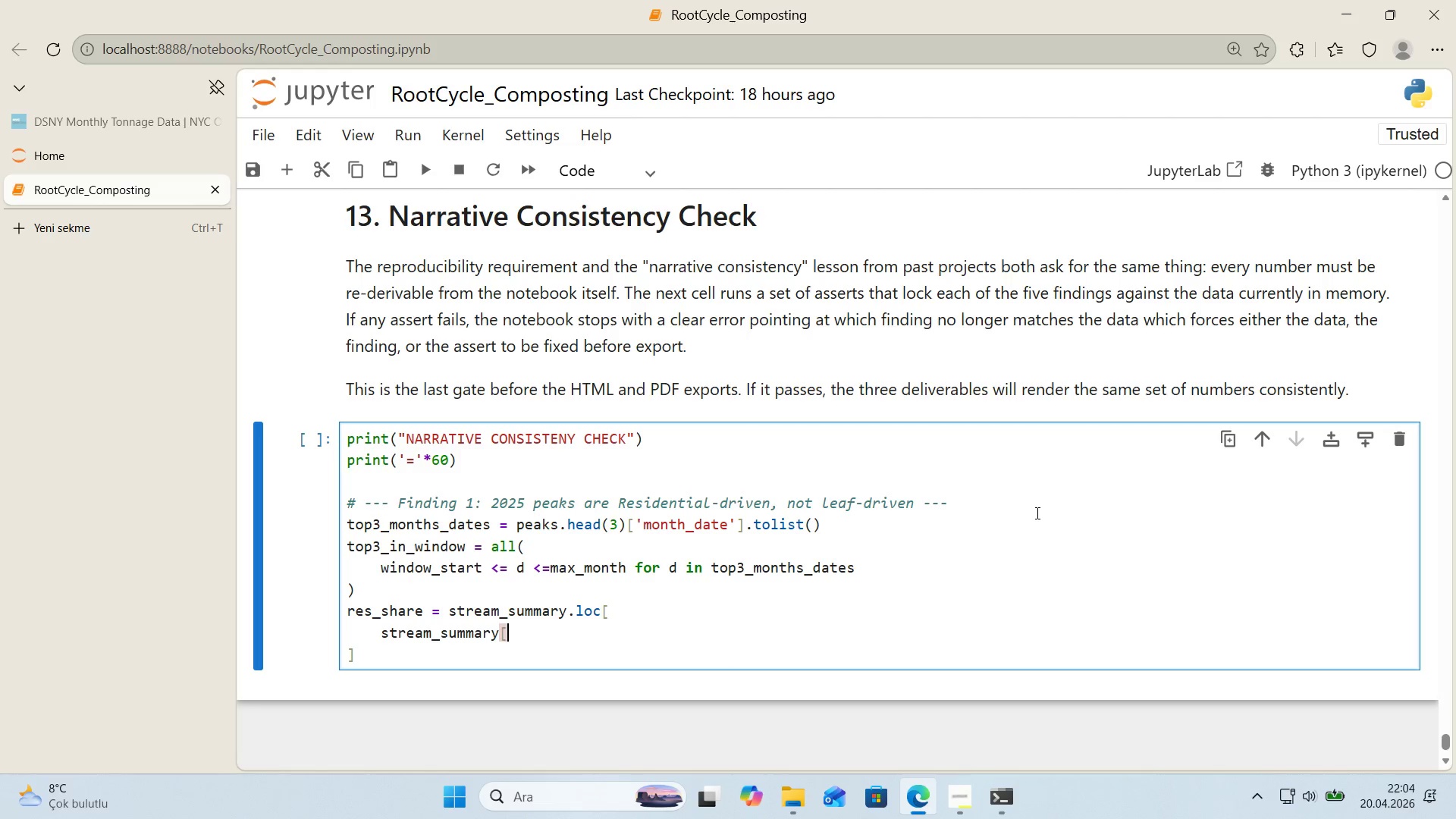 
key(Alt+Control+9)
 